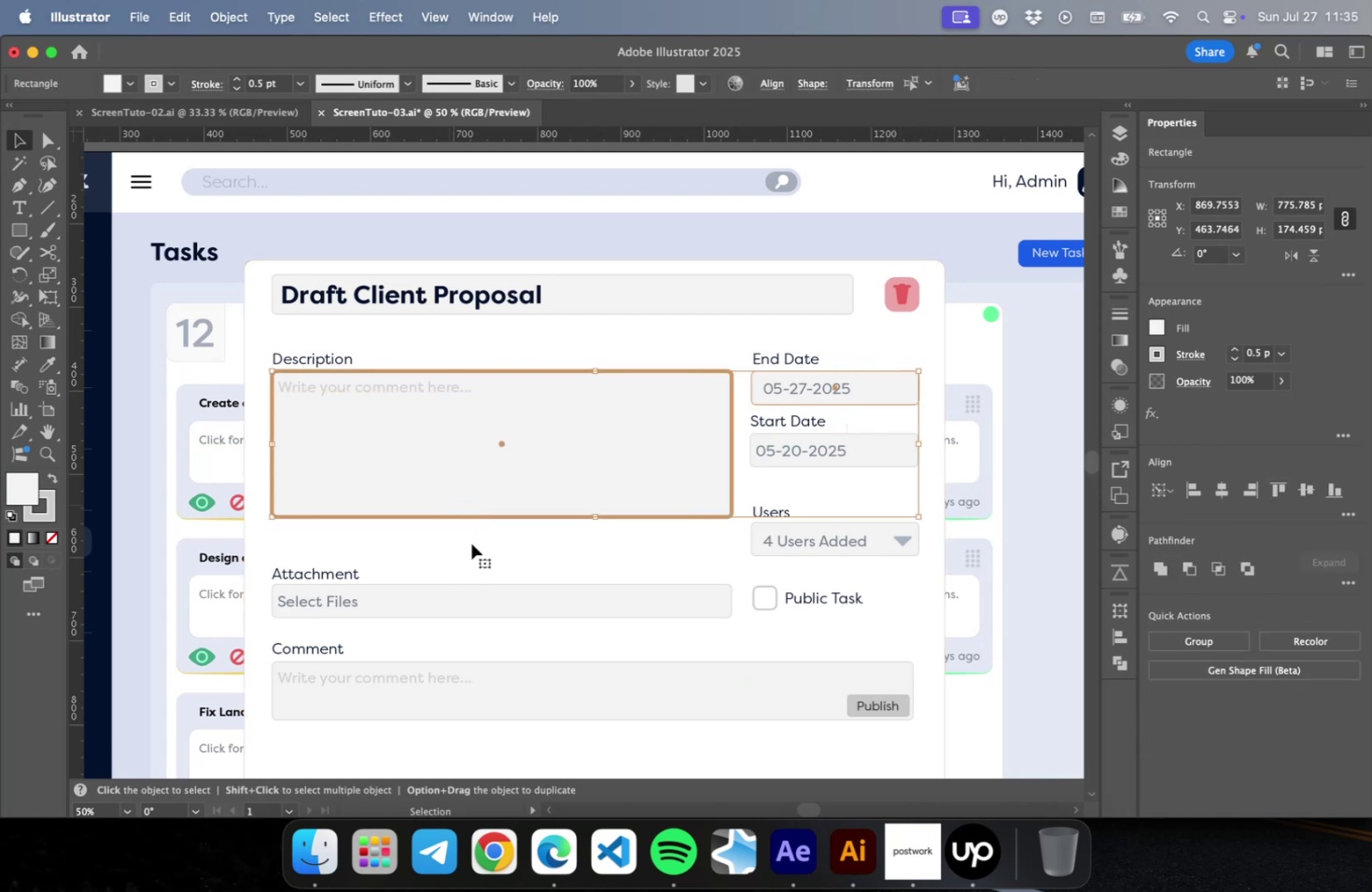 
double_click([490, 568])
 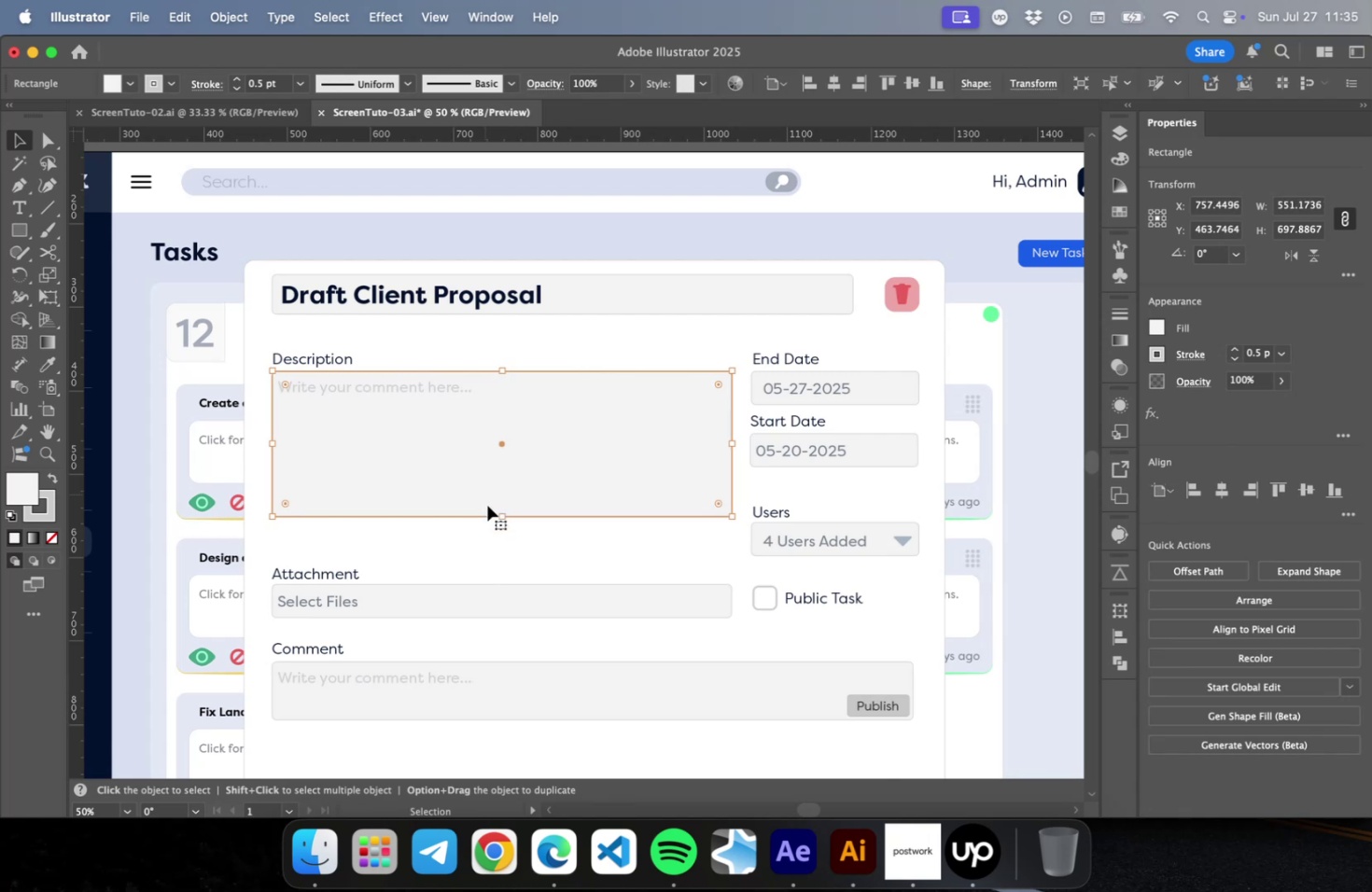 
left_click_drag(start_coordinate=[501, 516], to_coordinate=[500, 546])
 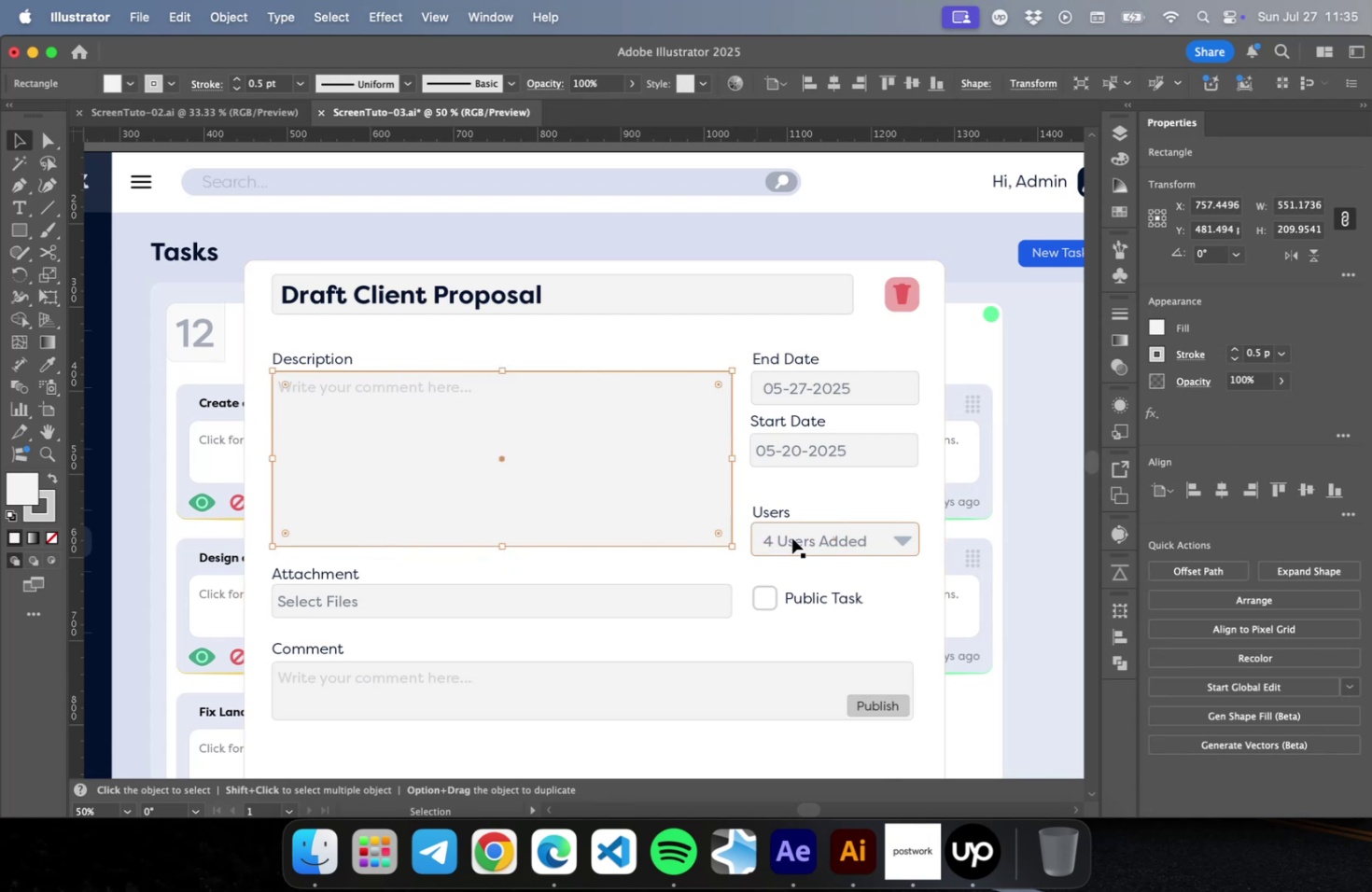 
left_click([811, 538])
 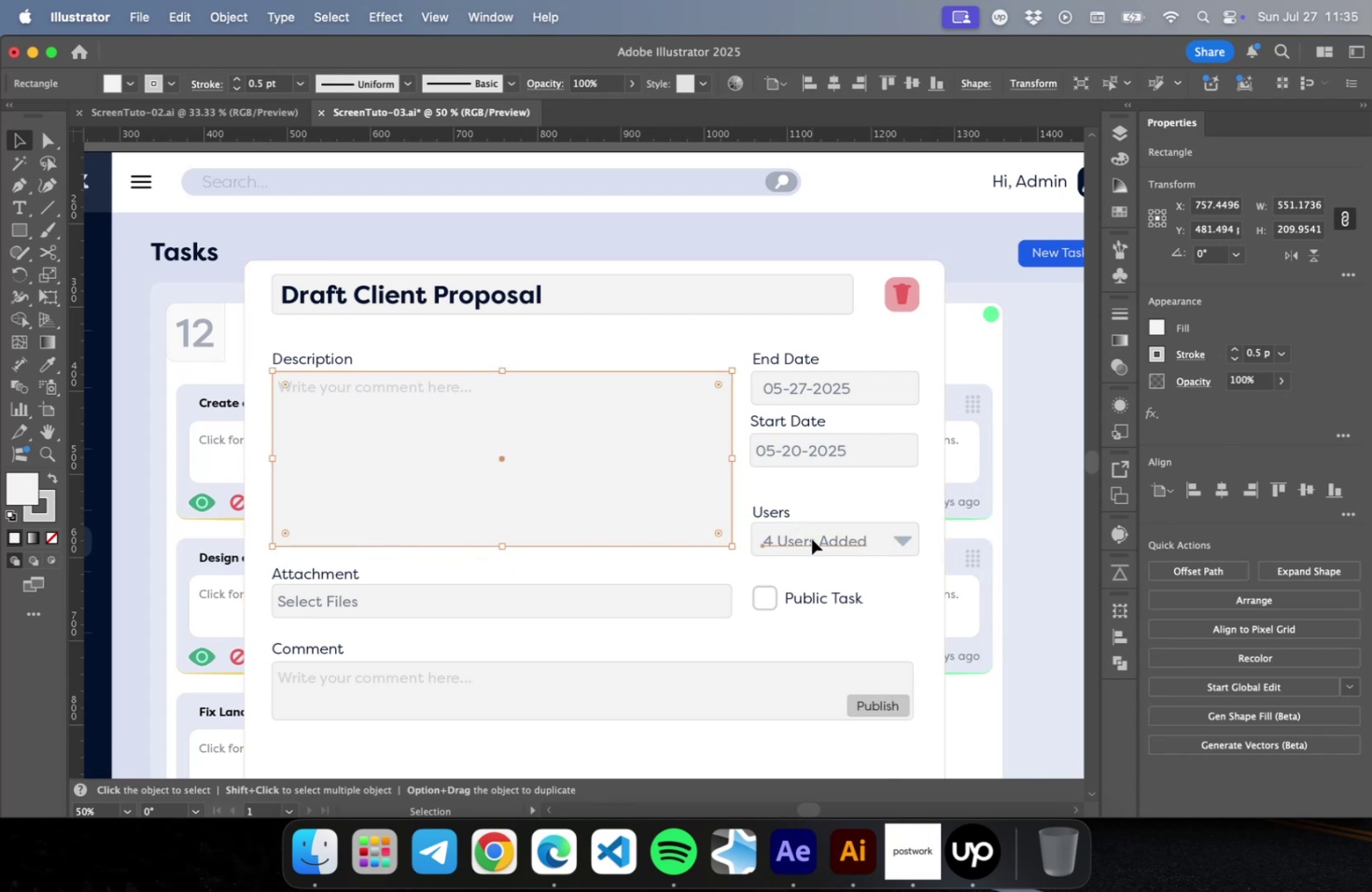 
hold_key(key=OptionLeft, duration=0.47)
scroll: coordinate [861, 537], scroll_direction: up, amount: 11.0
 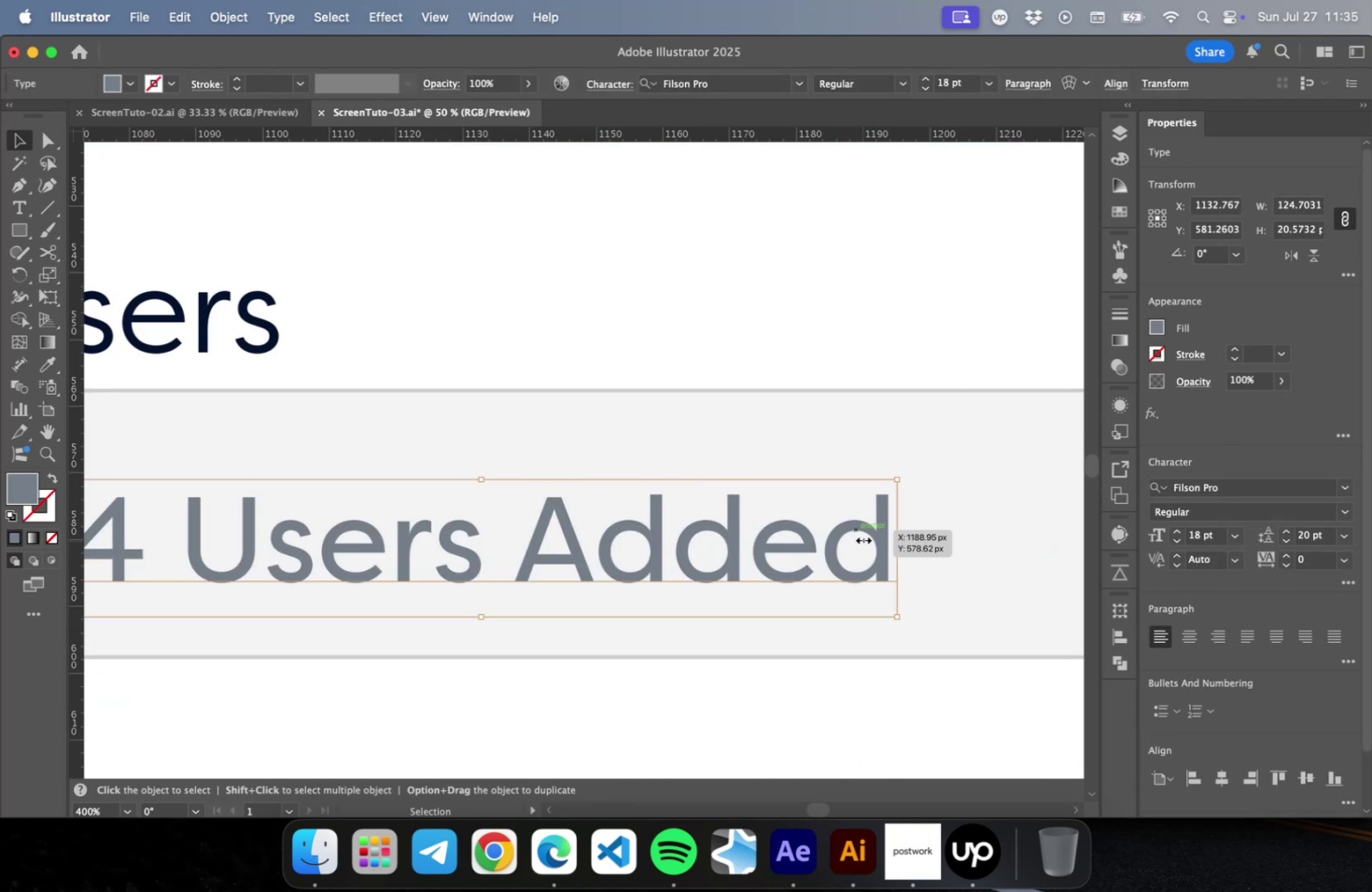 
key(Alt+OptionLeft)
 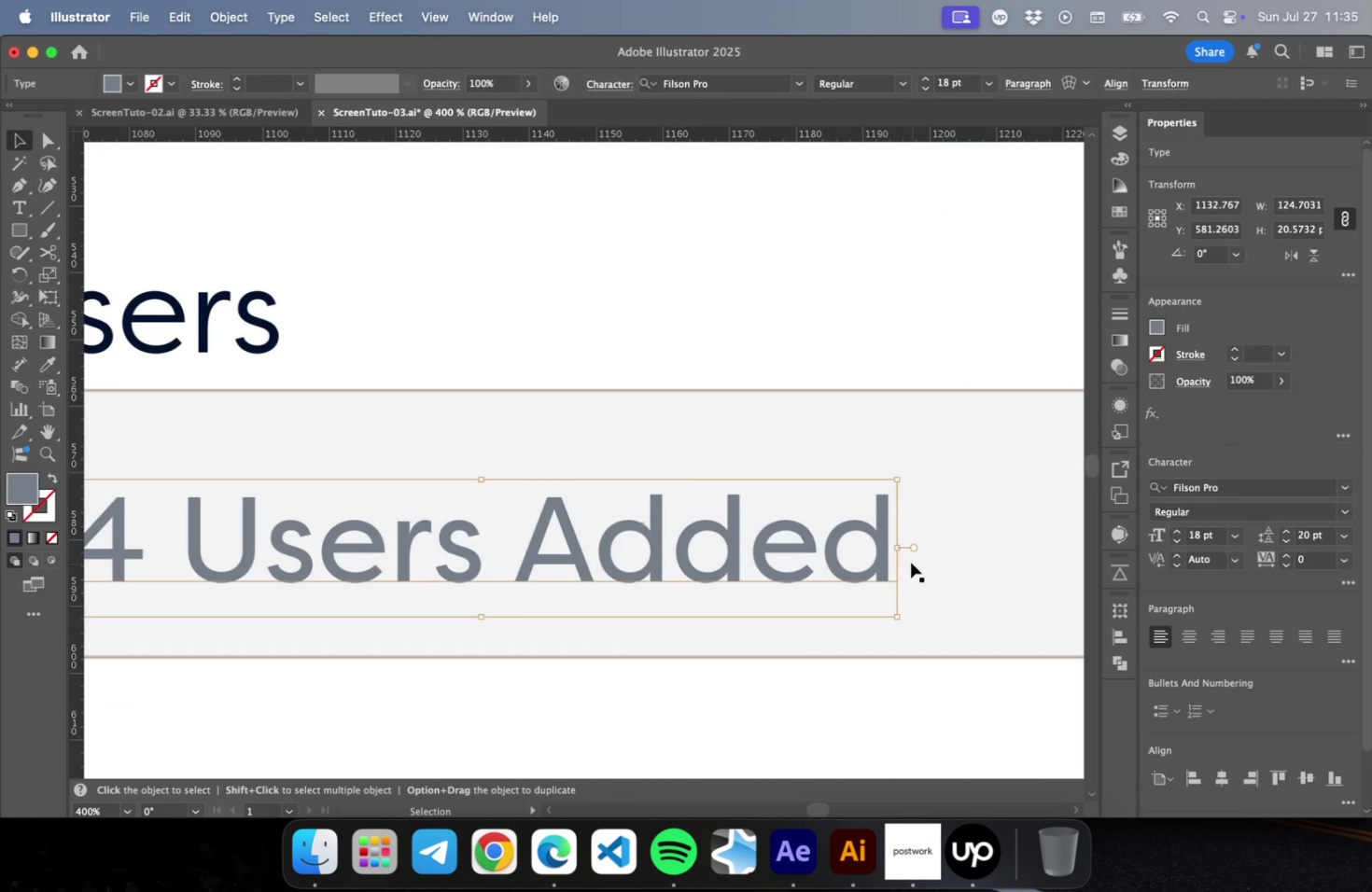 
scroll: coordinate [685, 537], scroll_direction: down, amount: 2.0
 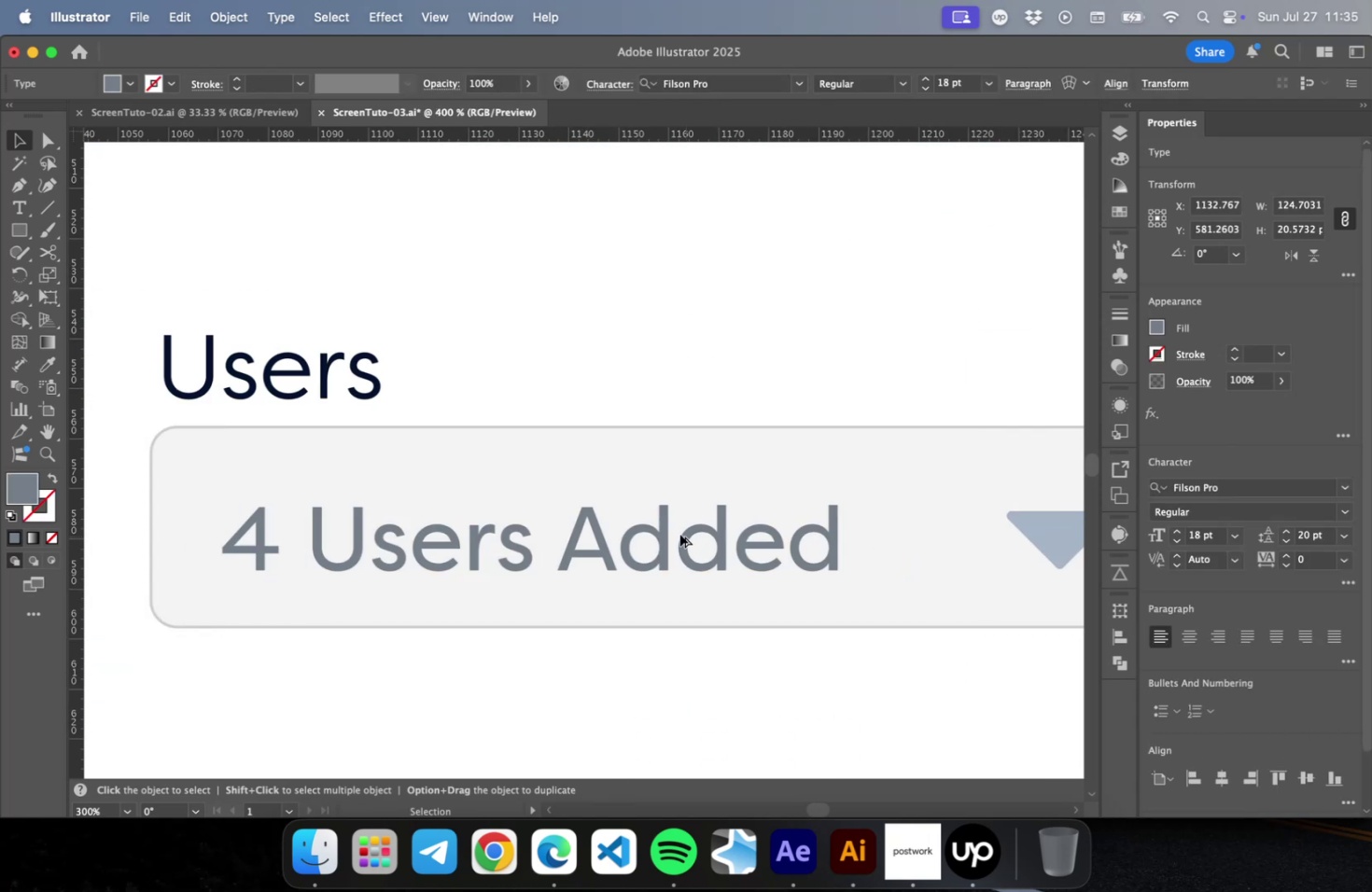 
hold_key(key=ShiftLeft, duration=2.33)
left_click([343, 377])
 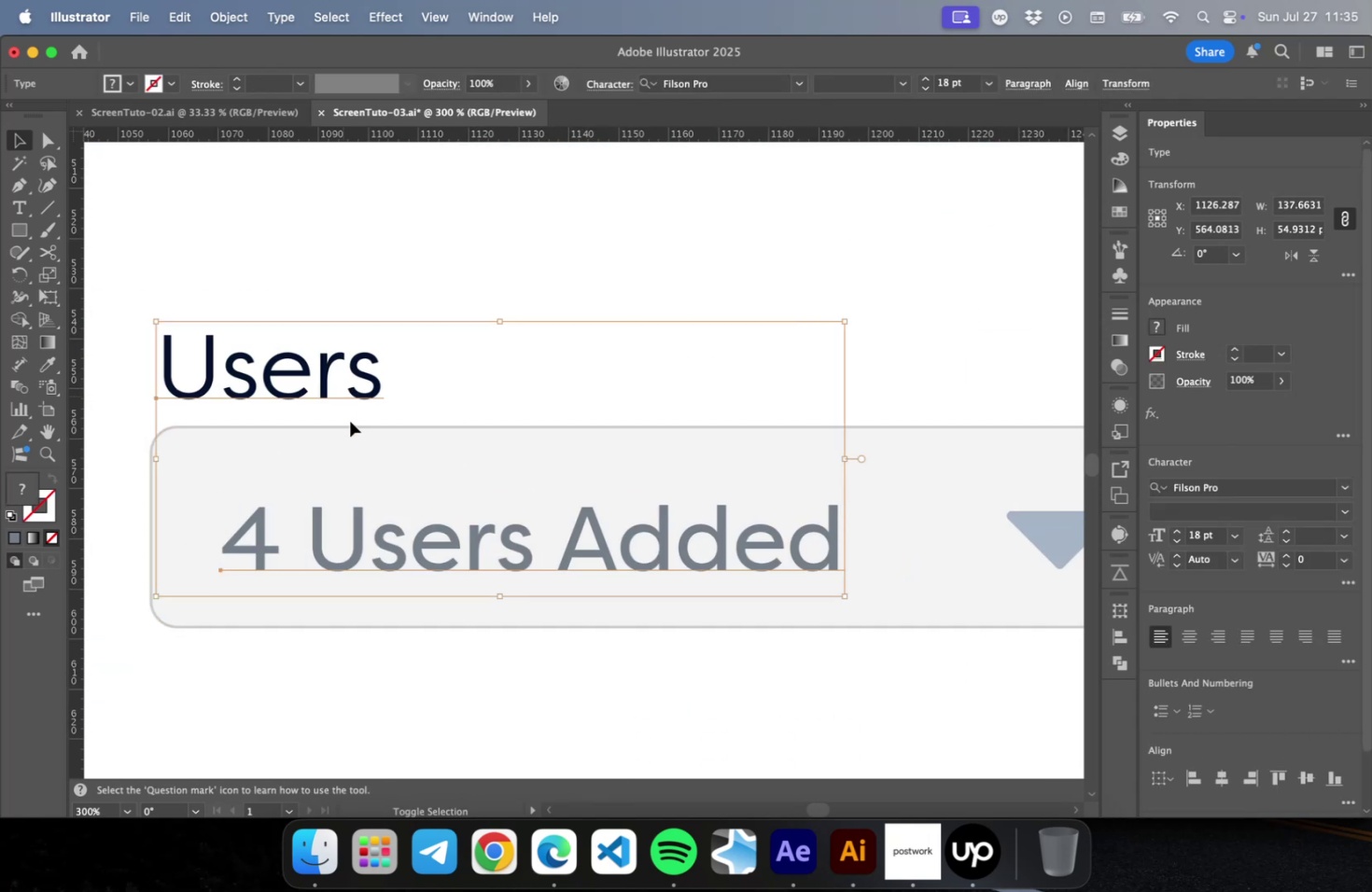 
left_click([352, 439])
 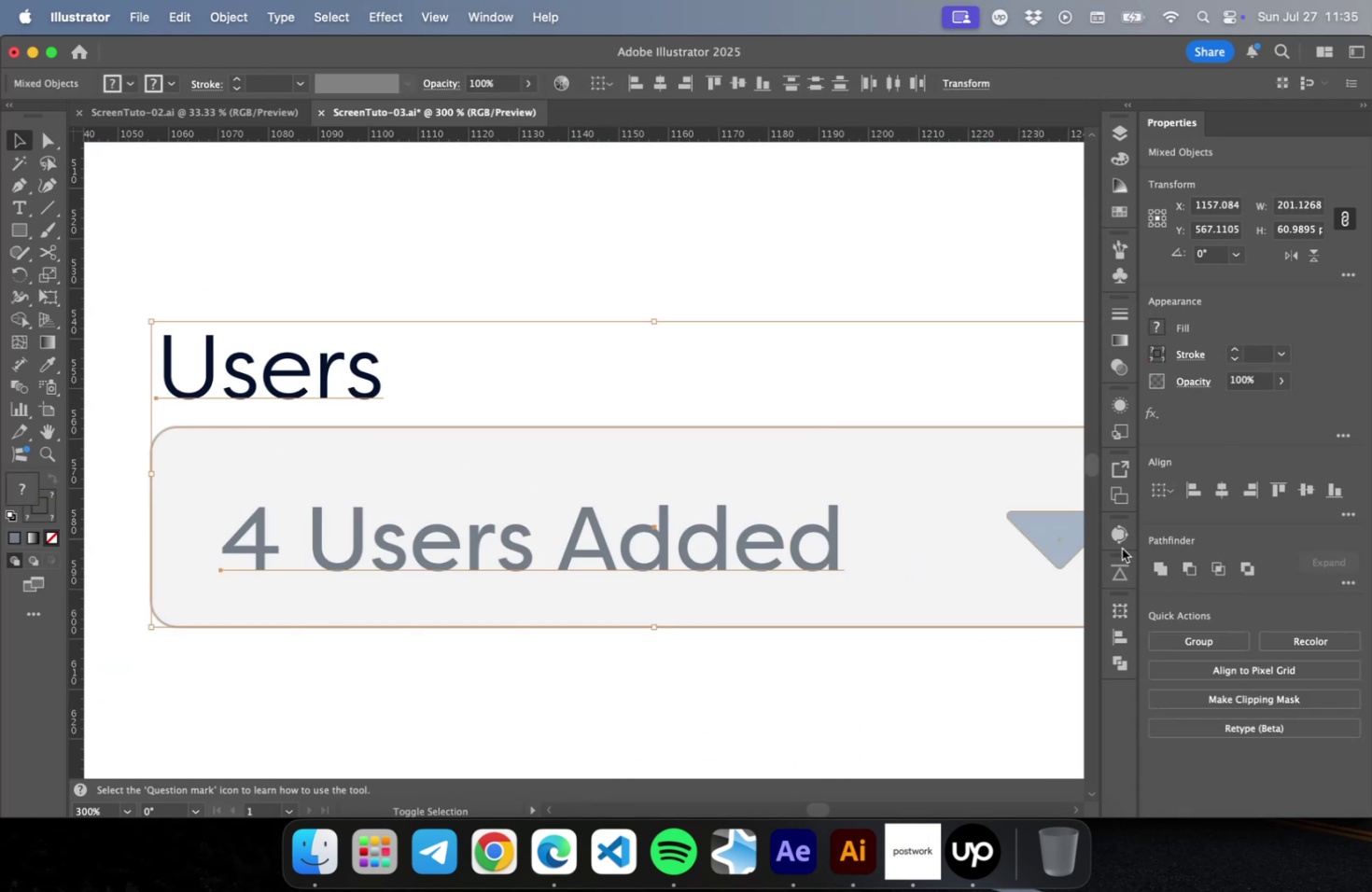 
left_click([1067, 545])
 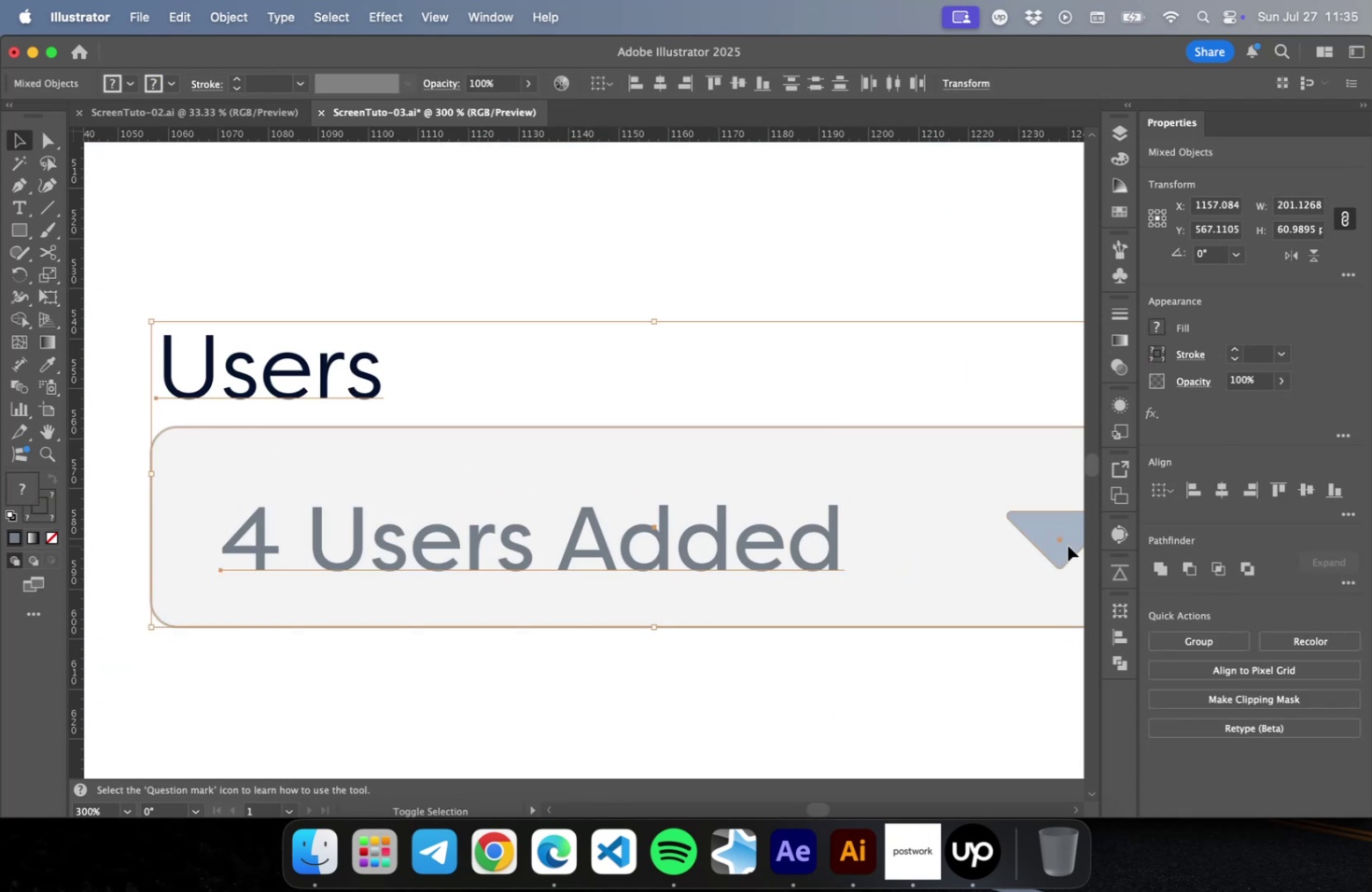 
hold_key(key=OptionLeft, duration=0.38)
scroll: coordinate [1029, 545], scroll_direction: down, amount: 2.0
 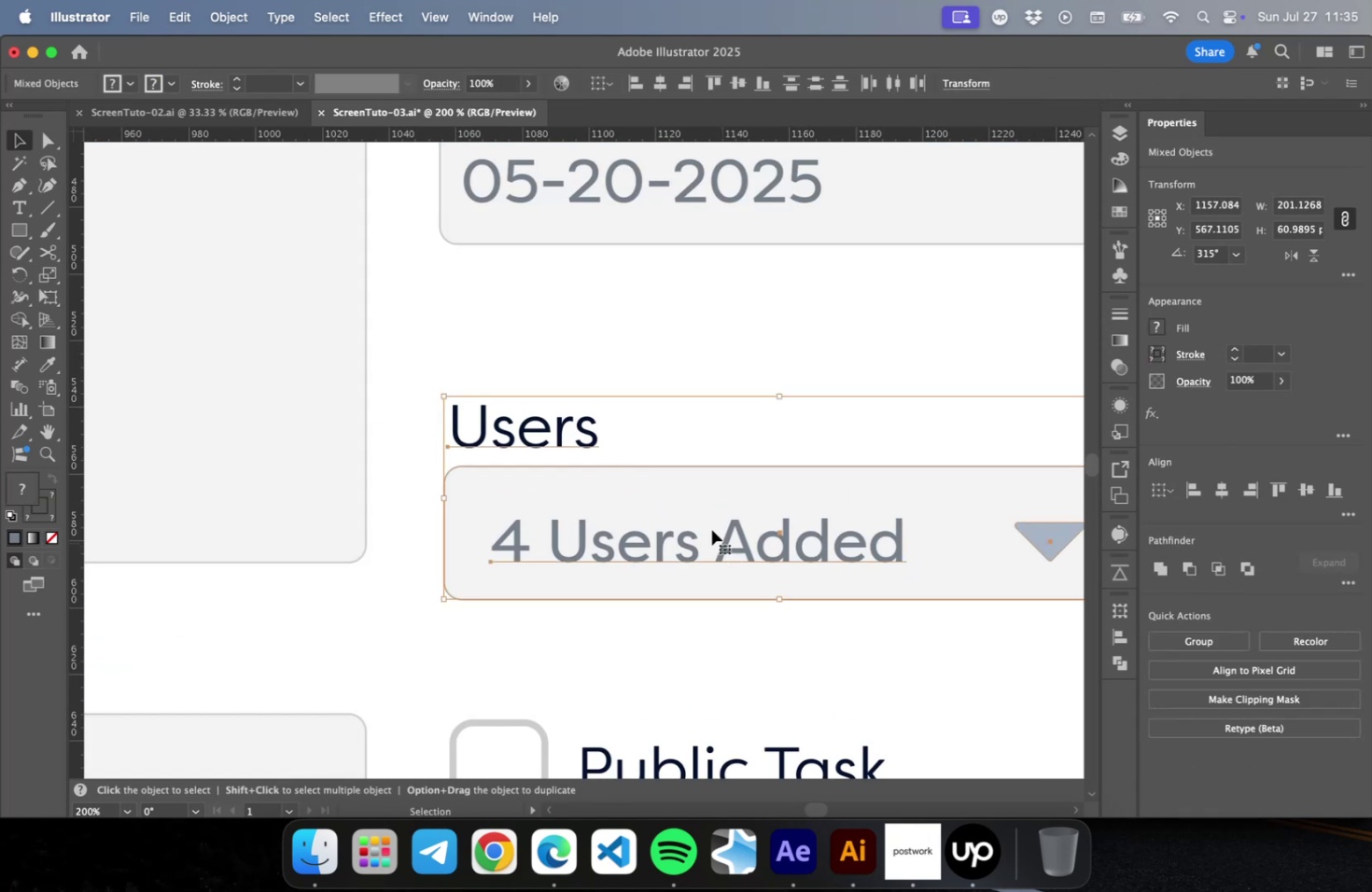 
left_click_drag(start_coordinate=[618, 485], to_coordinate=[616, 450])
 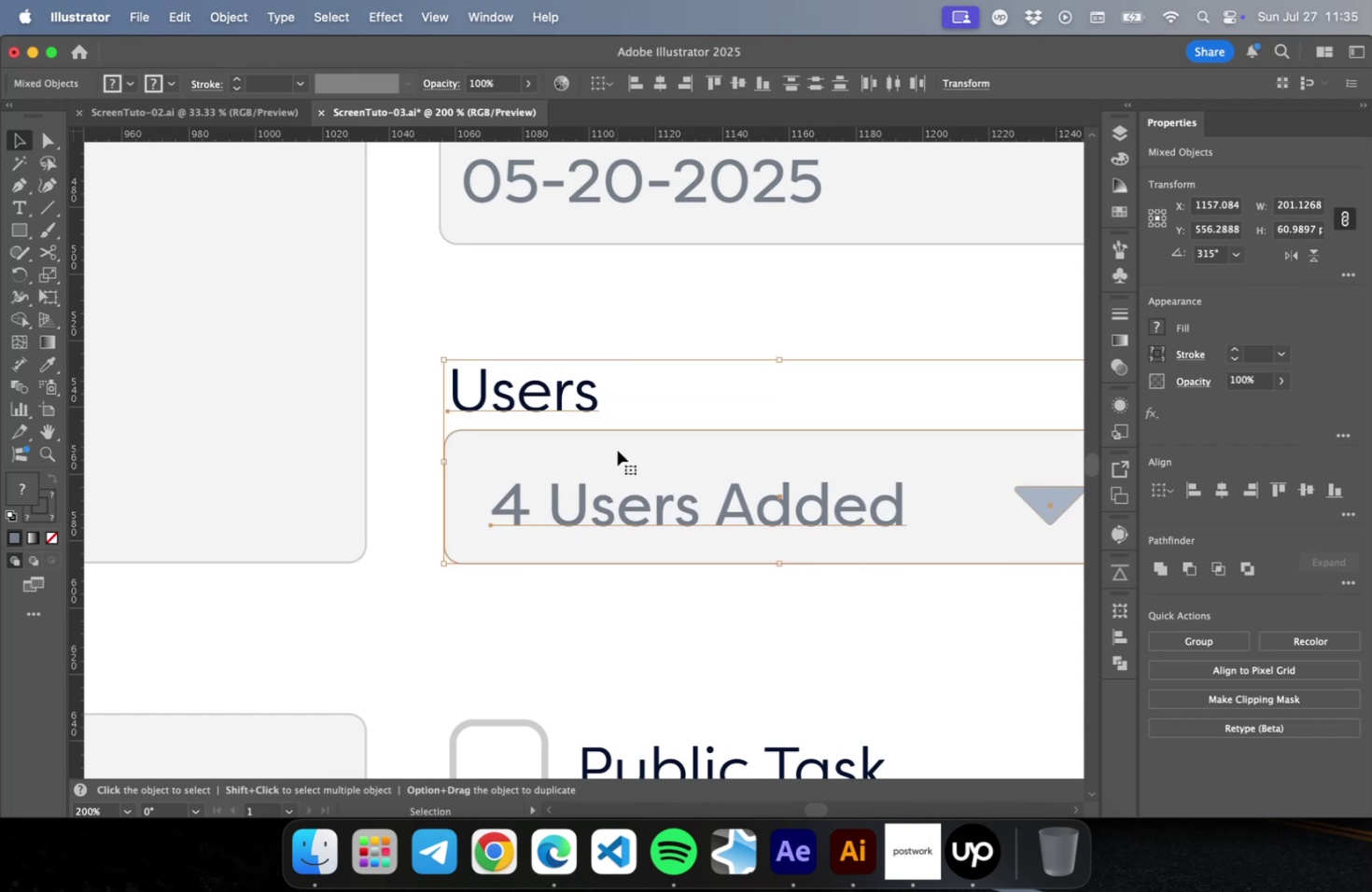 
hold_key(key=ShiftLeft, duration=4.53)
 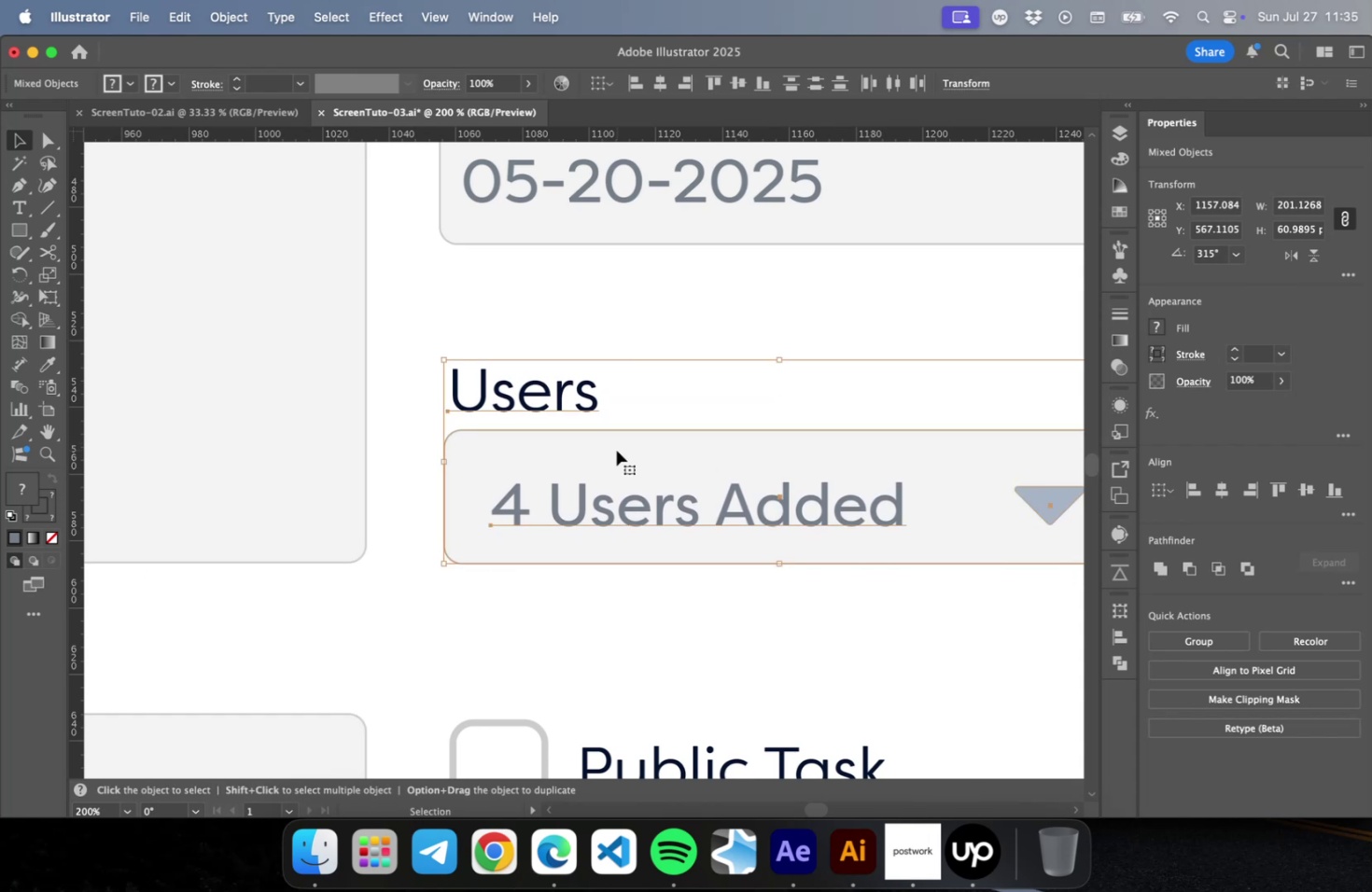 
hold_key(key=OptionLeft, duration=0.53)
scroll: coordinate [622, 455], scroll_direction: down, amount: 4.0
 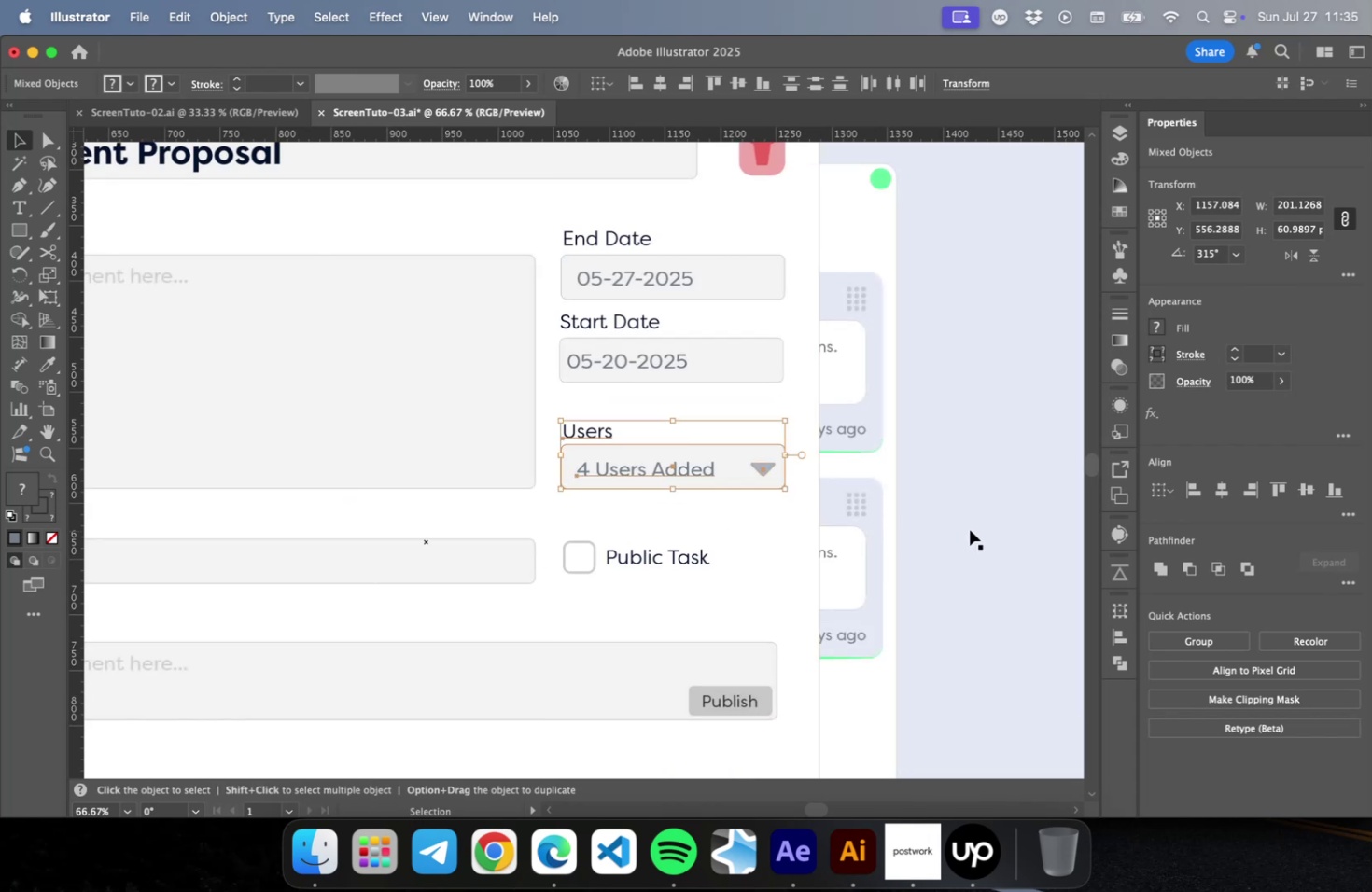 
hold_key(key=OptionLeft, duration=0.8)
scroll: coordinate [698, 550], scroll_direction: down, amount: 2.0
 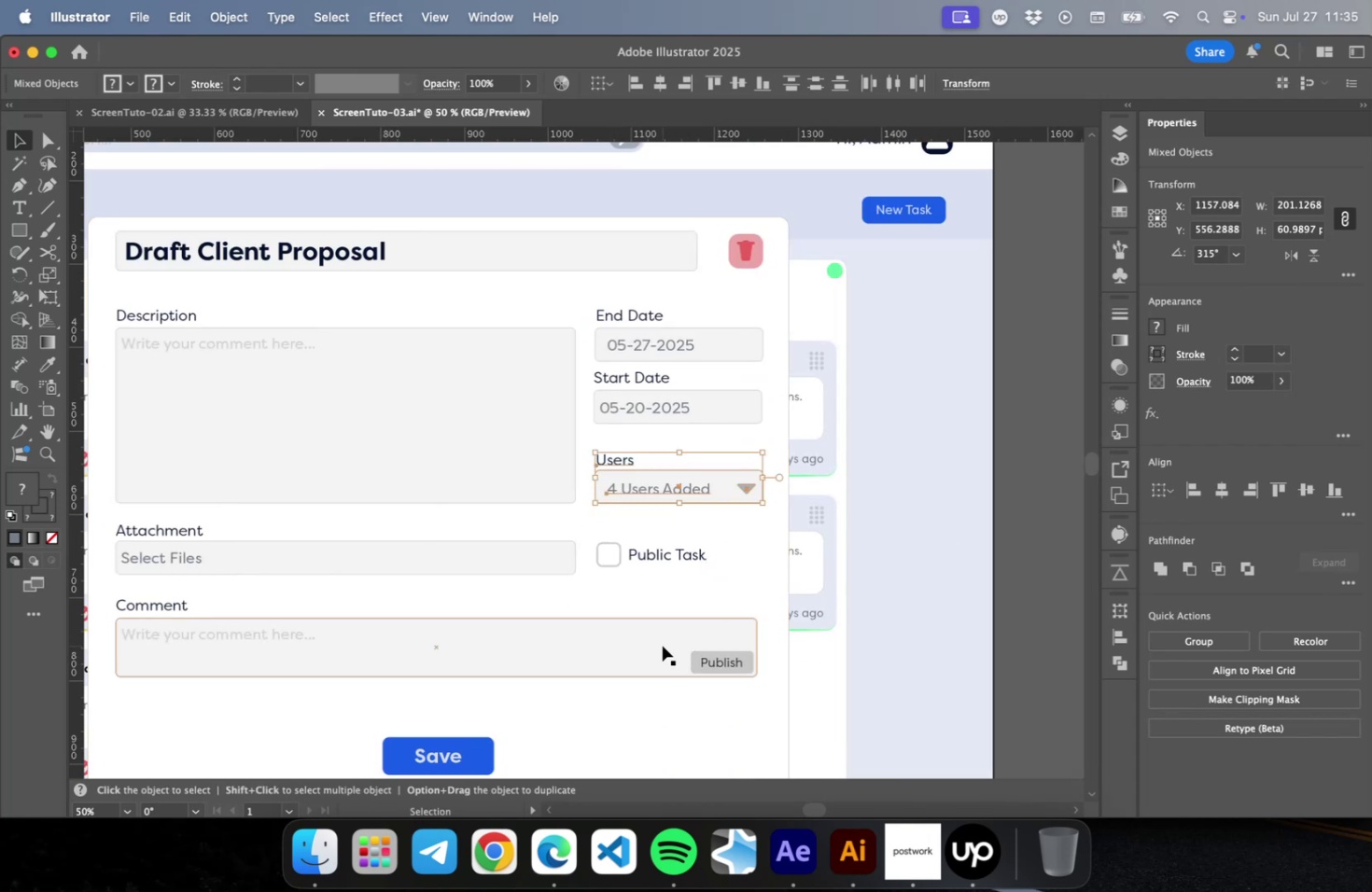 
hold_key(key=OptionLeft, duration=0.36)
scroll: coordinate [635, 594], scroll_direction: up, amount: 4.0
 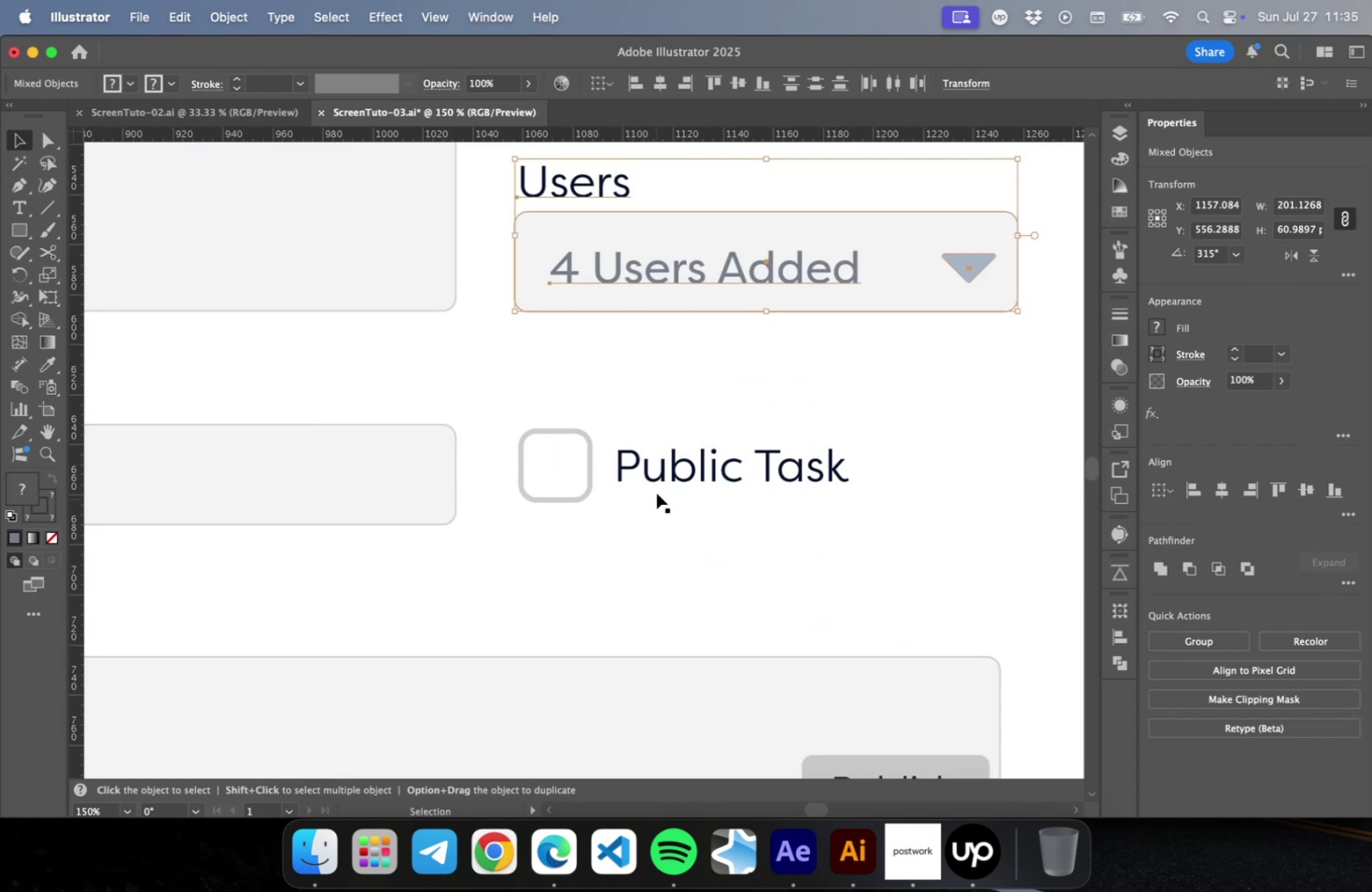 
left_click([656, 478])
 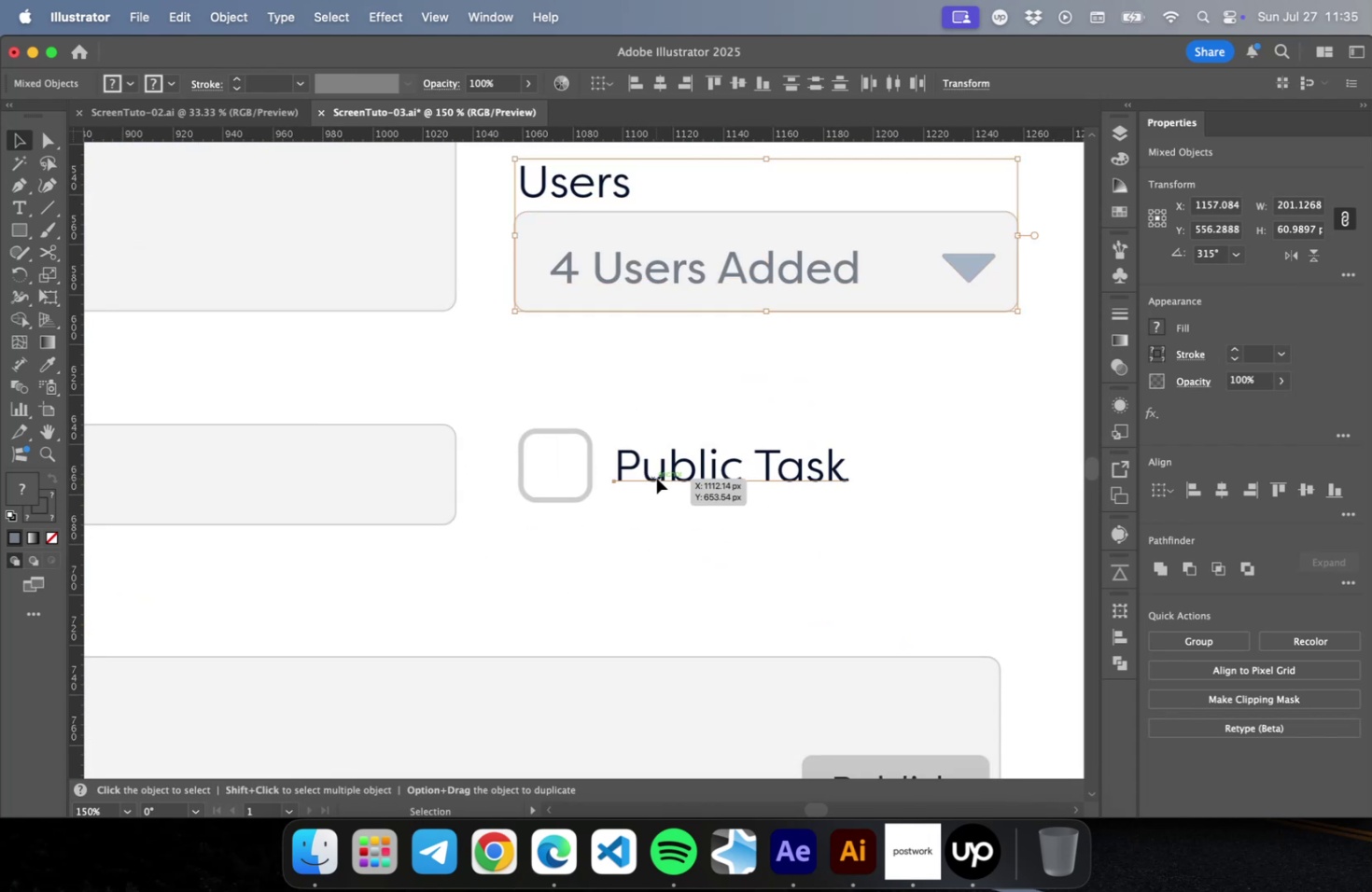 
hold_key(key=ShiftLeft, duration=1.23)
left_click([591, 468])
 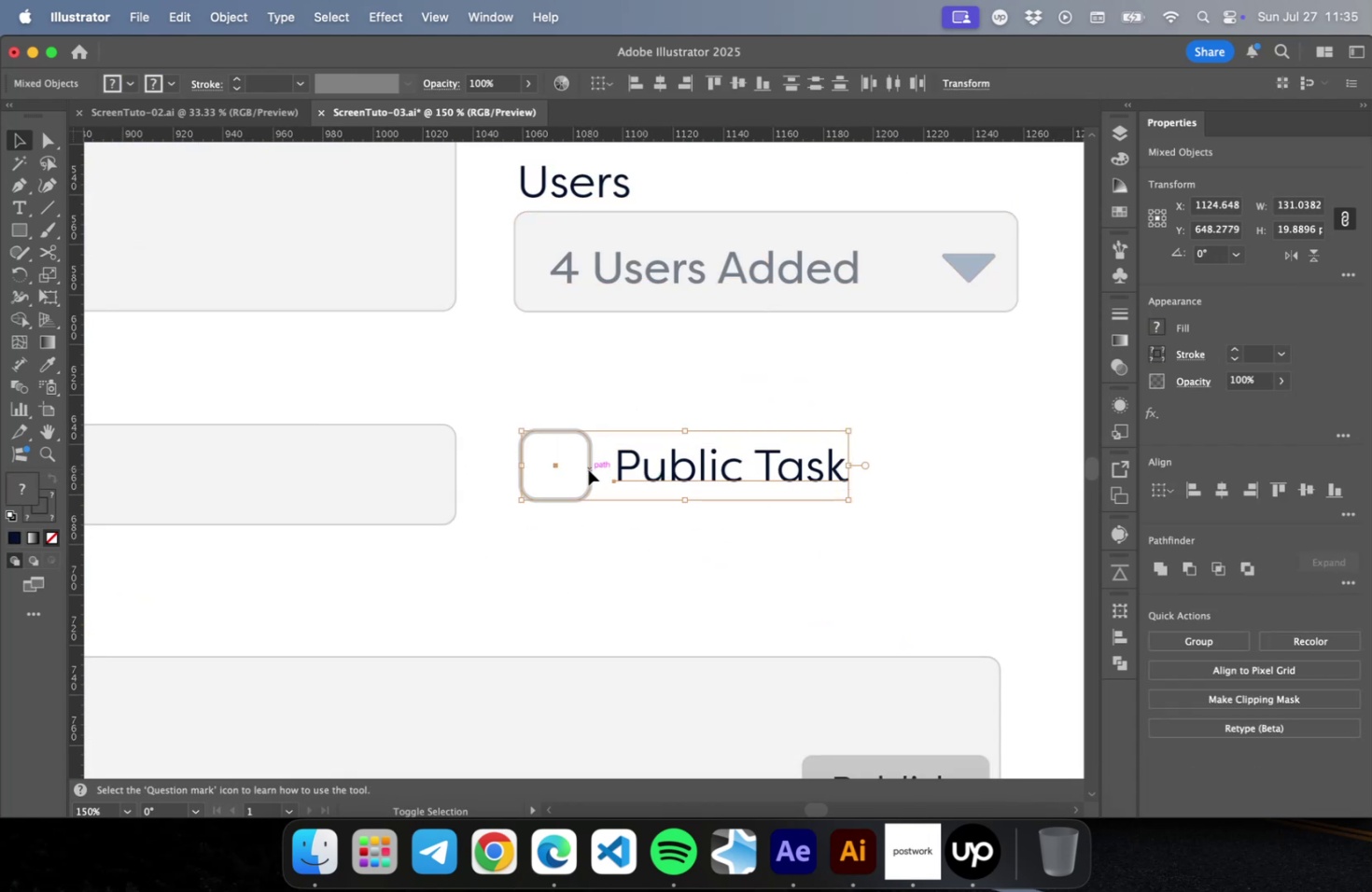 
hold_key(key=OptionLeft, duration=0.65)
left_click([404, 473])
 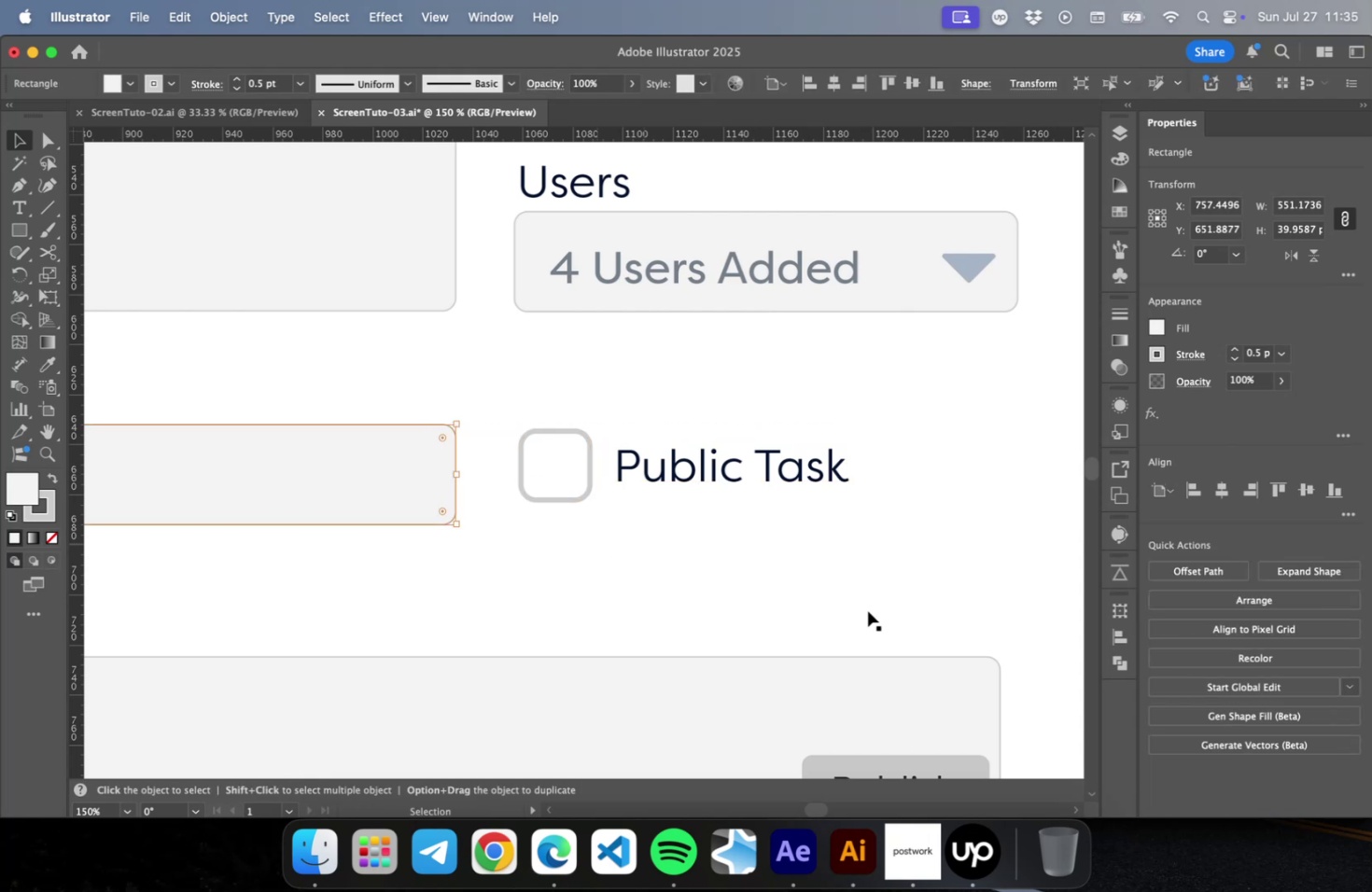 
key(Alt+OptionLeft)
 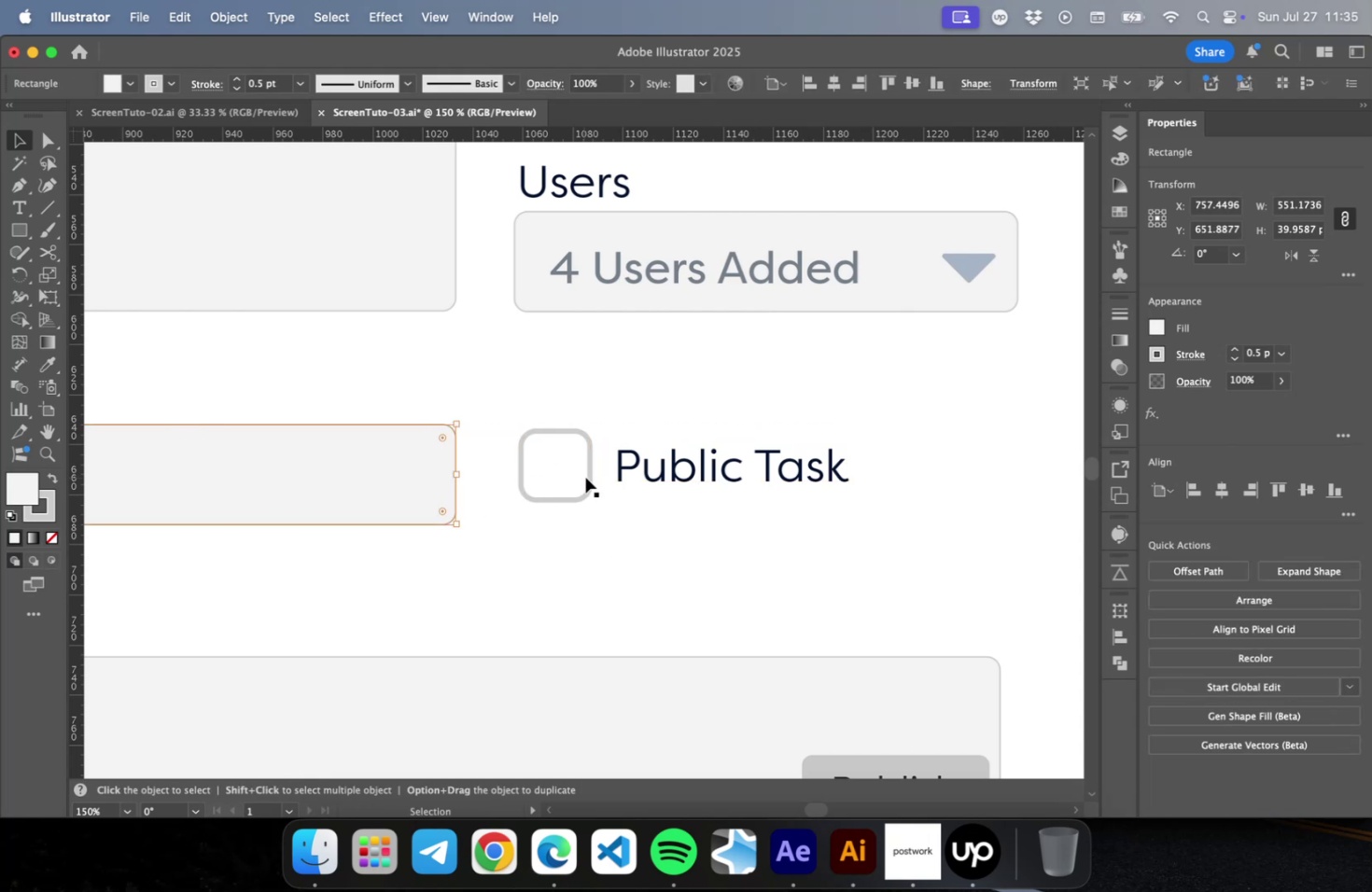 
left_click([587, 477])
 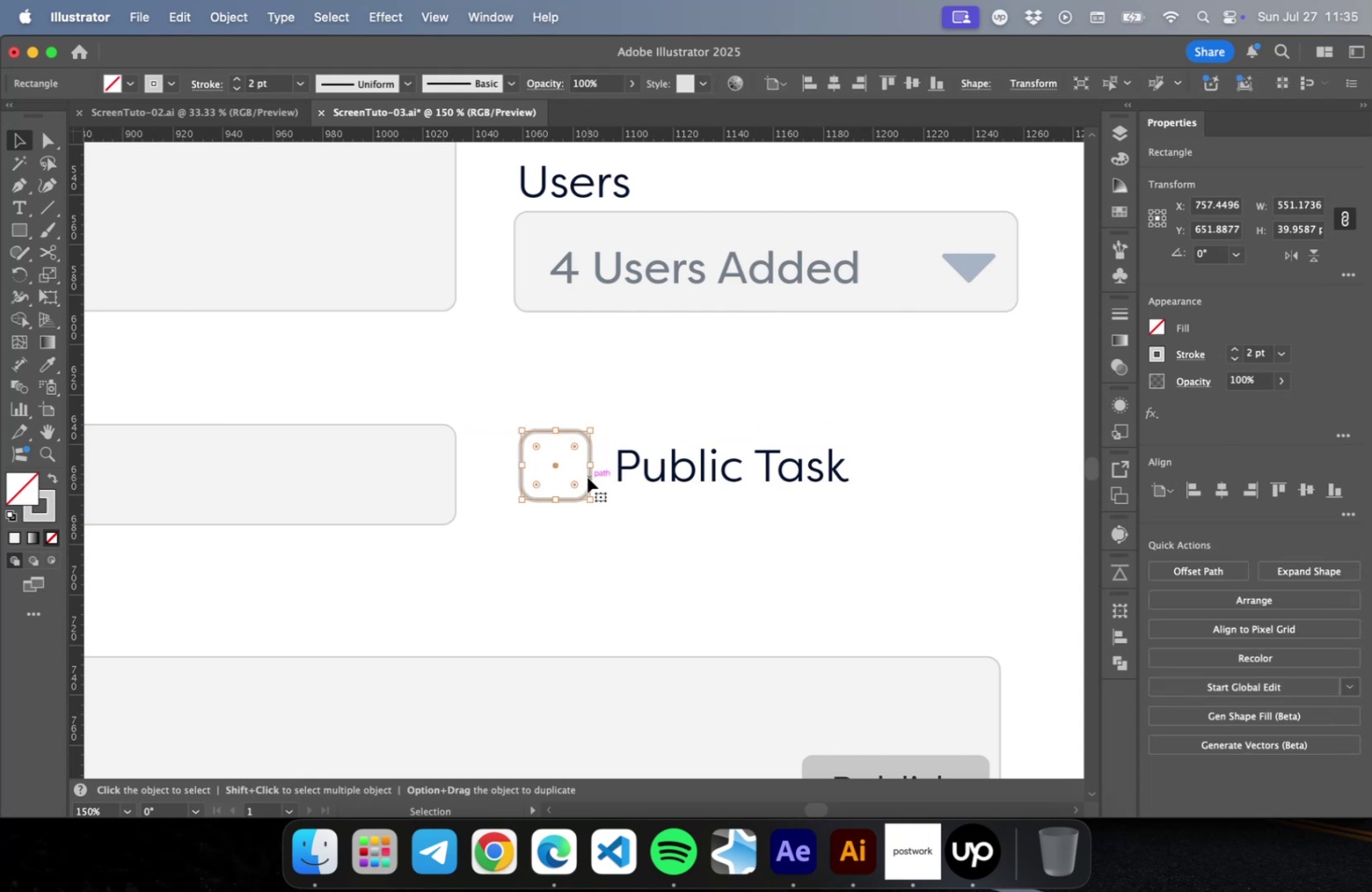 
hold_key(key=ShiftLeft, duration=0.96)
double_click([639, 467])
 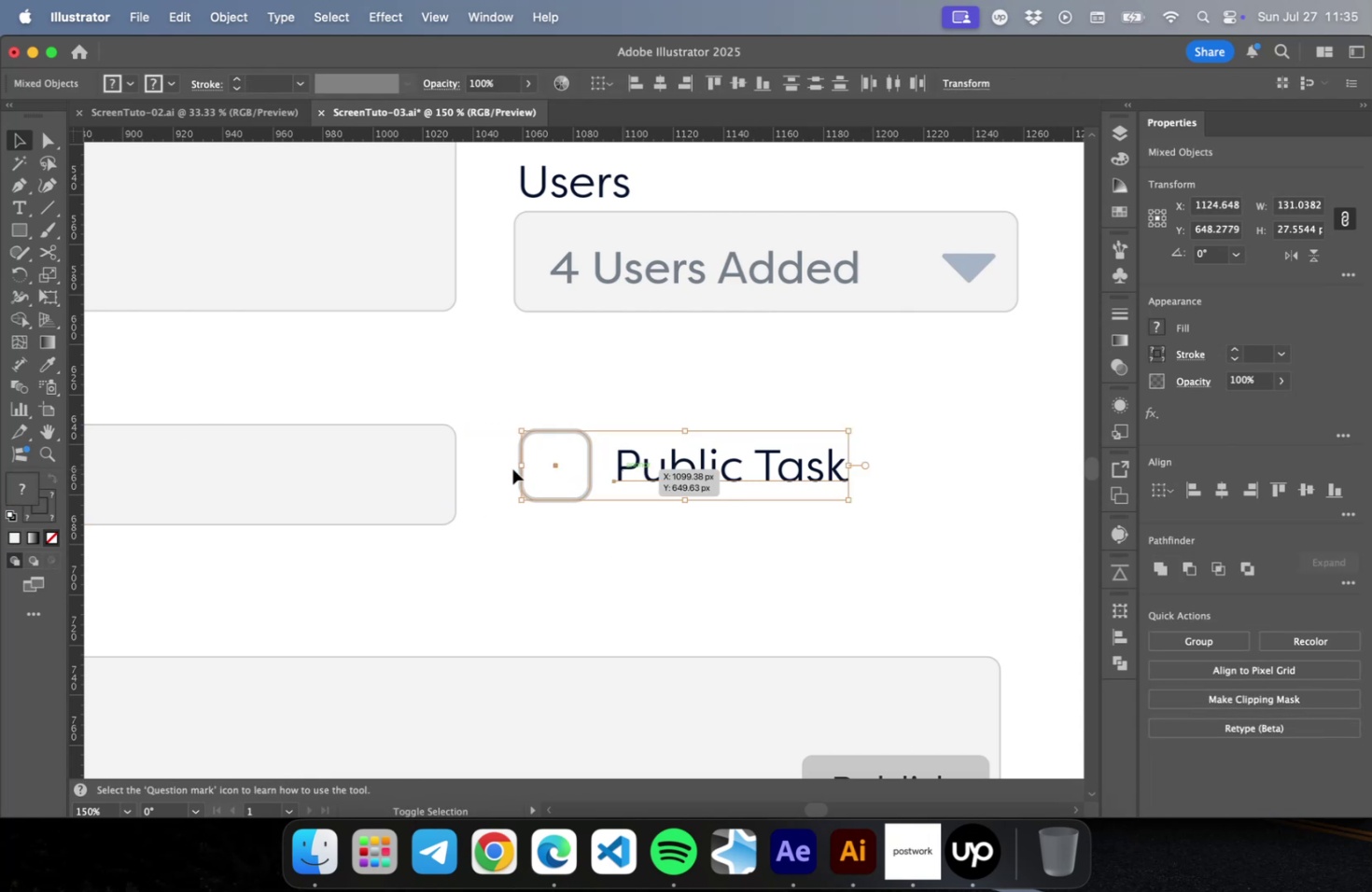 
left_click([399, 467])
 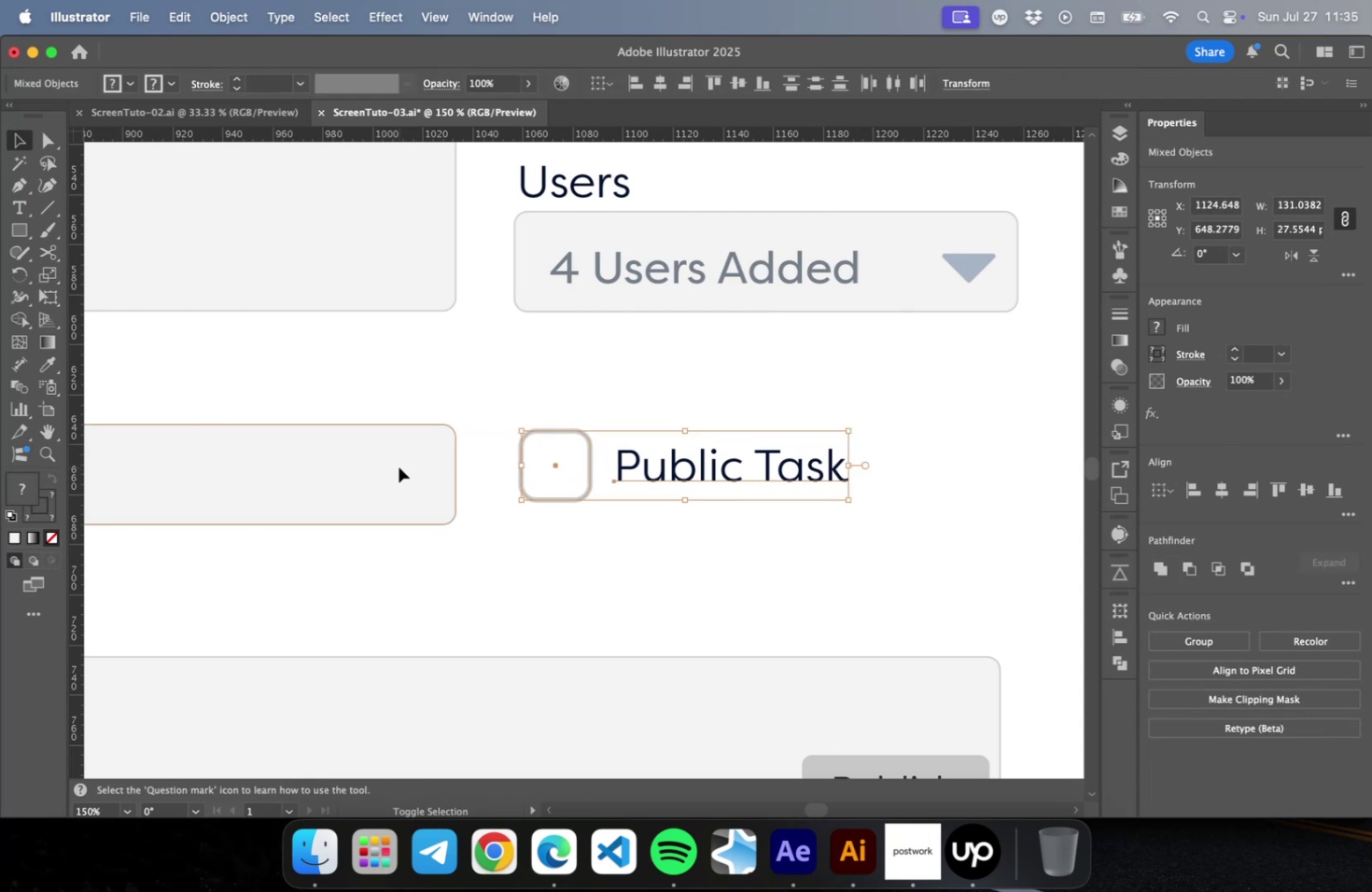 
hold_key(key=CommandLeft, duration=0.65)
left_click([399, 467])
 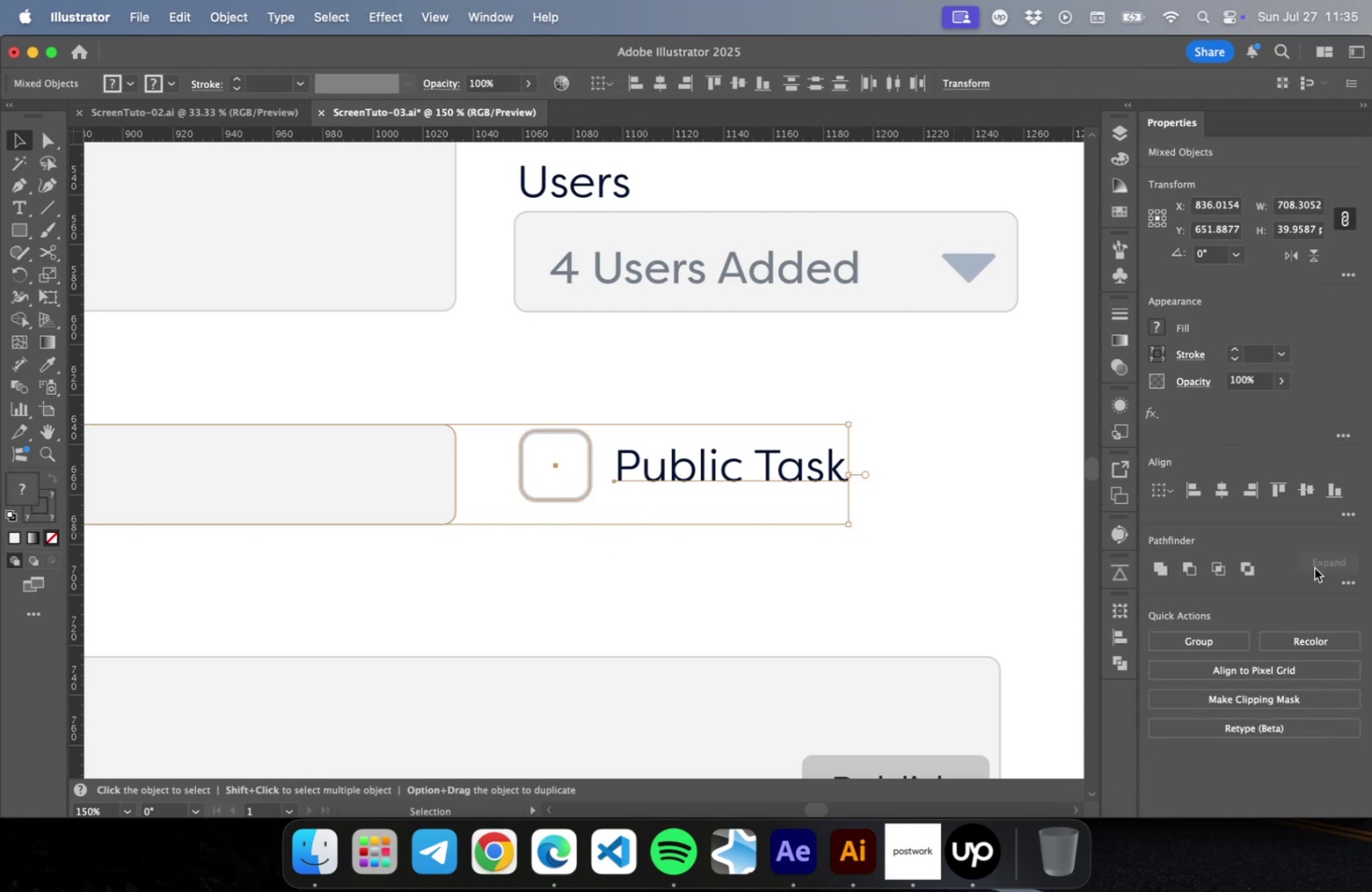 
key(Meta+CommandLeft)
 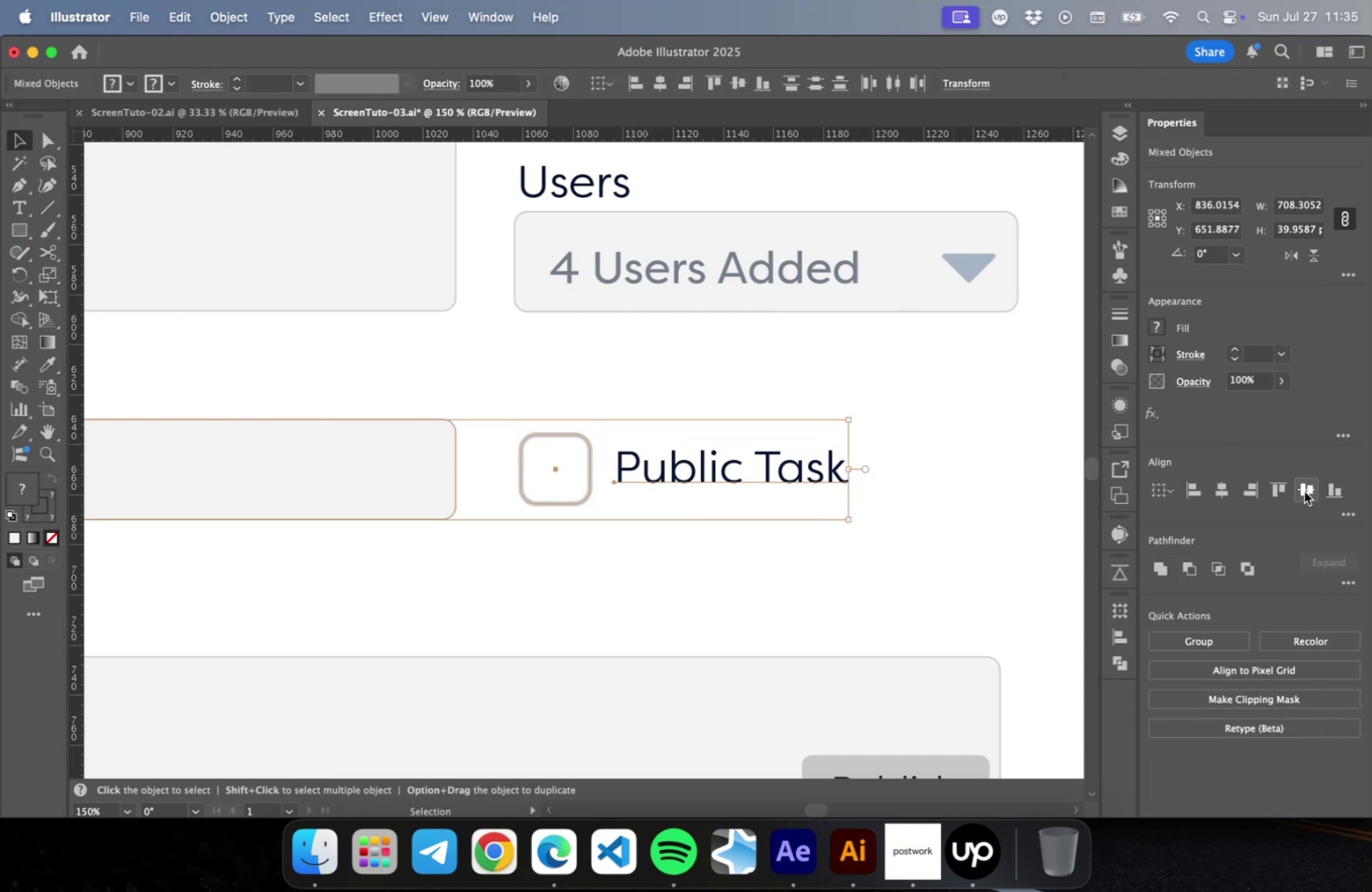 
key(Meta+S)
 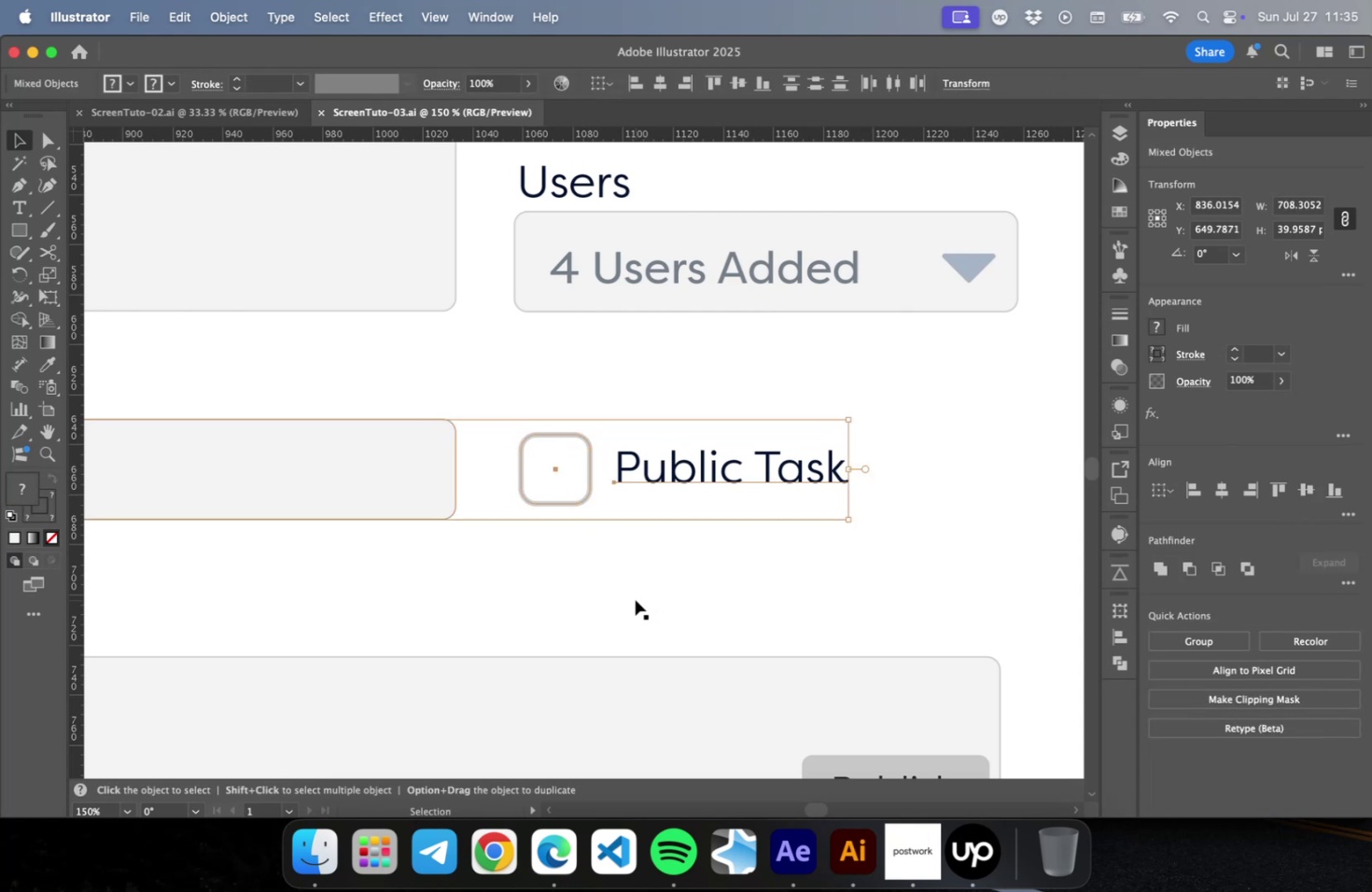 
key(Meta+Z)
 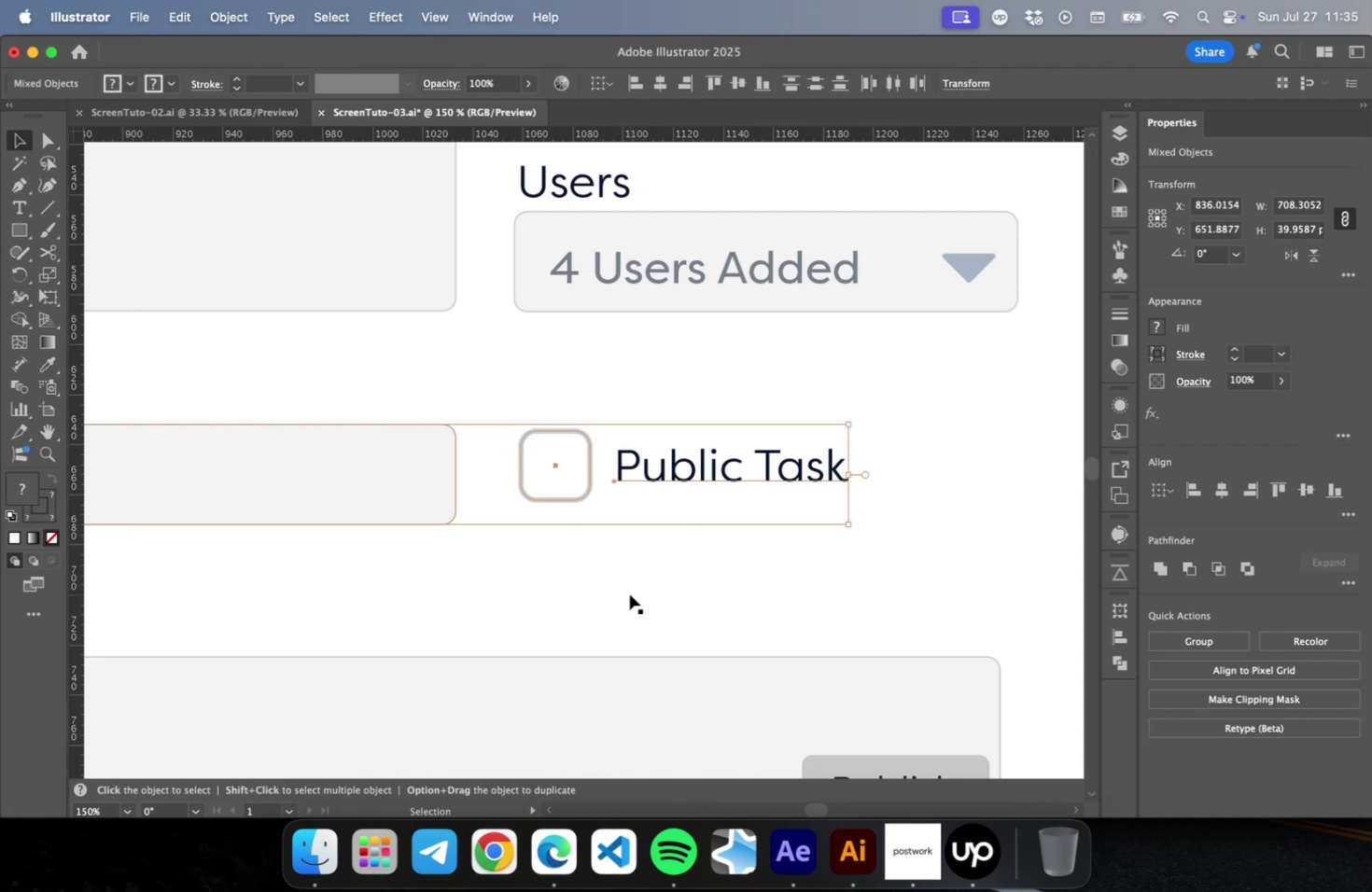 
left_click([629, 577])
 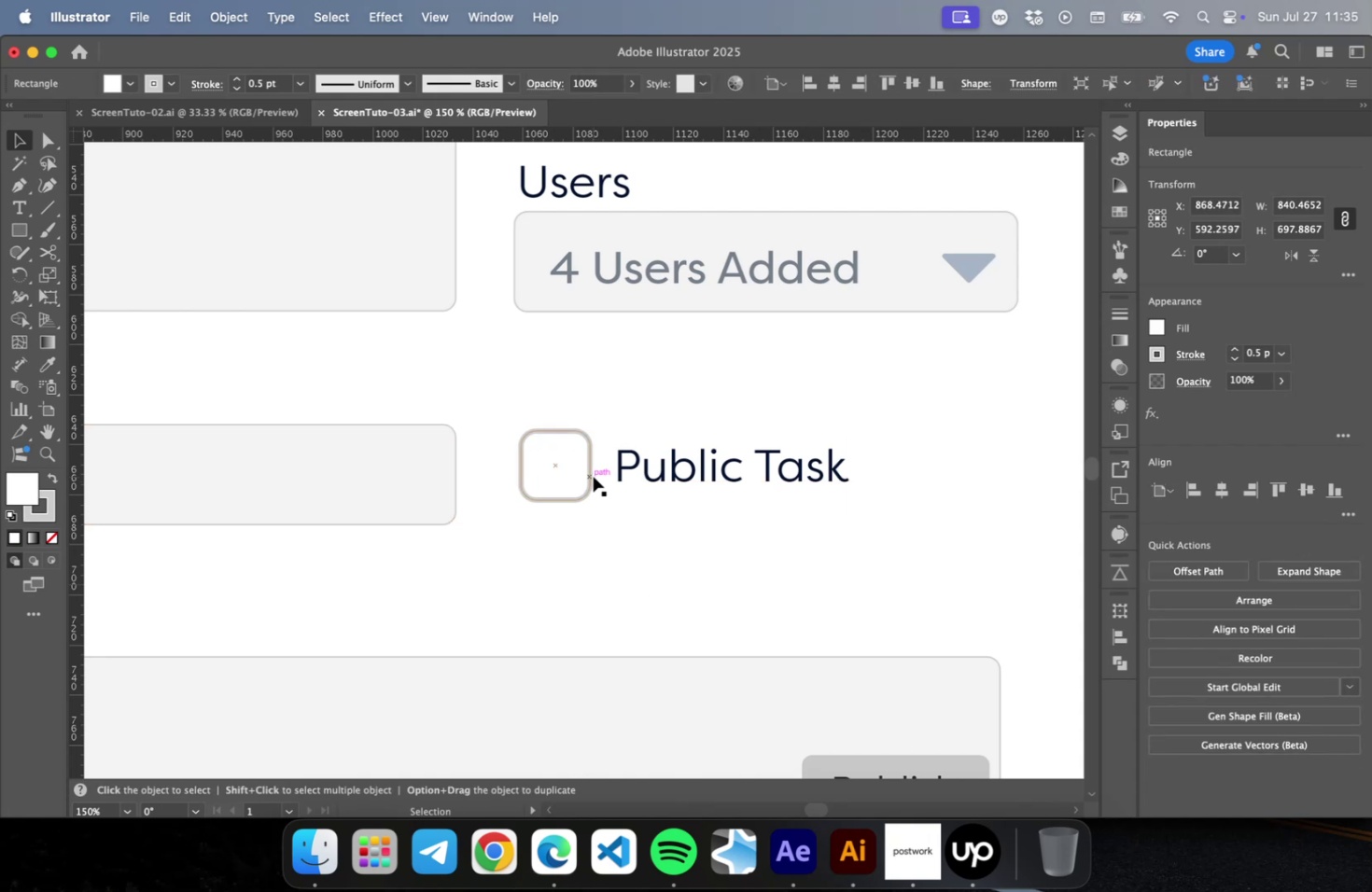 
left_click([588, 476])
 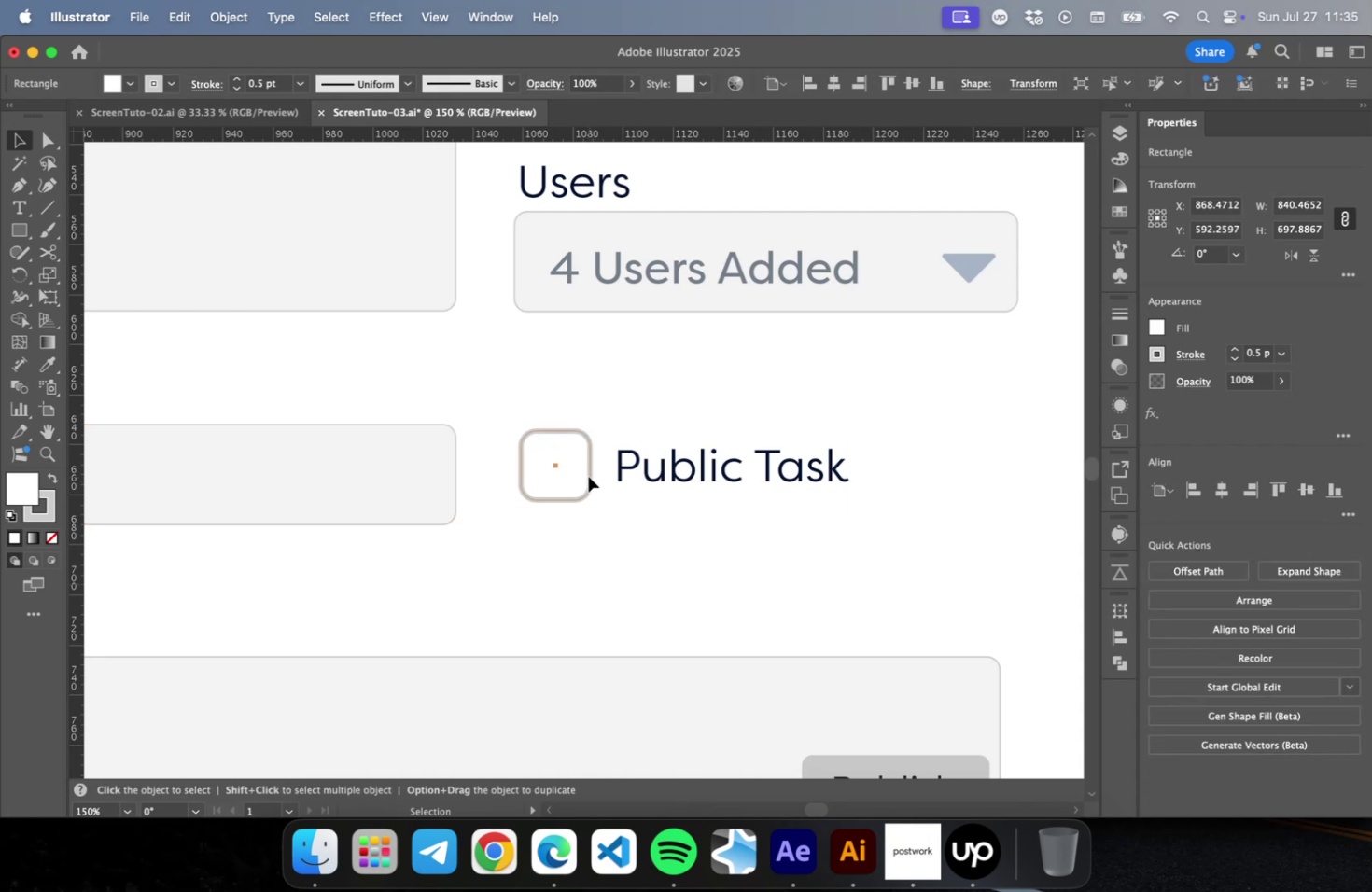 
hold_key(key=ShiftLeft, duration=1.43)
left_click([325, 470])
 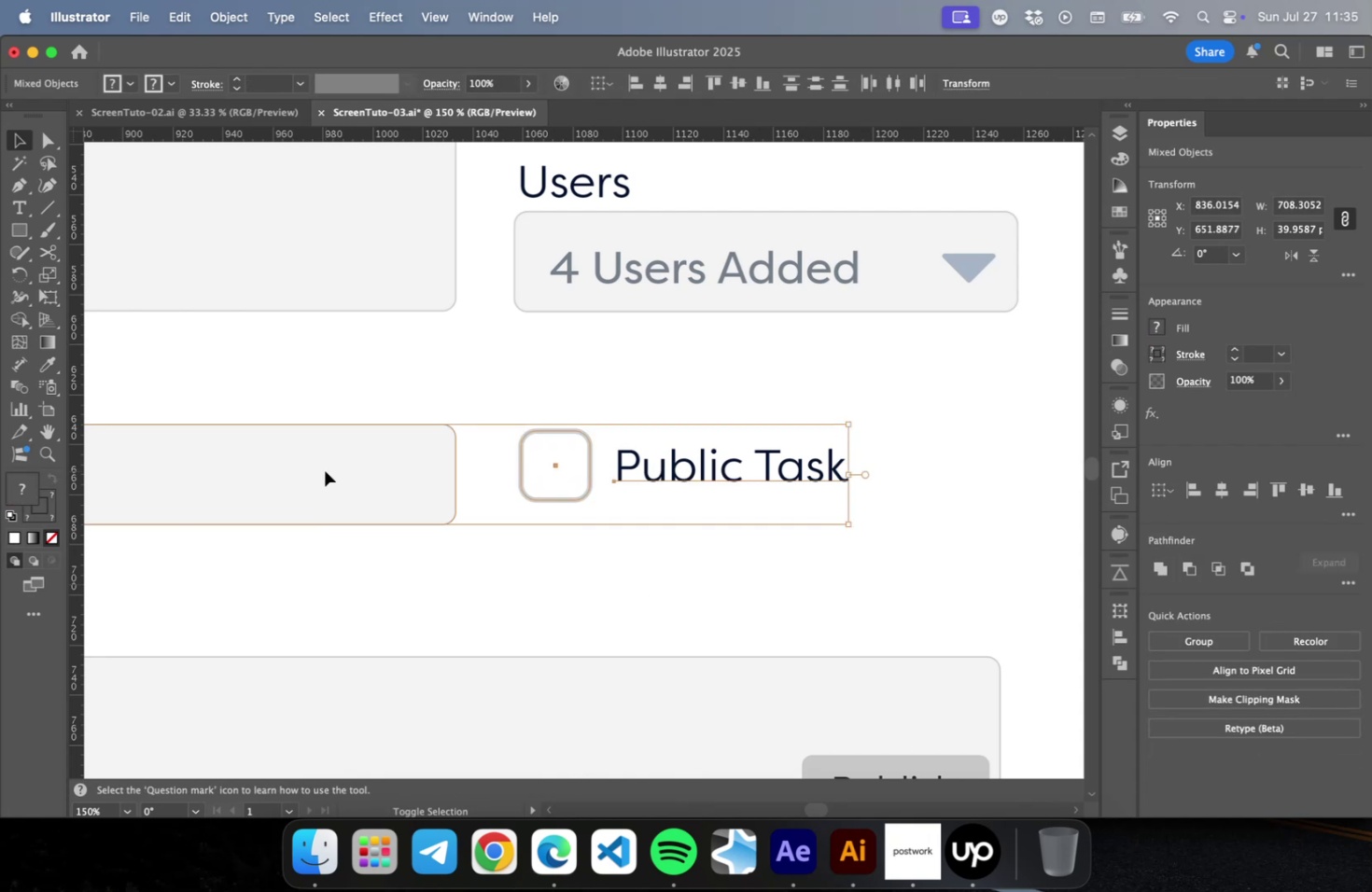 
hold_key(key=OptionLeft, duration=0.81)
left_click([326, 470])
 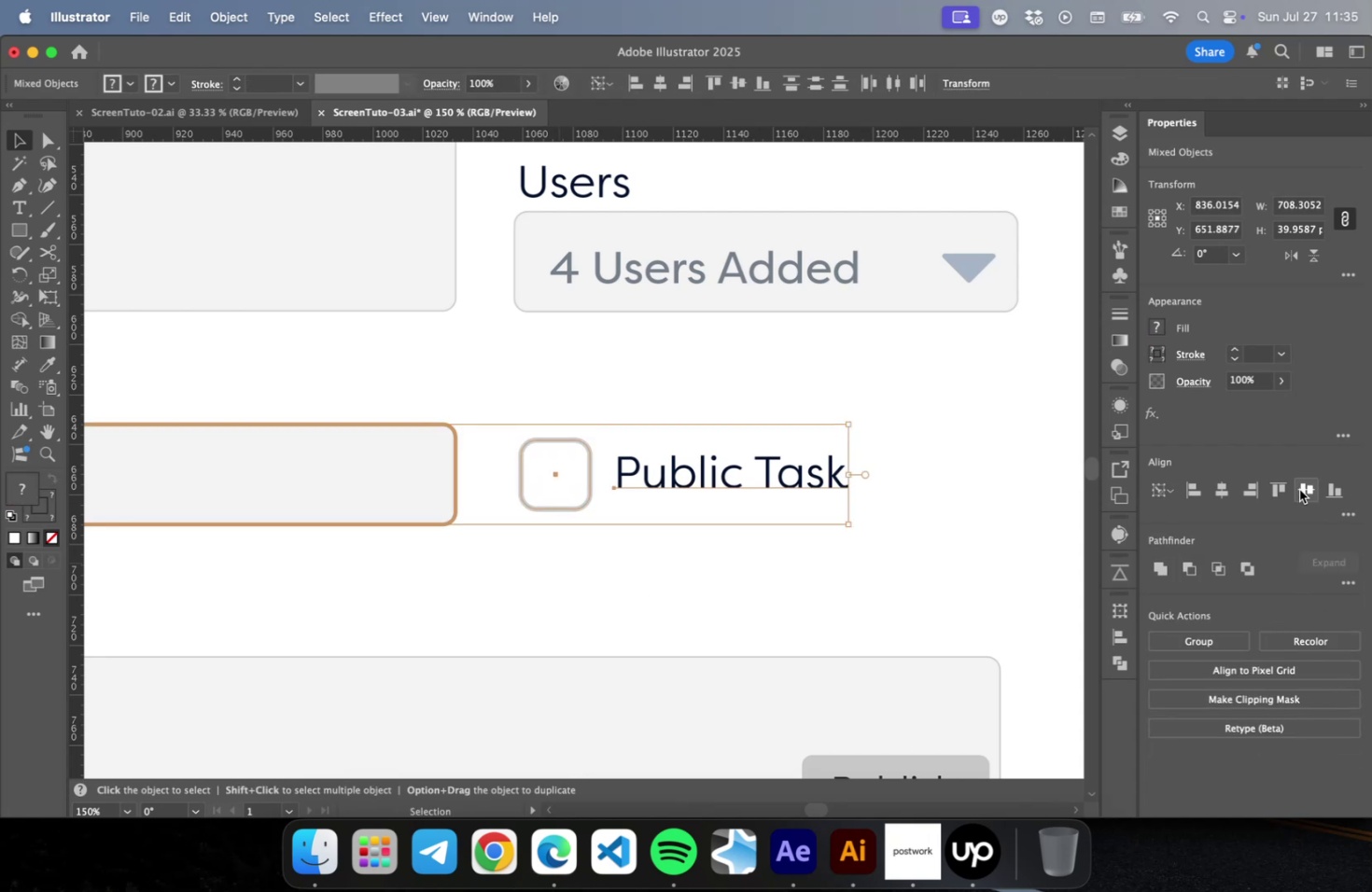 
hold_key(key=OptionLeft, duration=1.47)
scroll: coordinate [853, 573], scroll_direction: down, amount: 5.0
 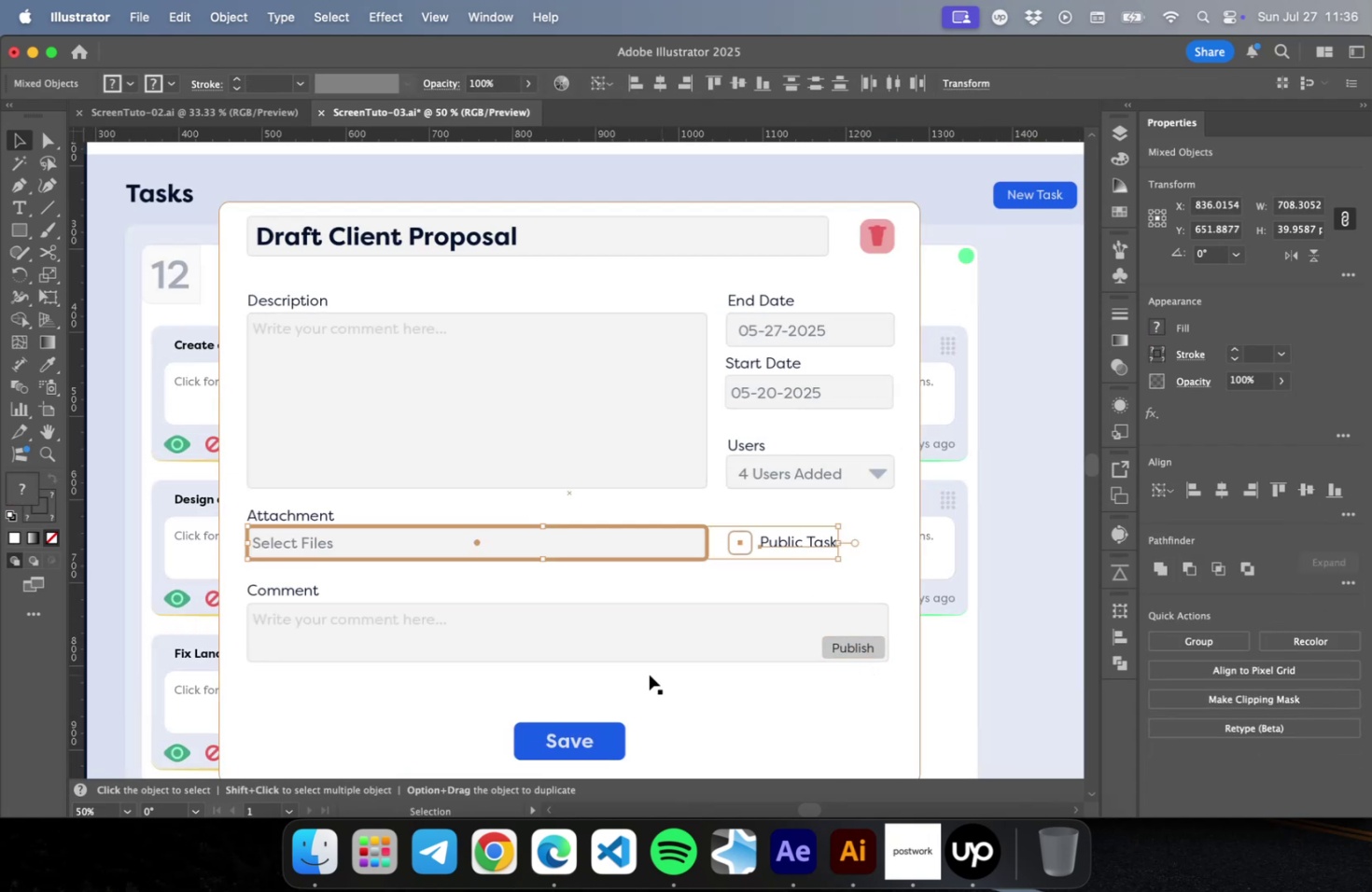 
hold_key(key=OptionLeft, duration=0.47)
scroll: coordinate [687, 633], scroll_direction: down, amount: 1.0
 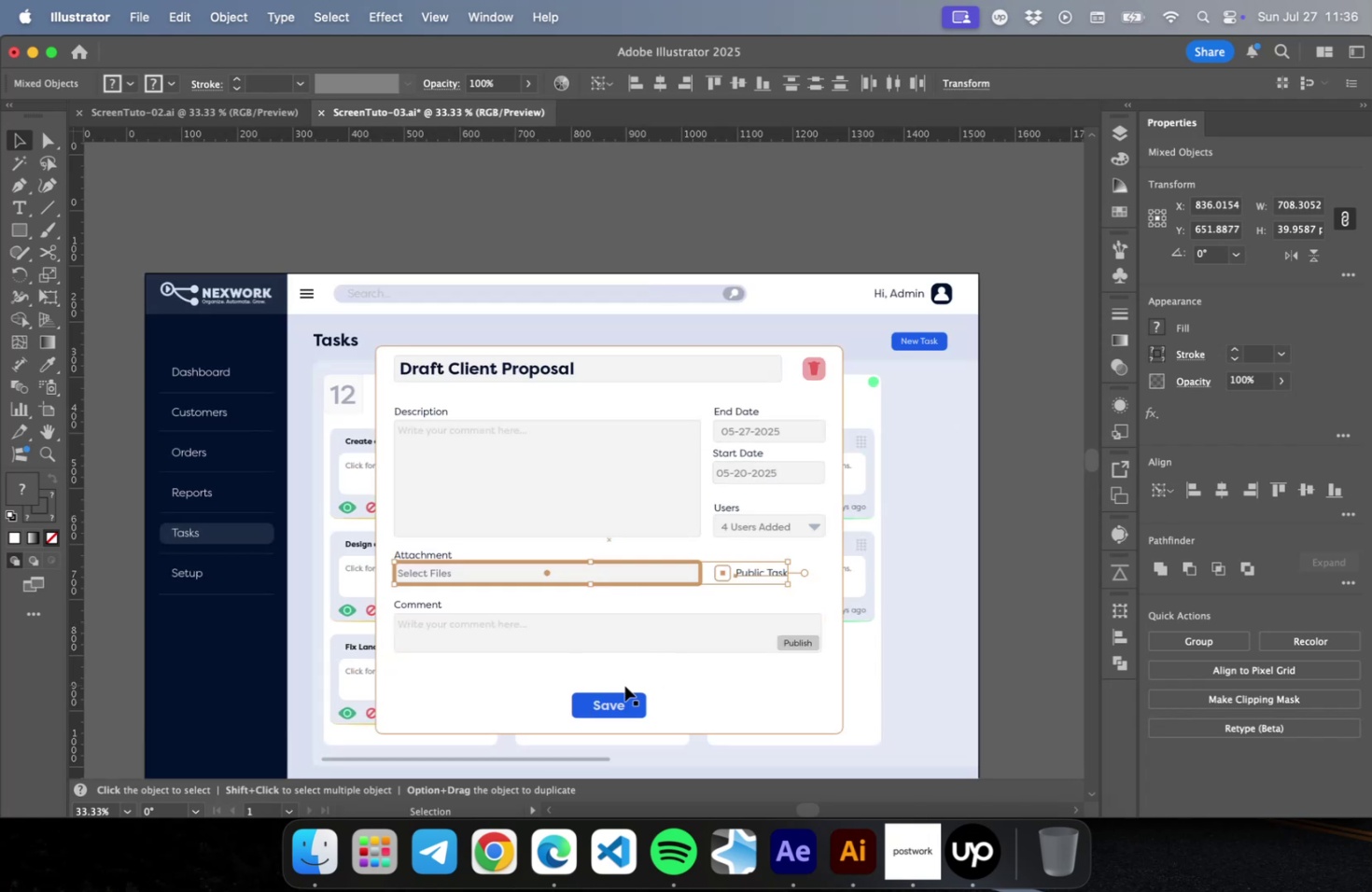 
hold_key(key=OptionLeft, duration=0.45)
scroll: coordinate [437, 400], scroll_direction: up, amount: 5.0
 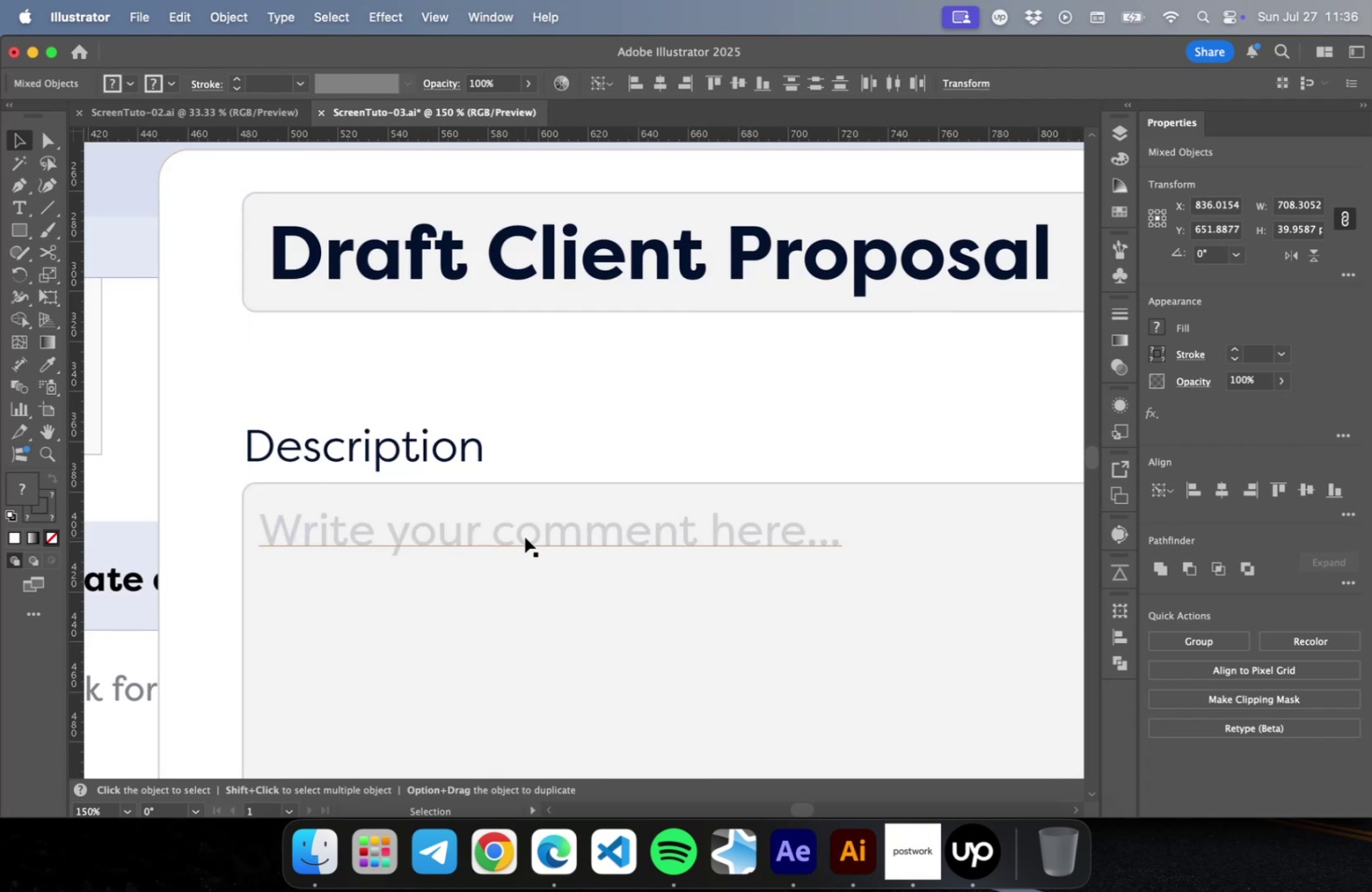 
double_click([525, 537])
 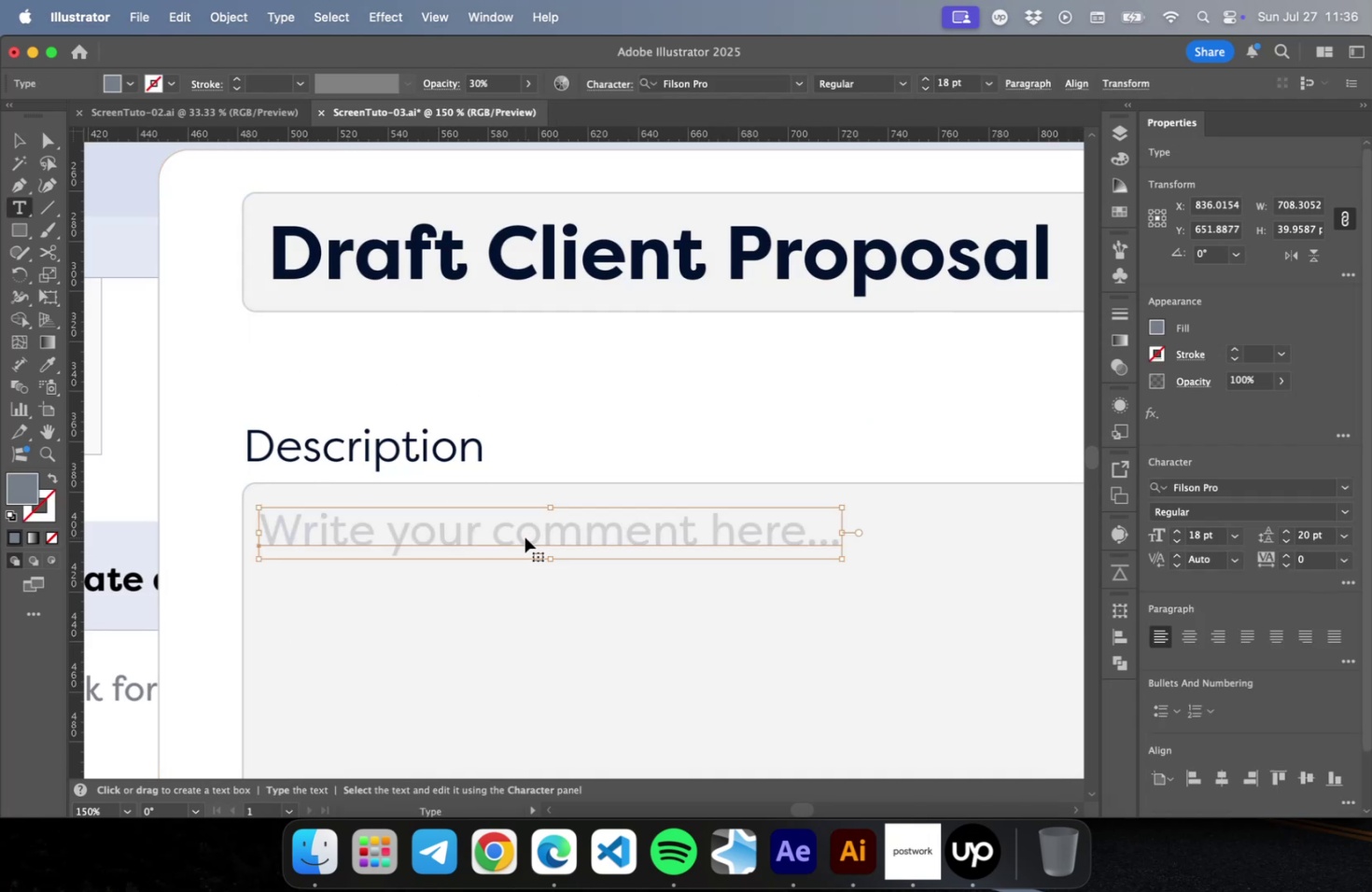 
triple_click([525, 537])
 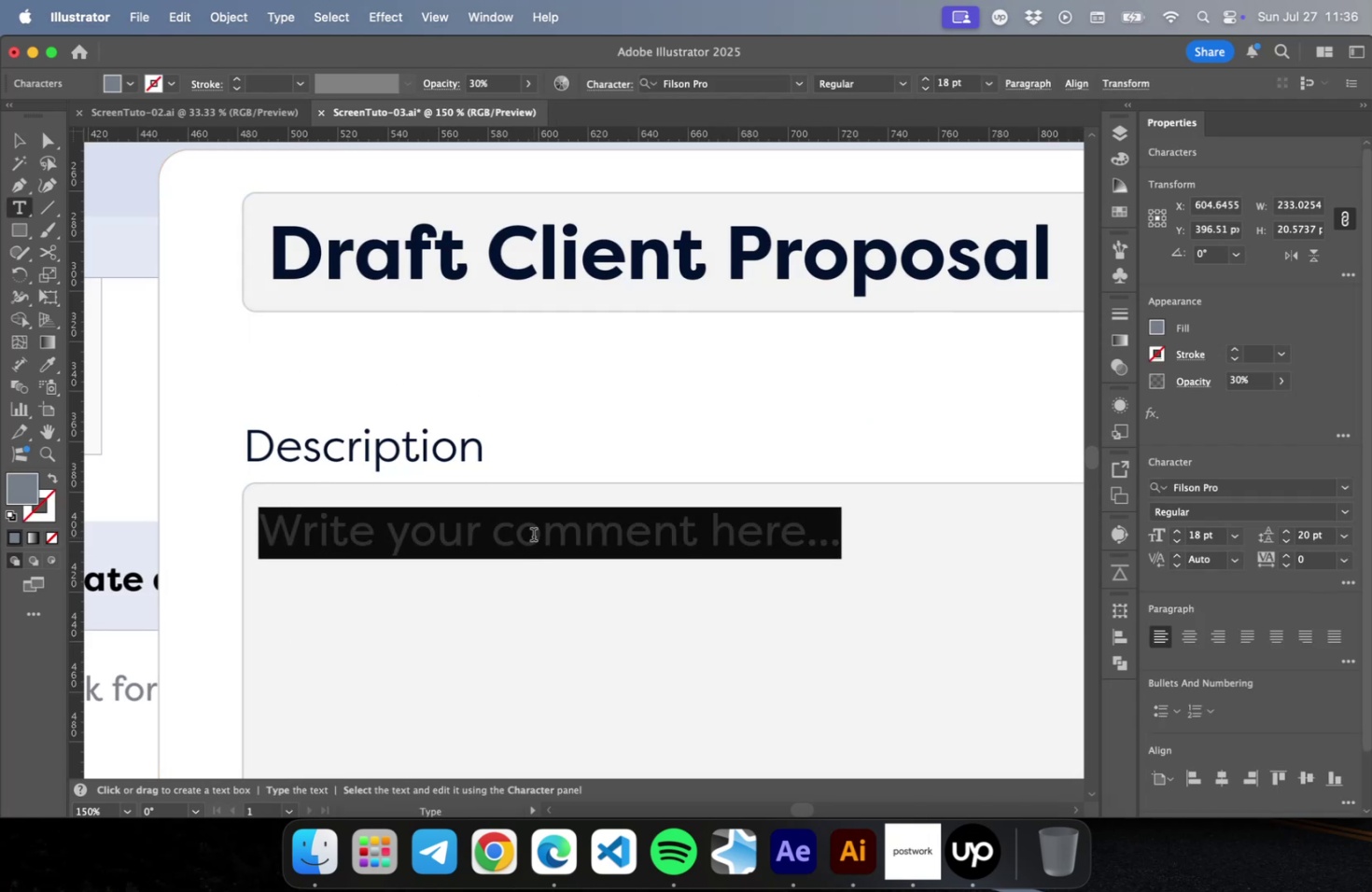 
double_click([543, 537])
 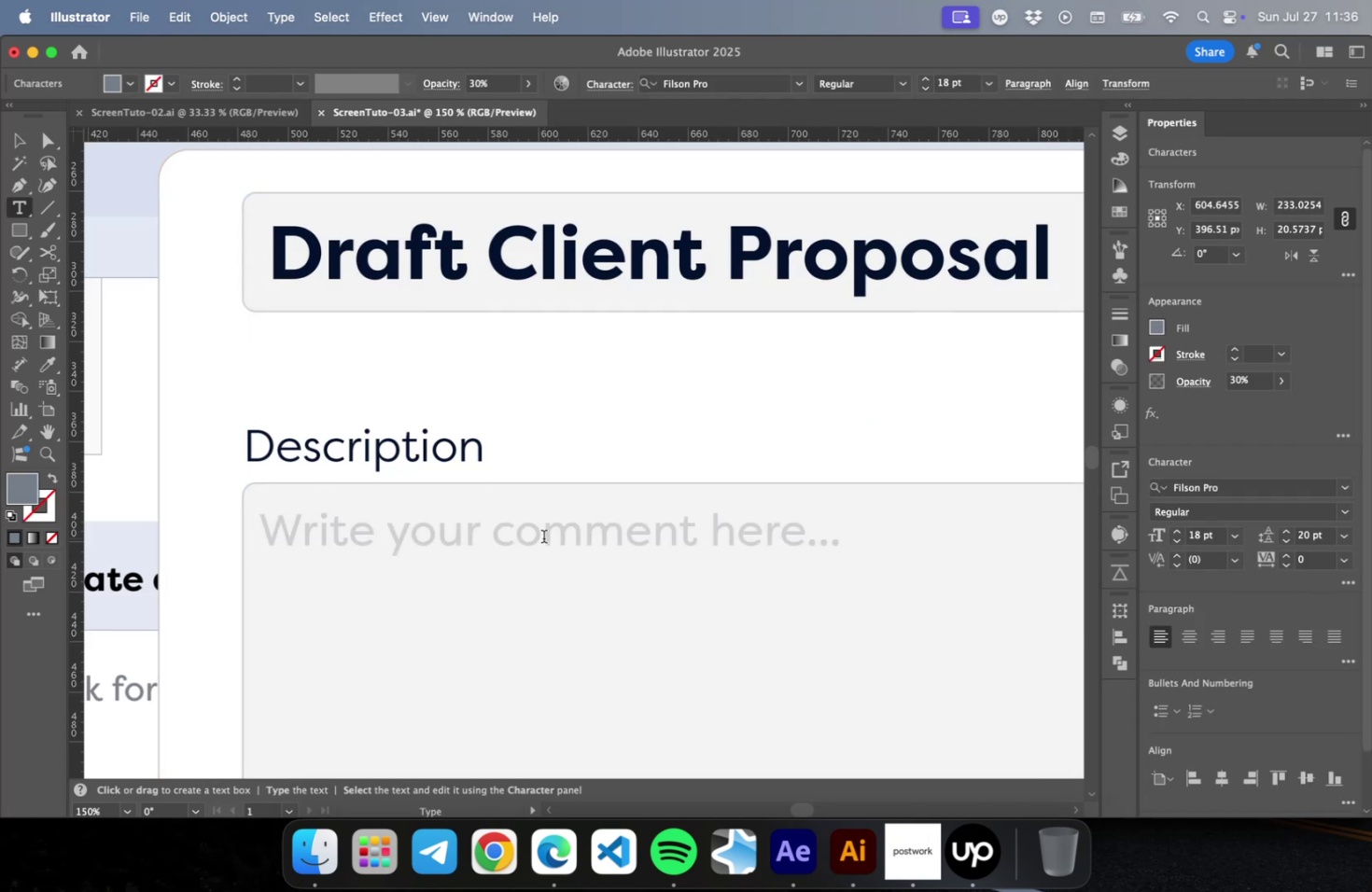 
triple_click([543, 537])
 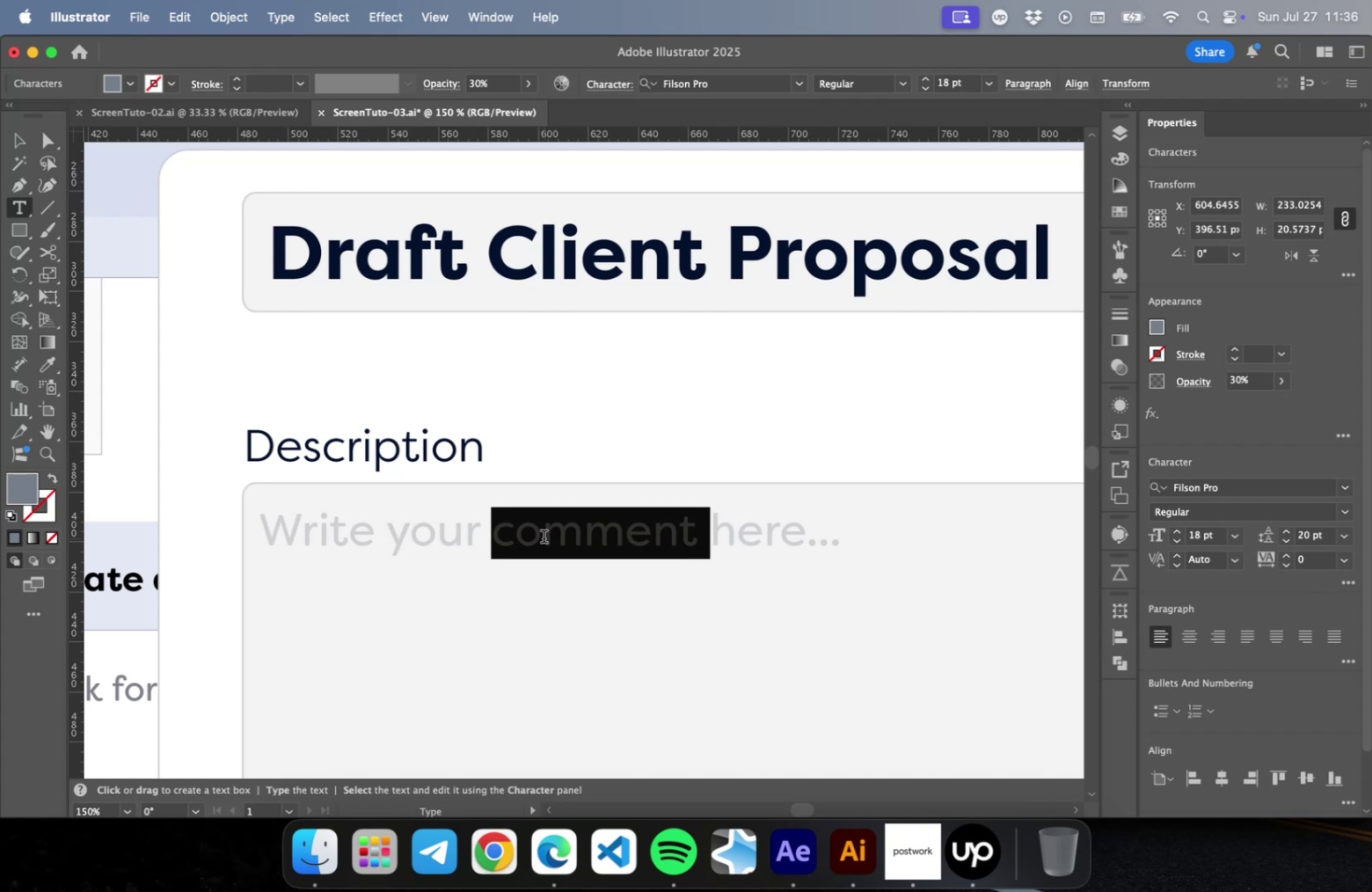 
type(description )
 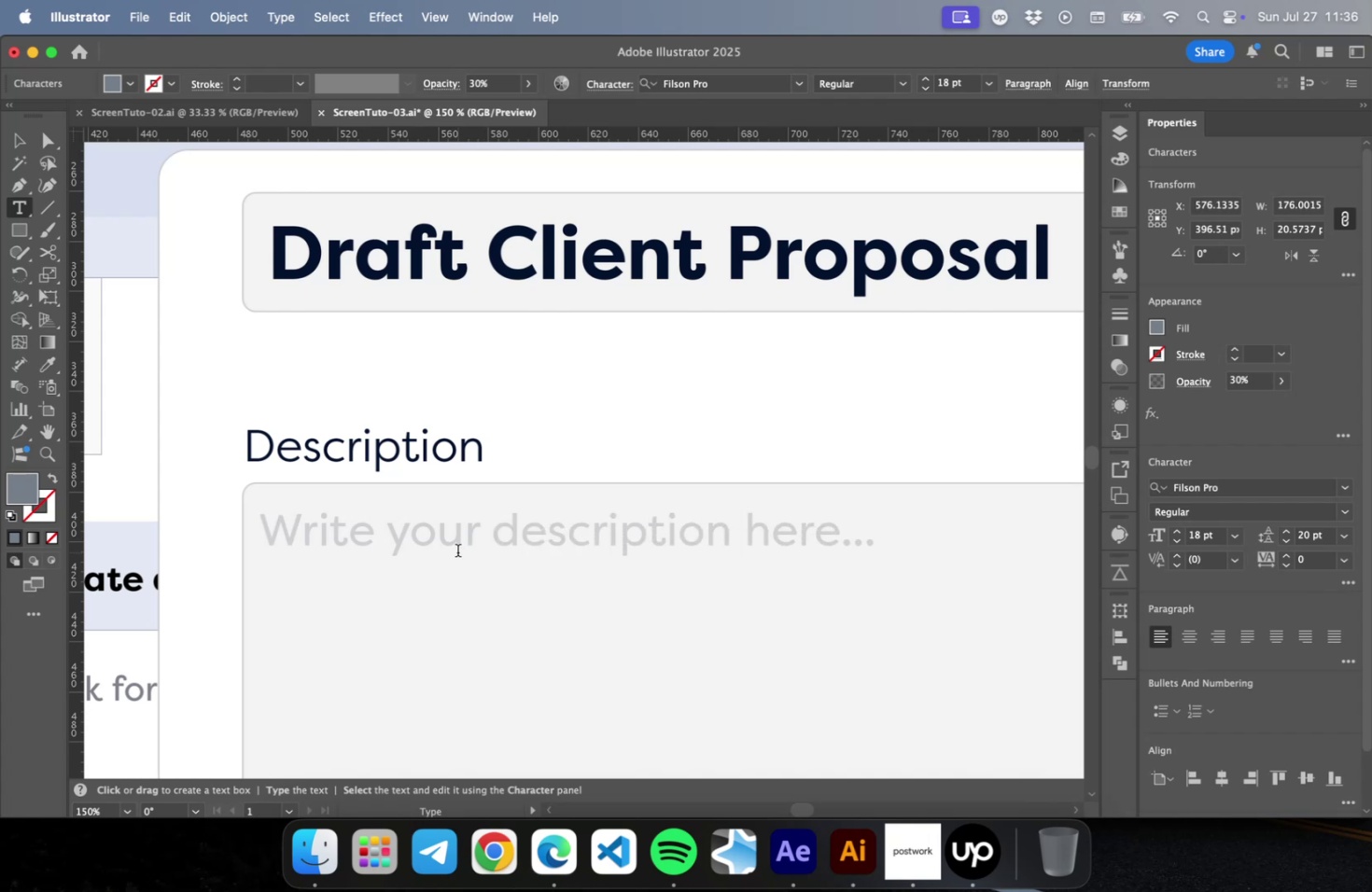 
wait(5.55)
 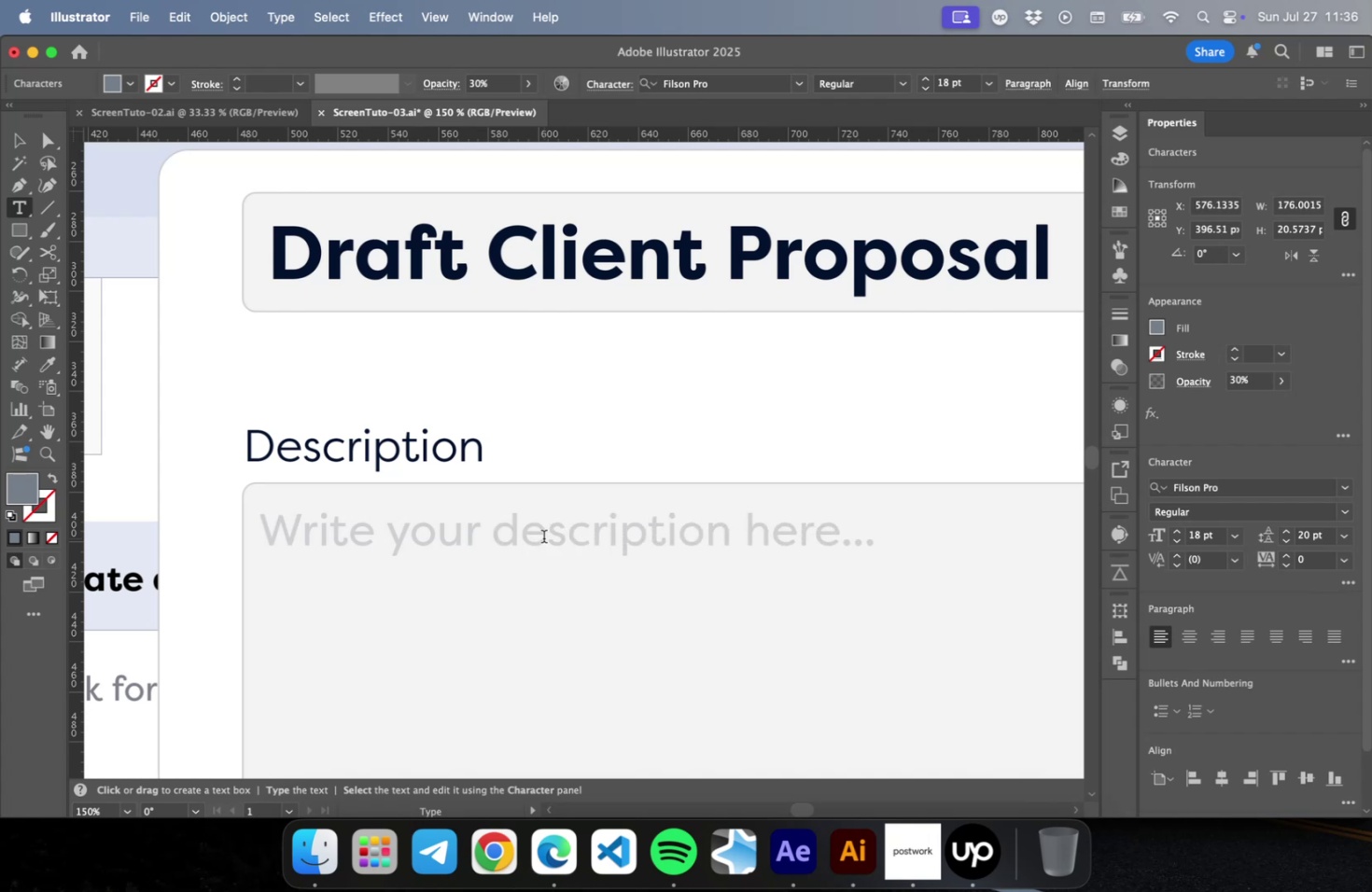 
double_click([449, 545])
 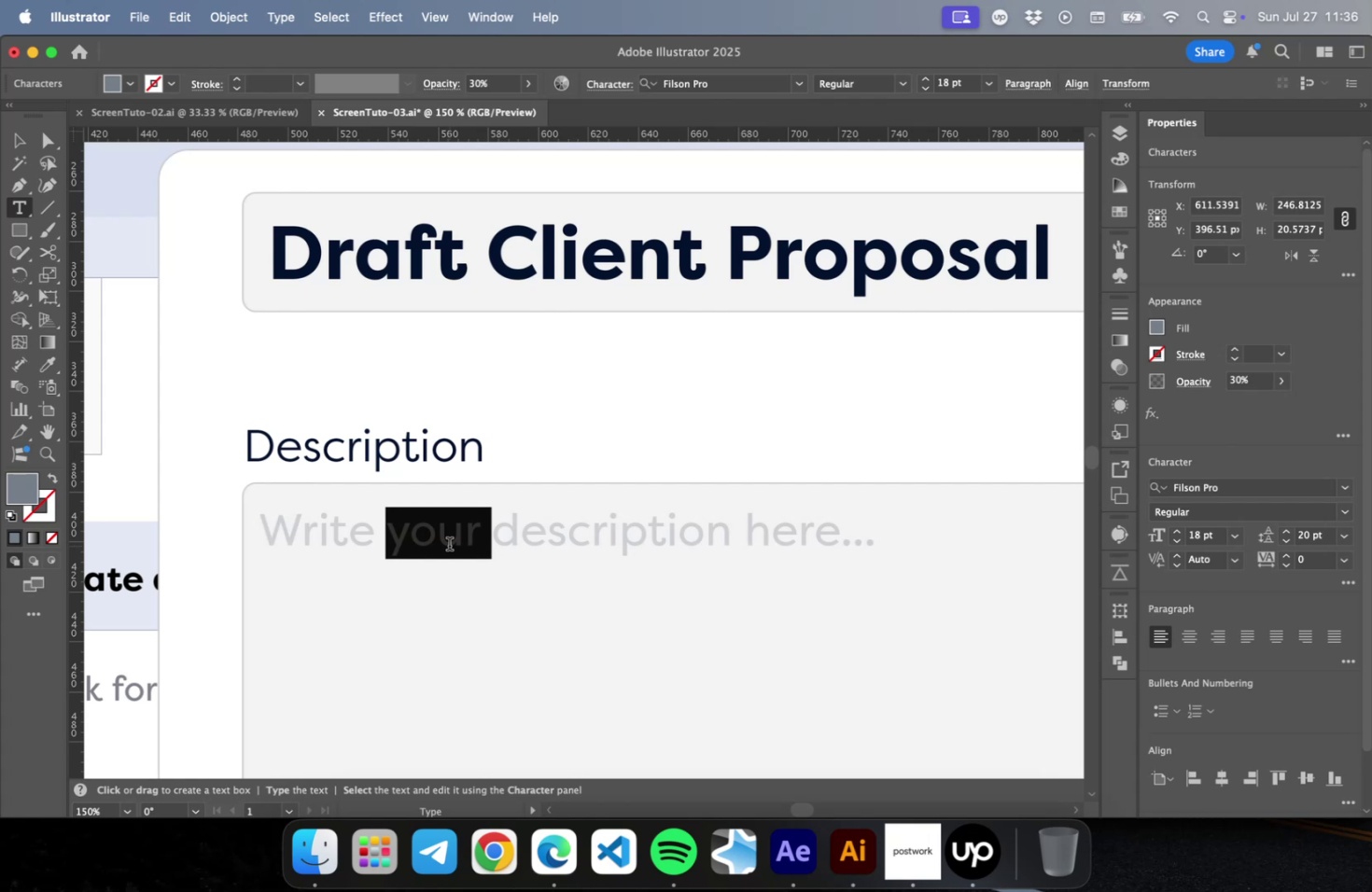 
wait(13.51)
 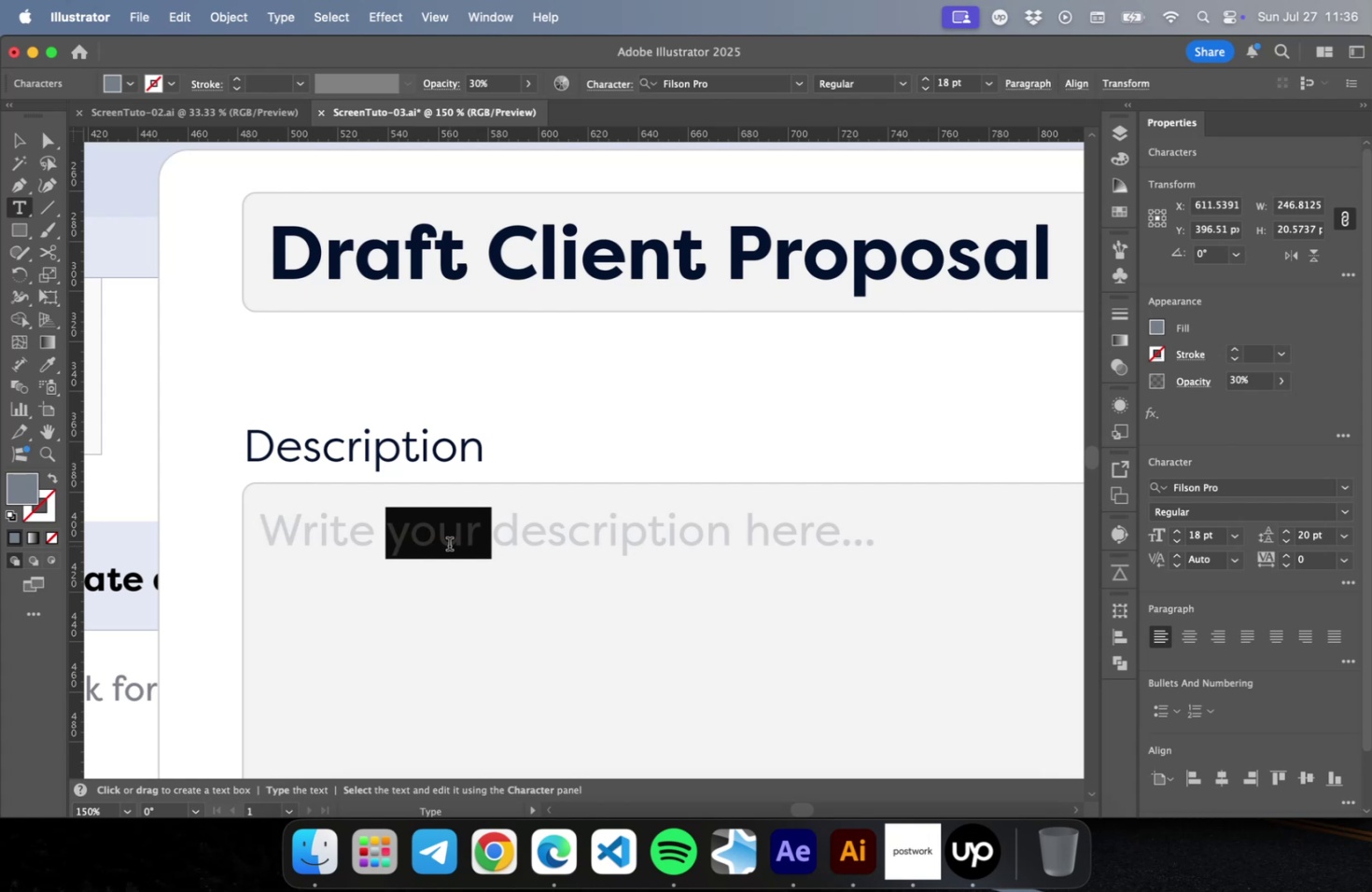 
type(task )
 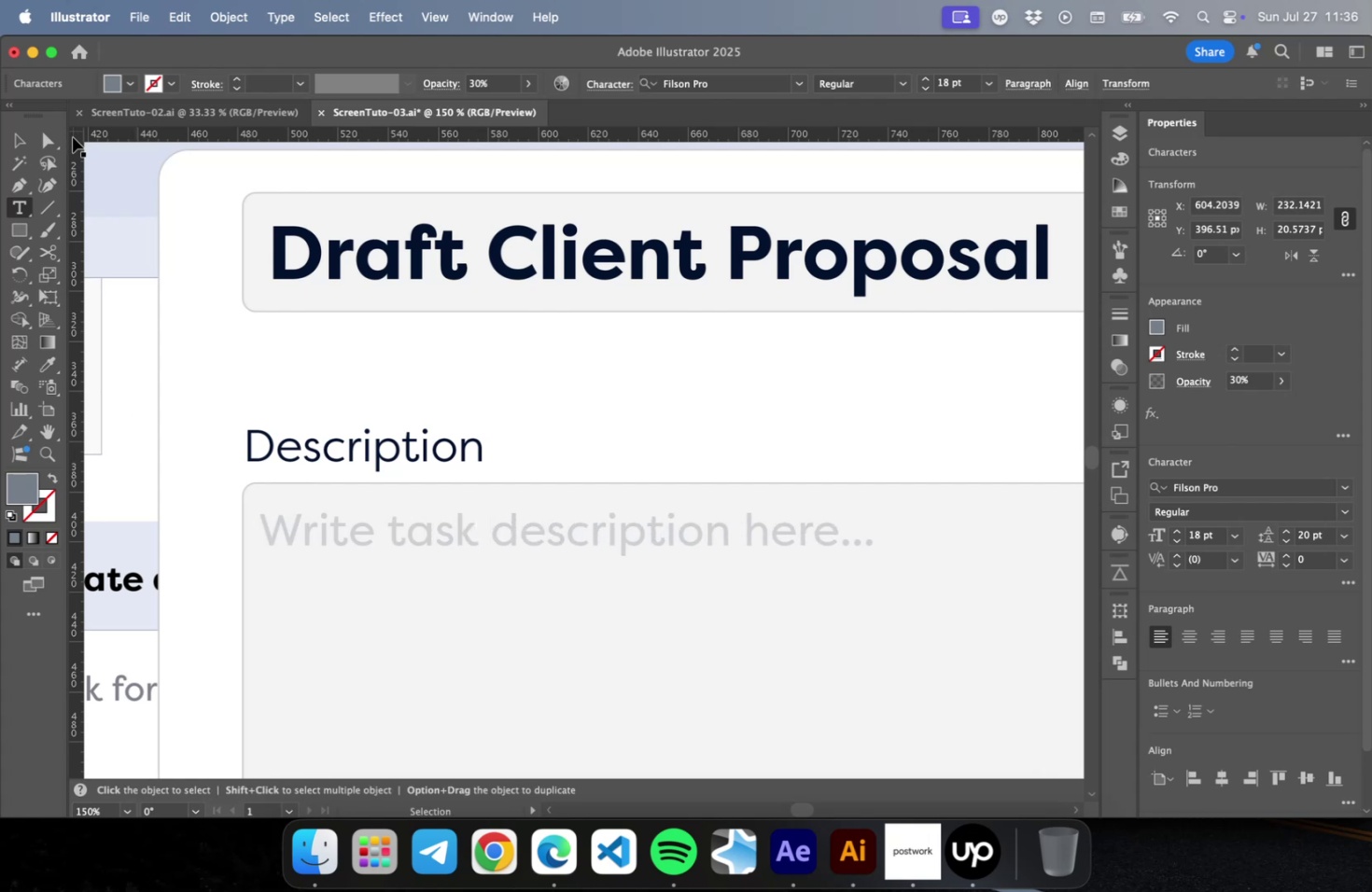 
left_click([22, 138])
 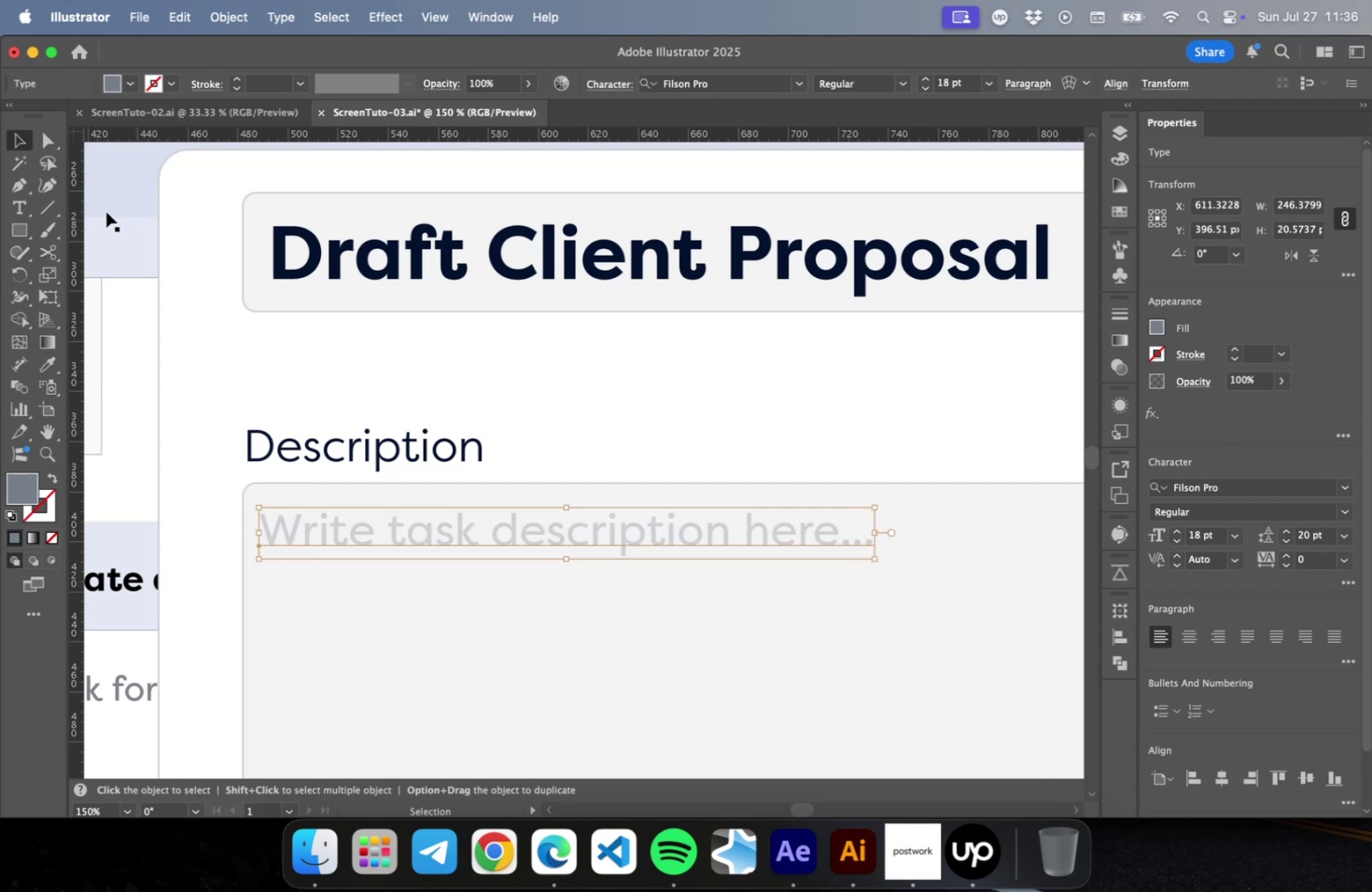 
hold_key(key=OptionLeft, duration=0.69)
scroll: coordinate [498, 451], scroll_direction: down, amount: 4.0
 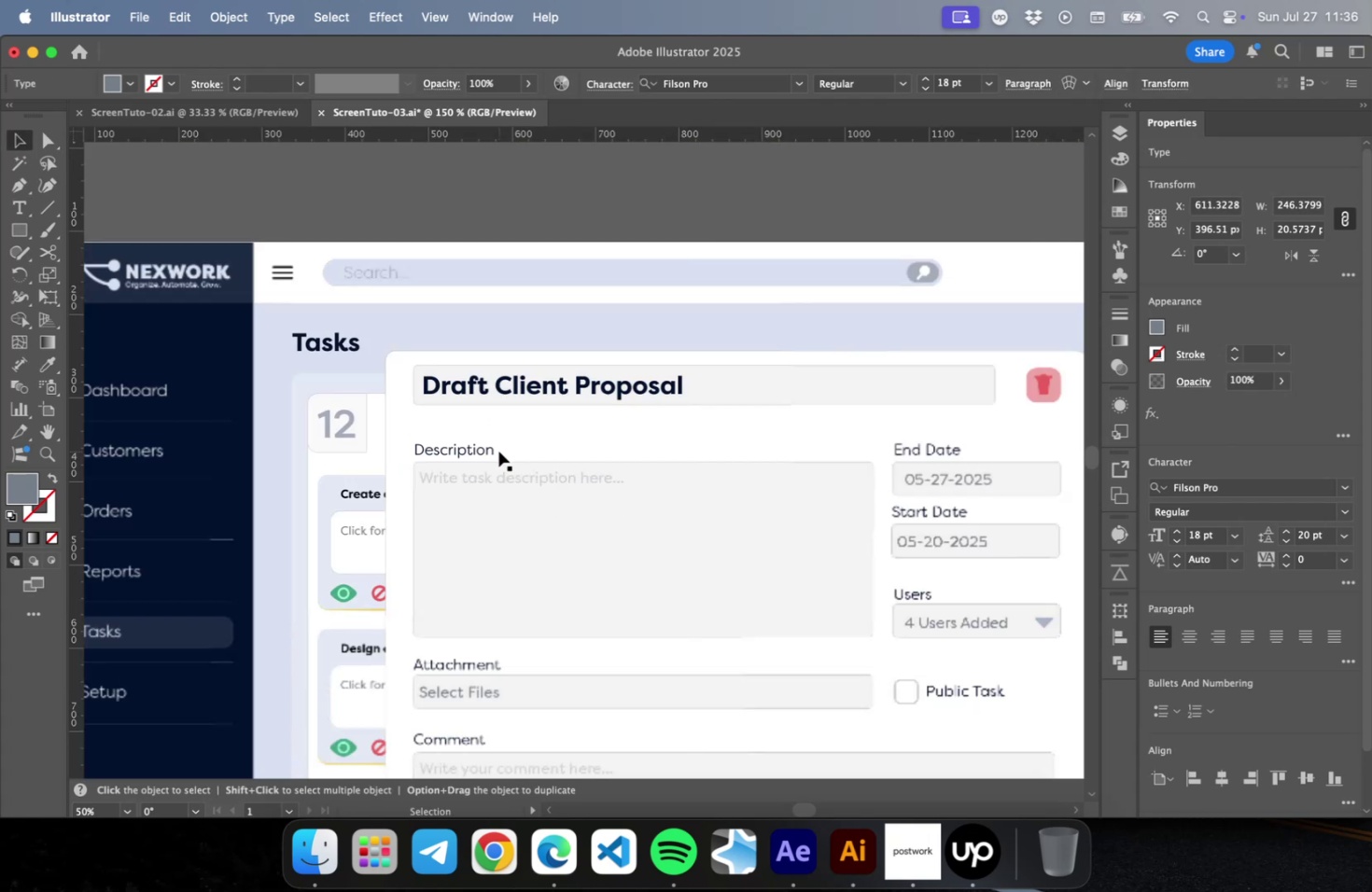 
key(Alt+OptionLeft)
 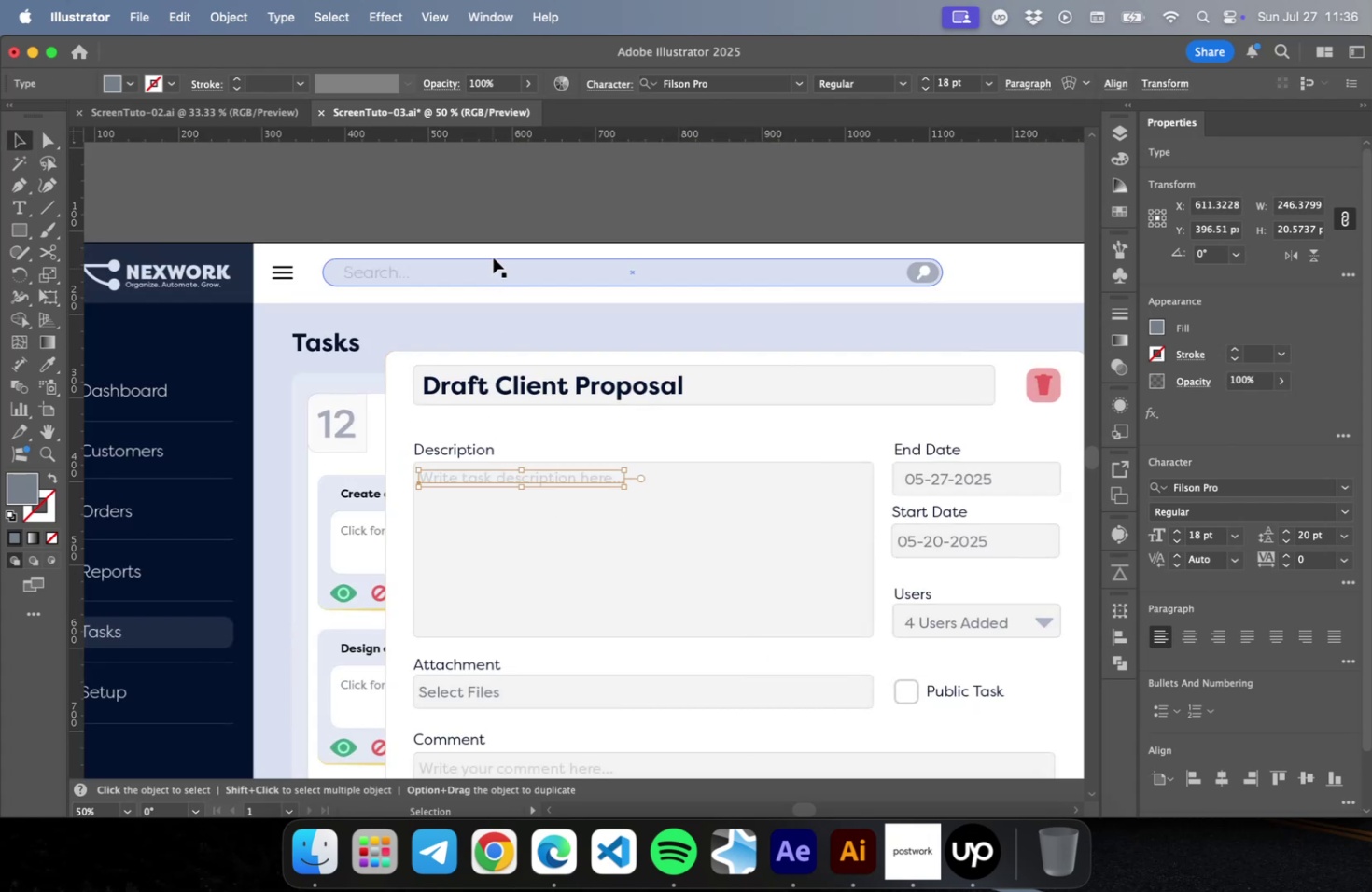 
left_click([499, 211])
 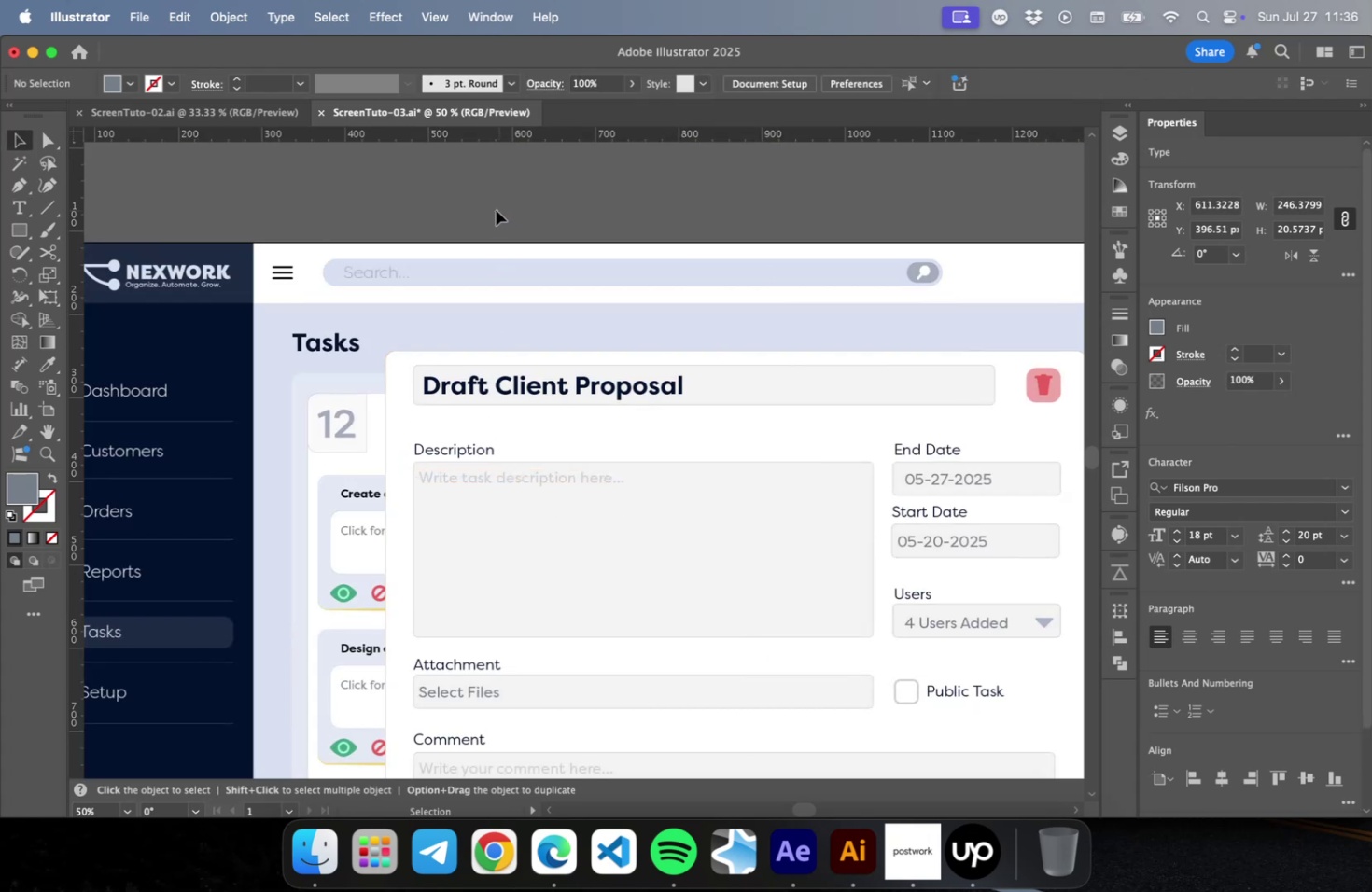 
hold_key(key=OptionLeft, duration=0.78)
scroll: coordinate [296, 499], scroll_direction: down, amount: 1.0
 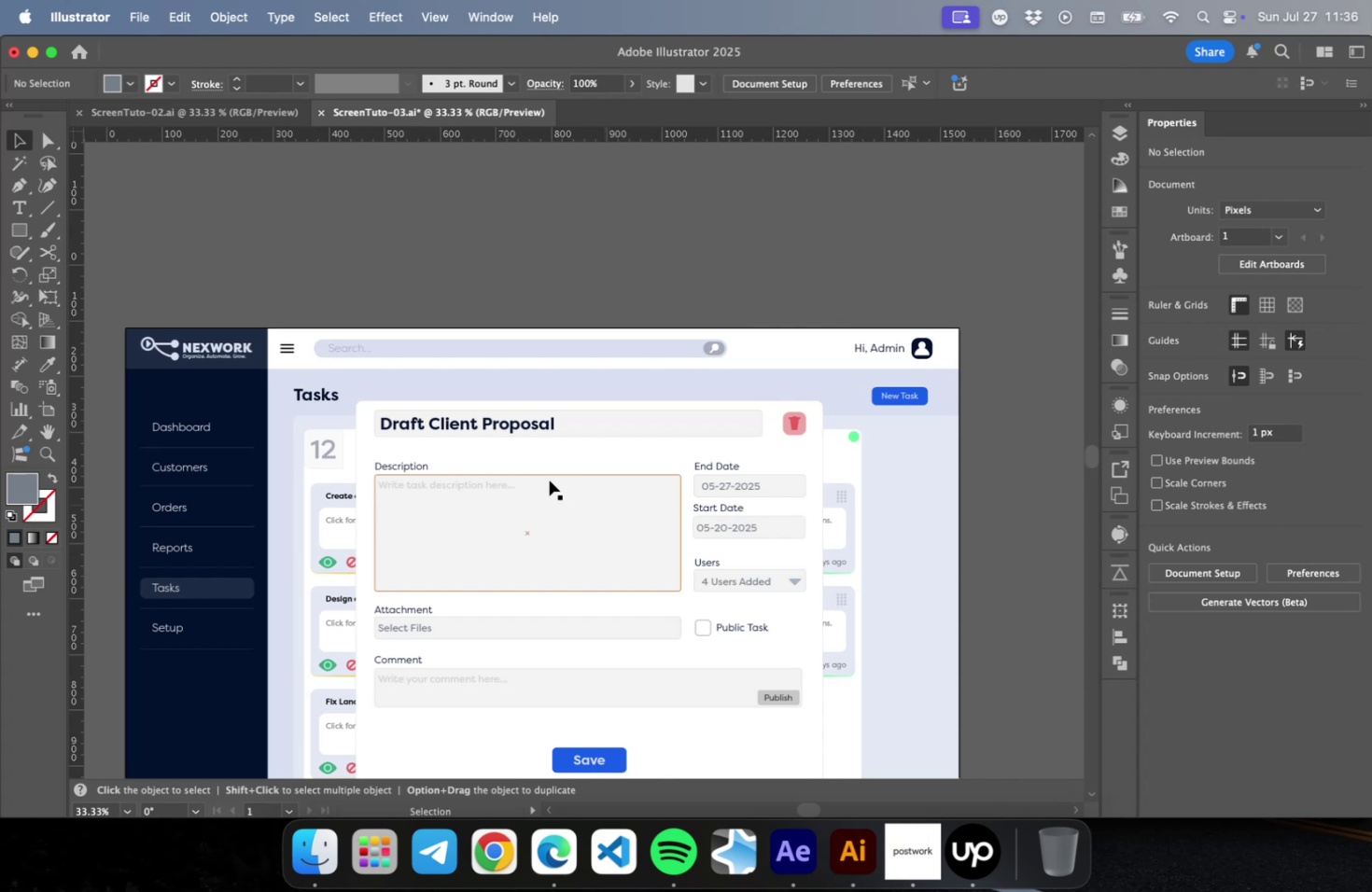 
left_click([414, 467])
 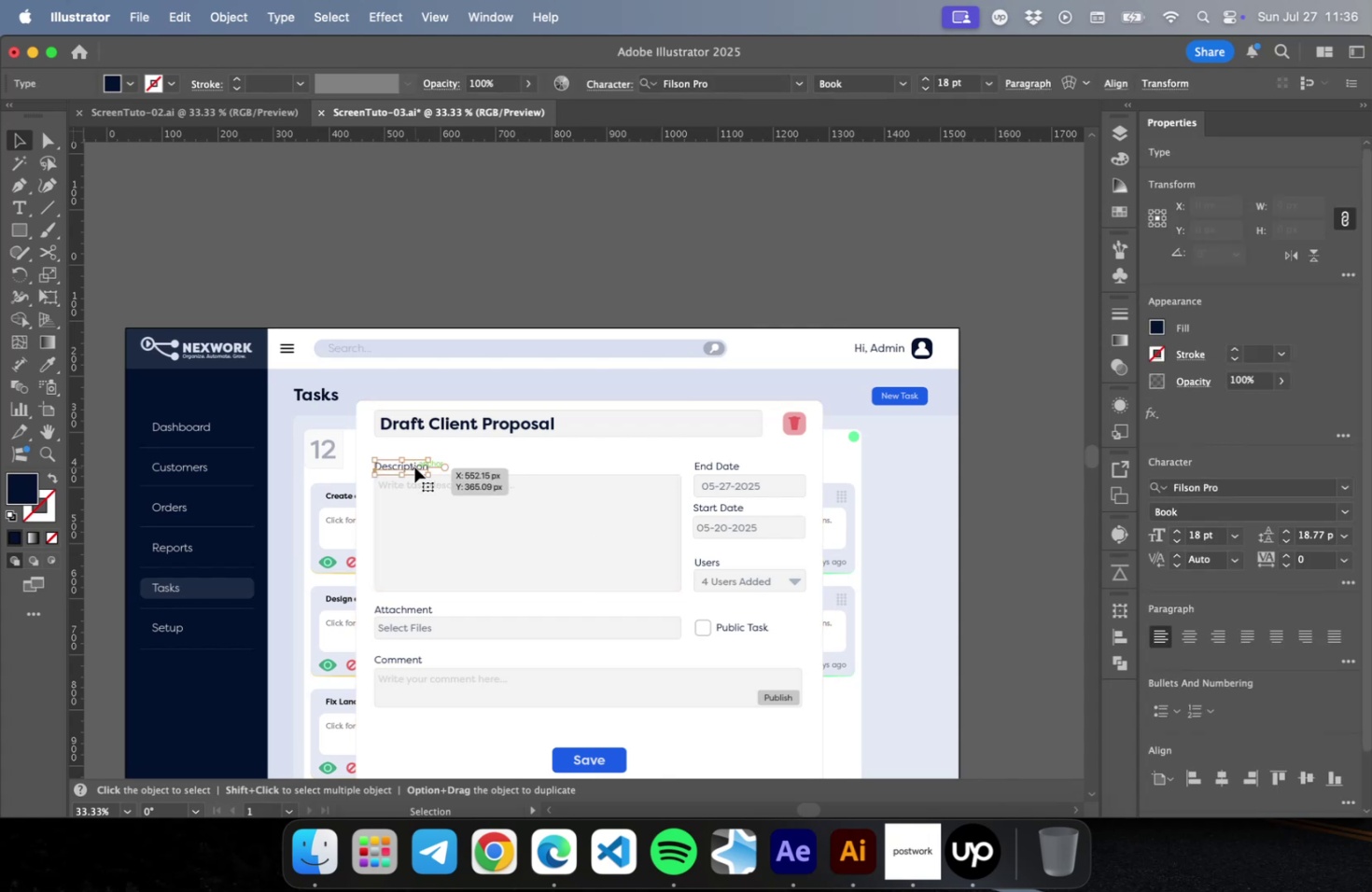 
hold_key(key=OptionLeft, duration=1.57)
left_click_drag(start_coordinate=[414, 467], to_coordinate=[662, 467])
 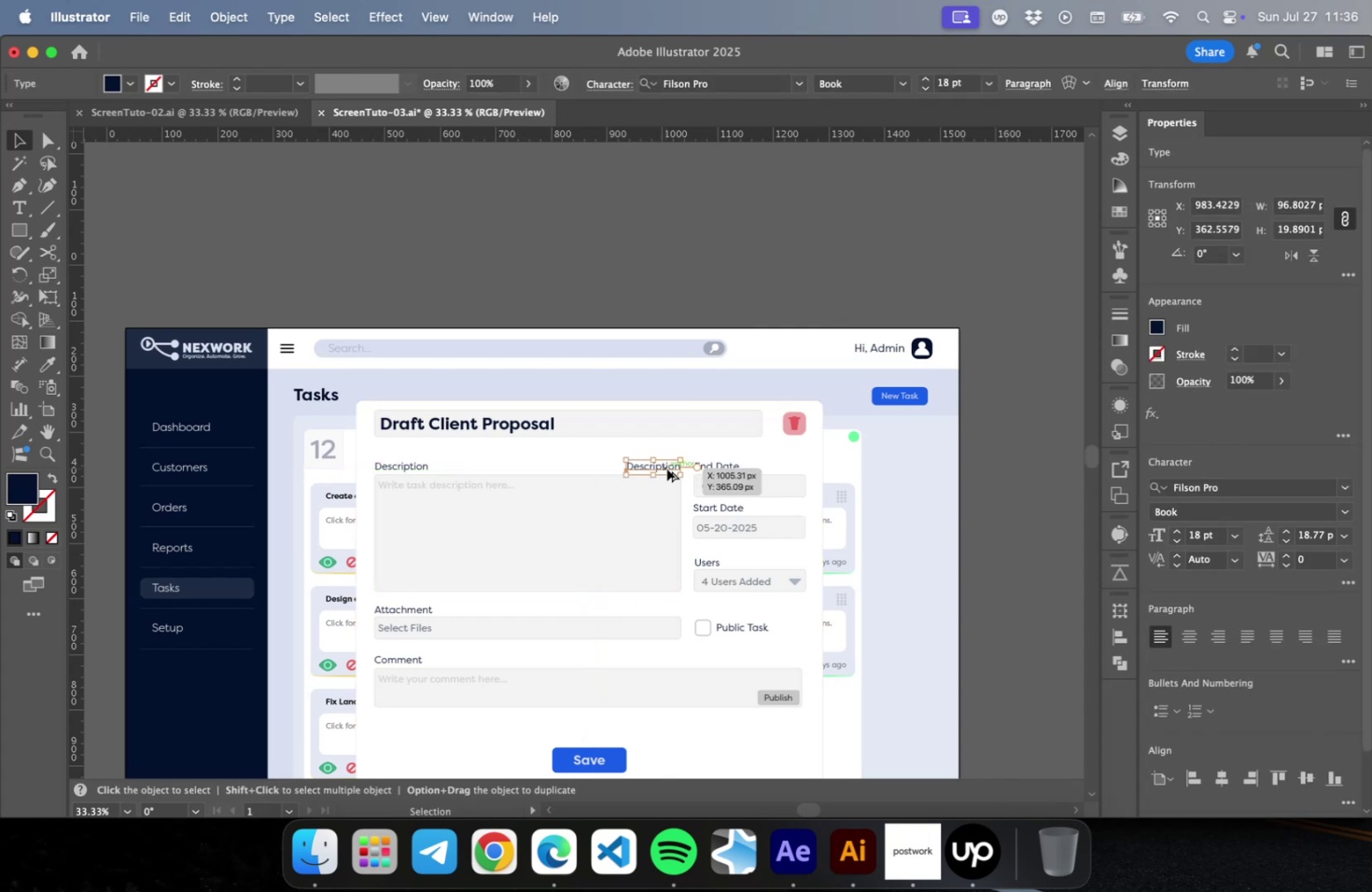 
hold_key(key=ShiftLeft, duration=0.83)
 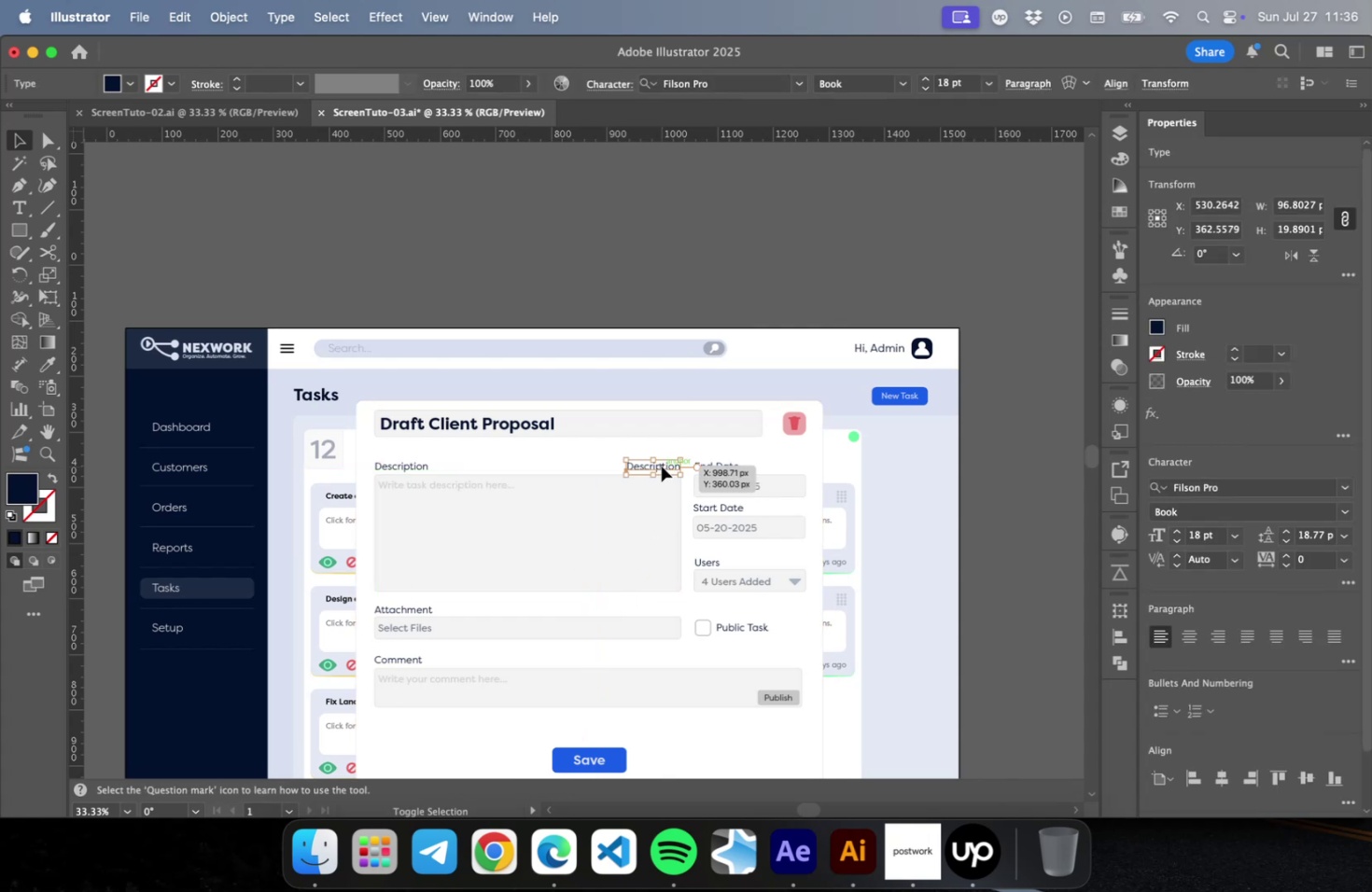 
scroll: coordinate [666, 466], scroll_direction: up, amount: 10.0
 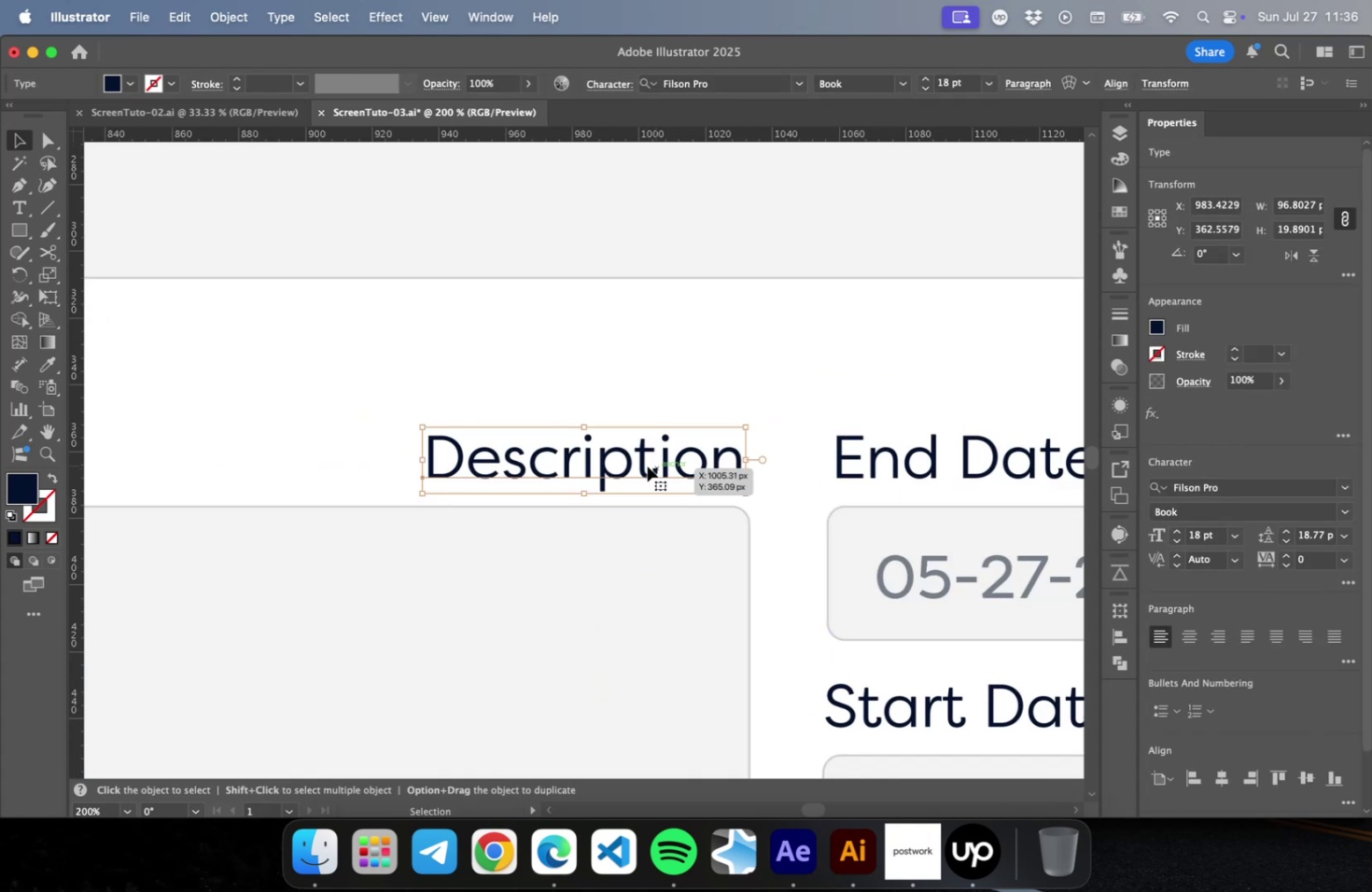 
double_click([645, 464])
 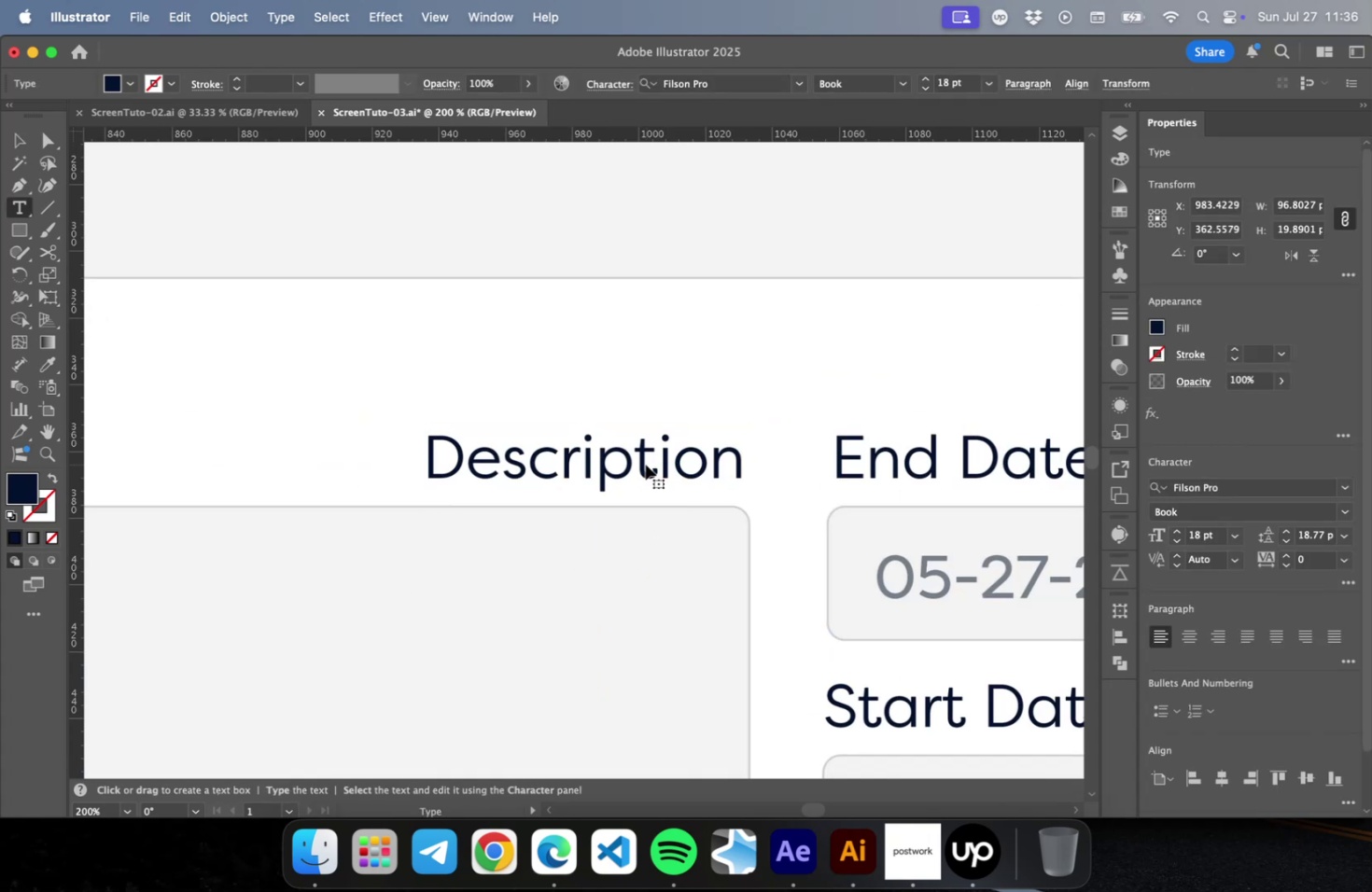 
triple_click([645, 464])
 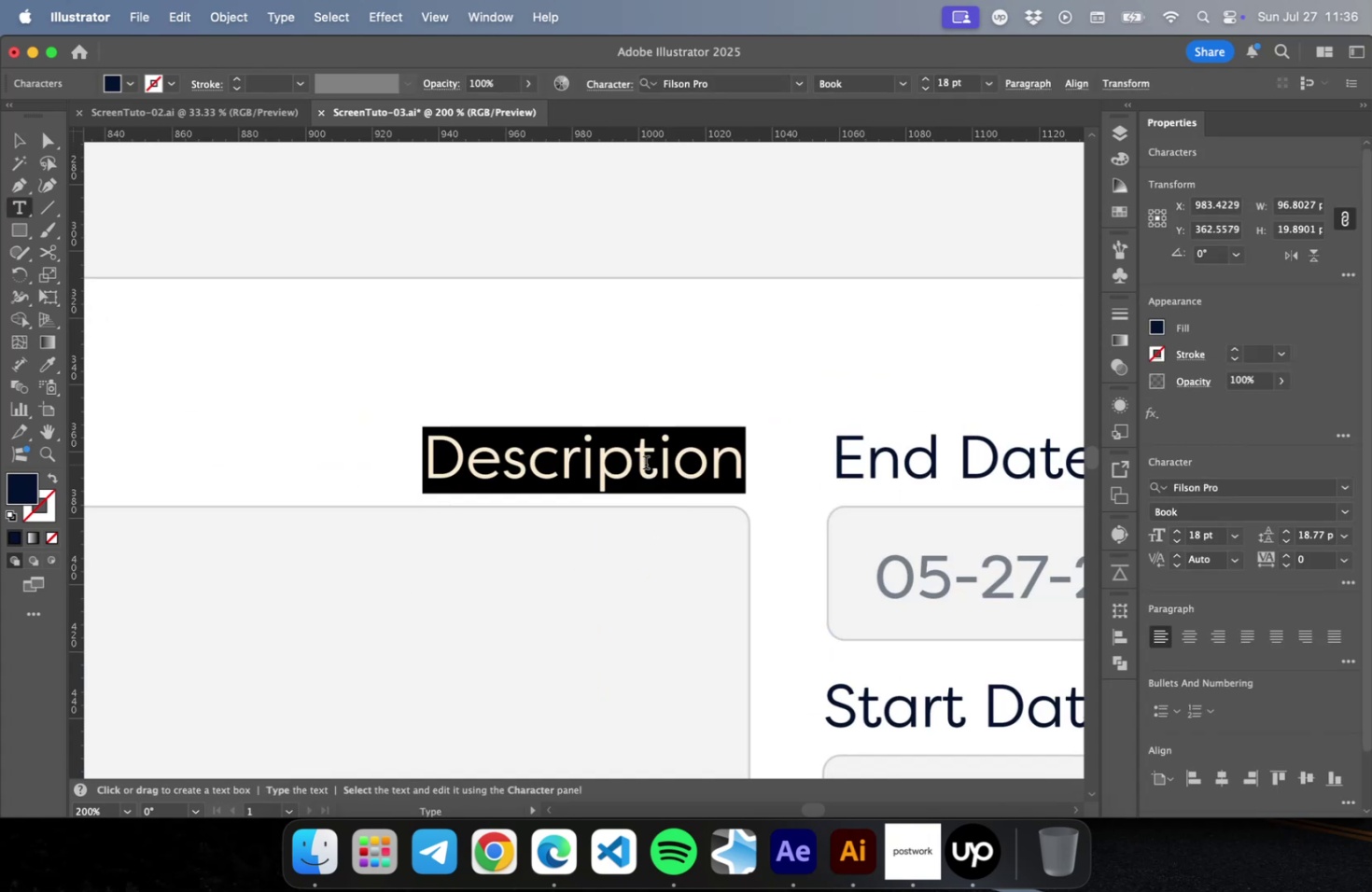 
type(</>HTML)
 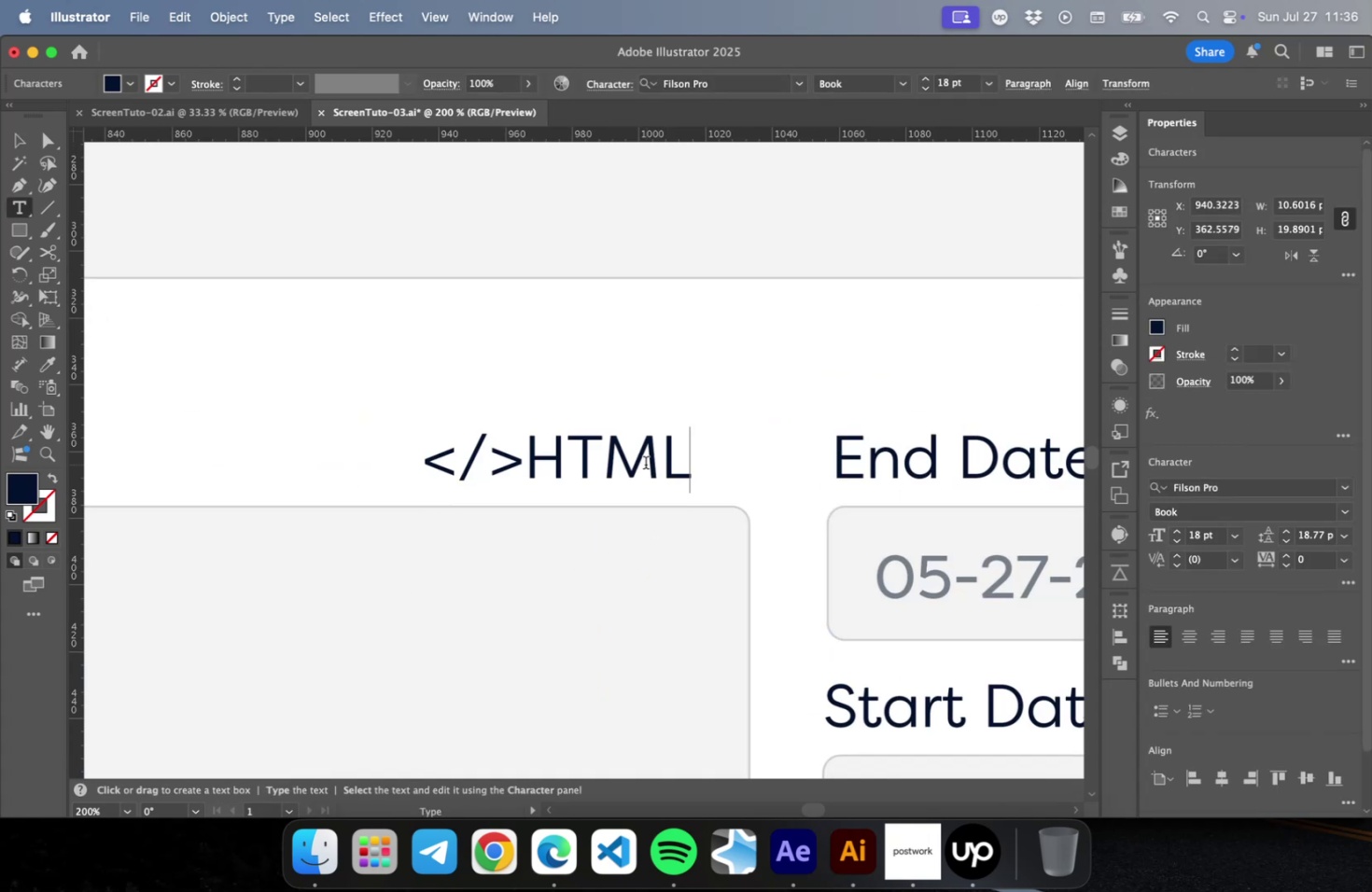 
left_click([14, 141])
 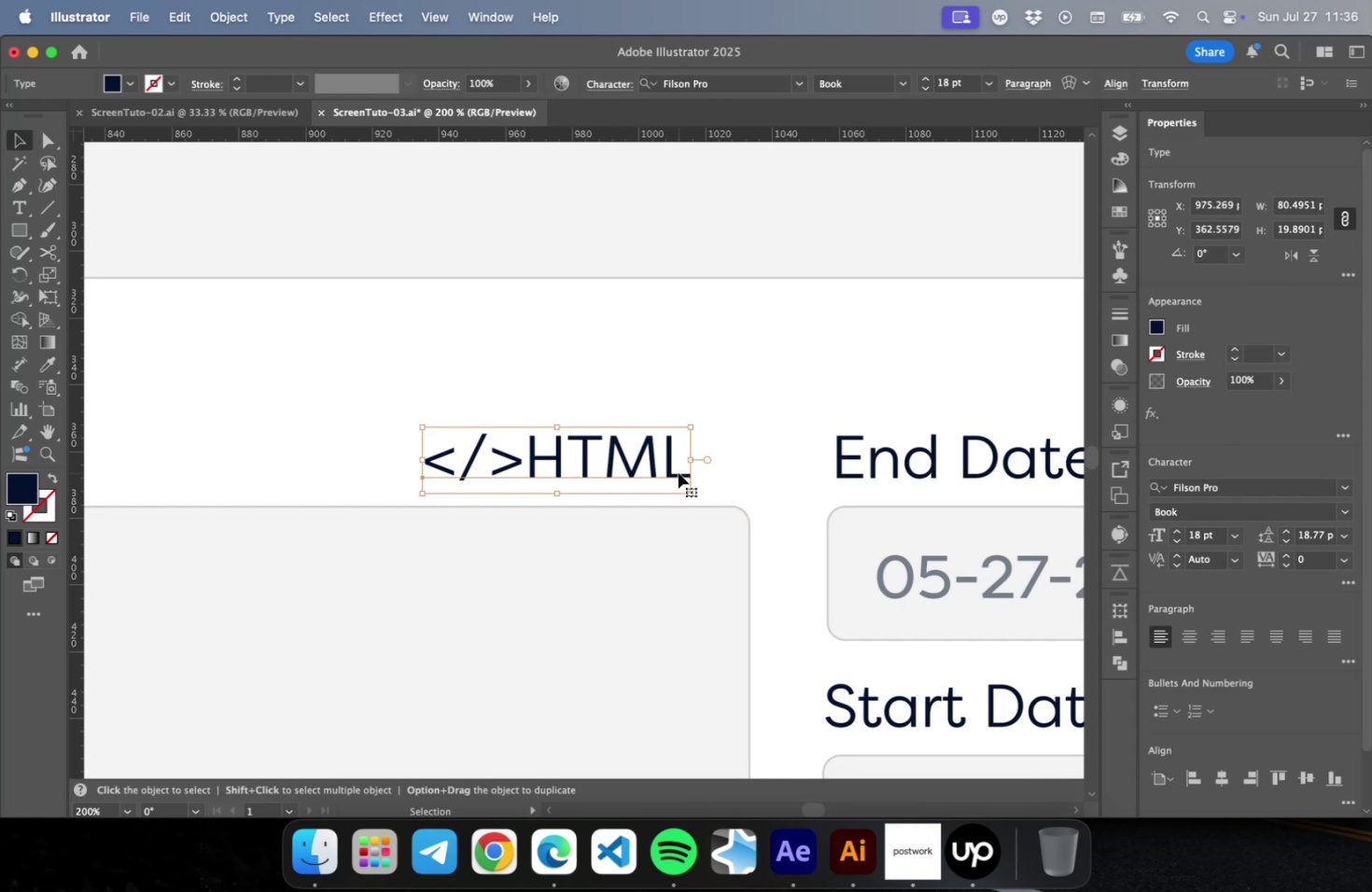 
left_click_drag(start_coordinate=[668, 464], to_coordinate=[698, 464])
 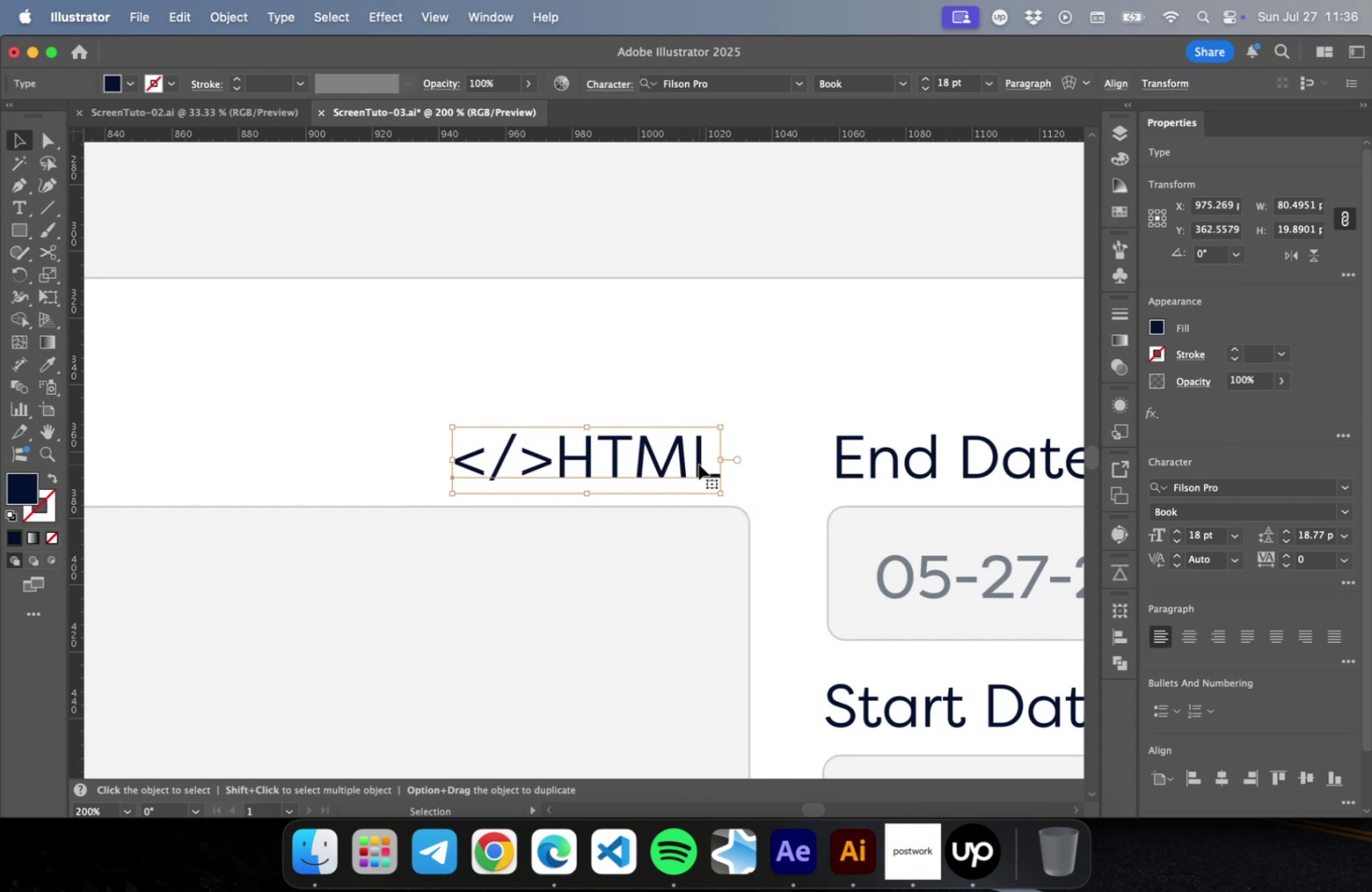 
hold_key(key=ShiftLeft, duration=3.07)
 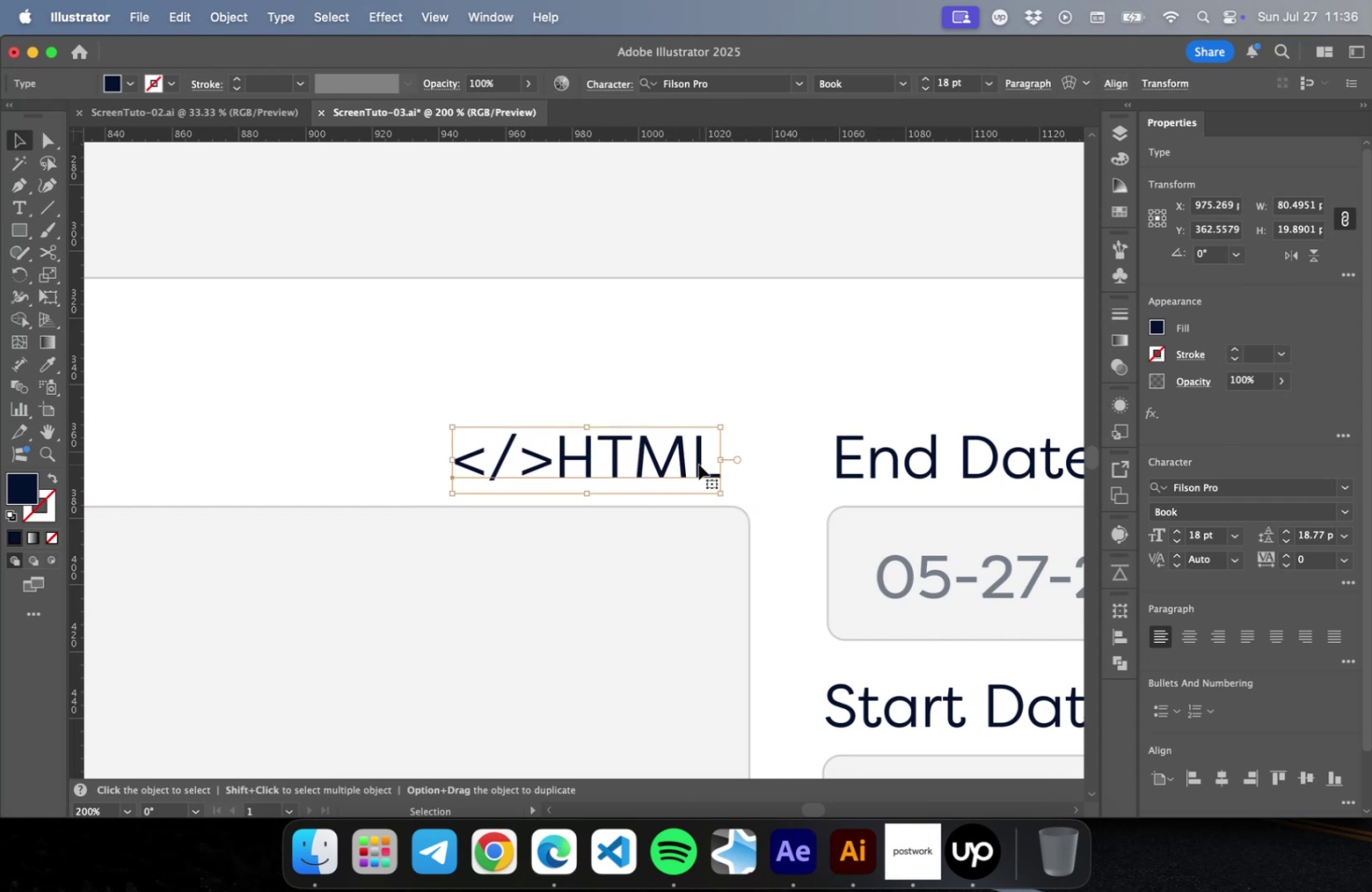 
hold_key(key=OptionLeft, duration=0.41)
scroll: coordinate [701, 475], scroll_direction: down, amount: 9.0
 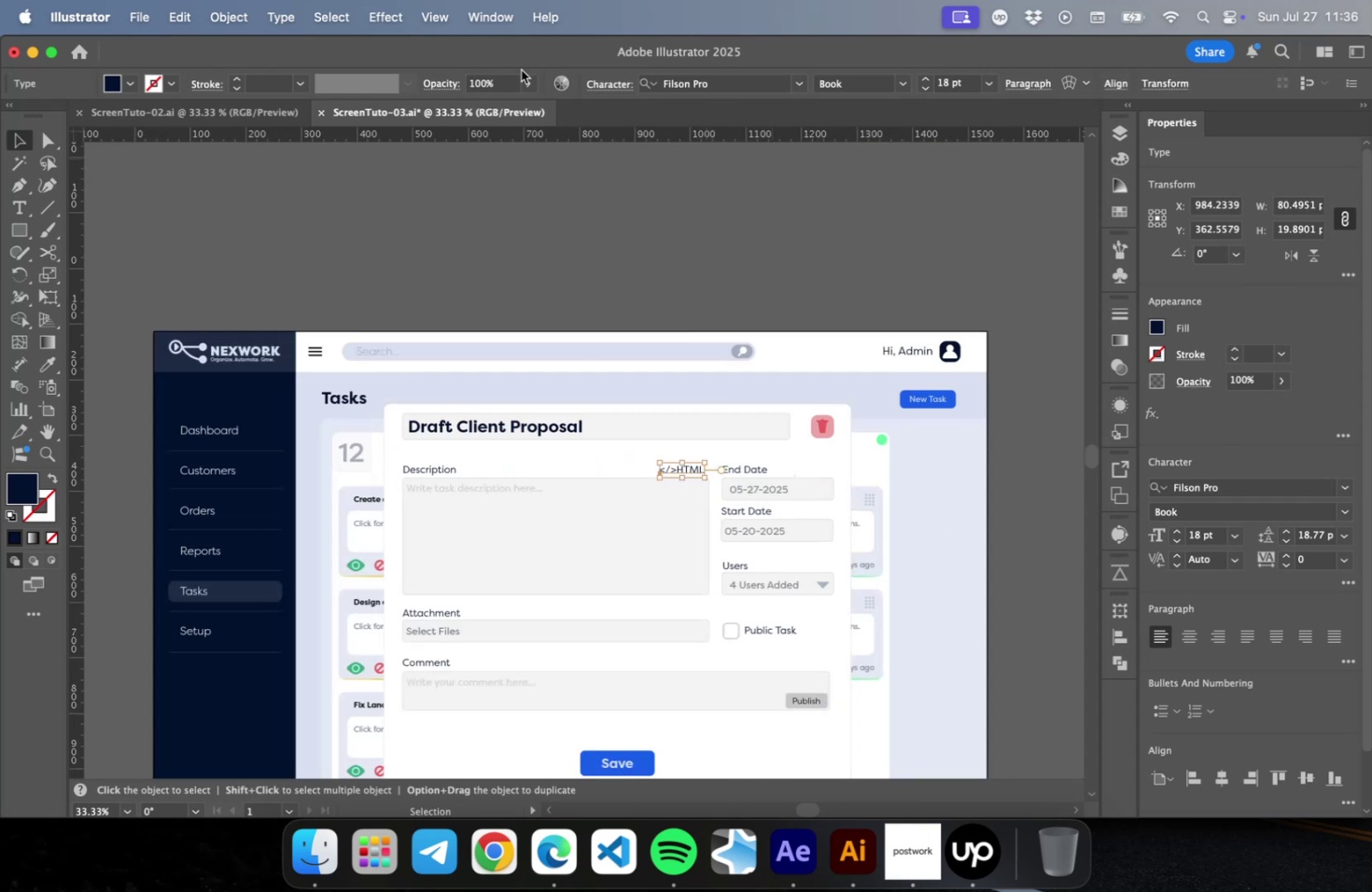 
left_click_drag(start_coordinate=[480, 82], to_coordinate=[458, 83])
 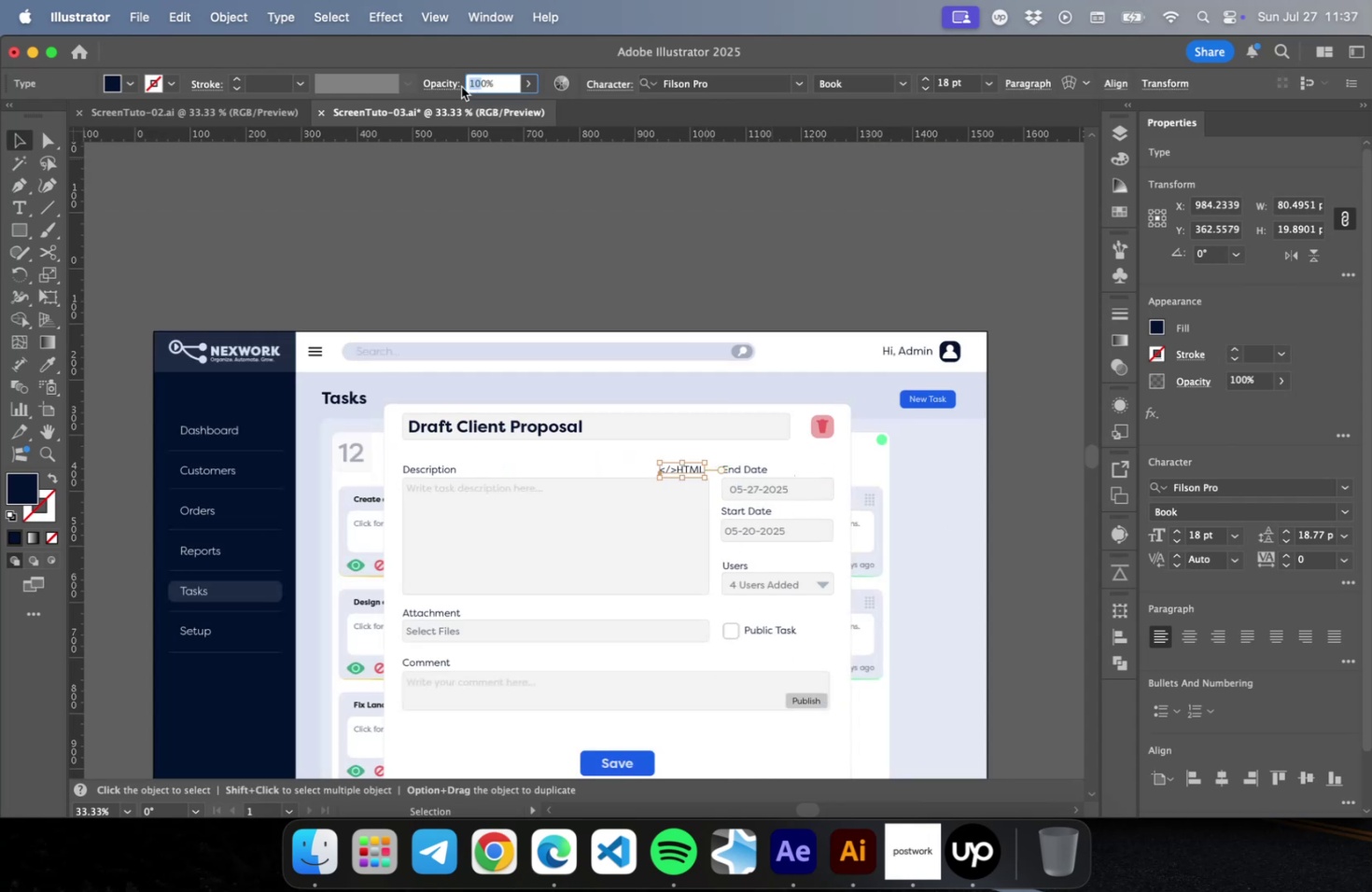 
key(5)
 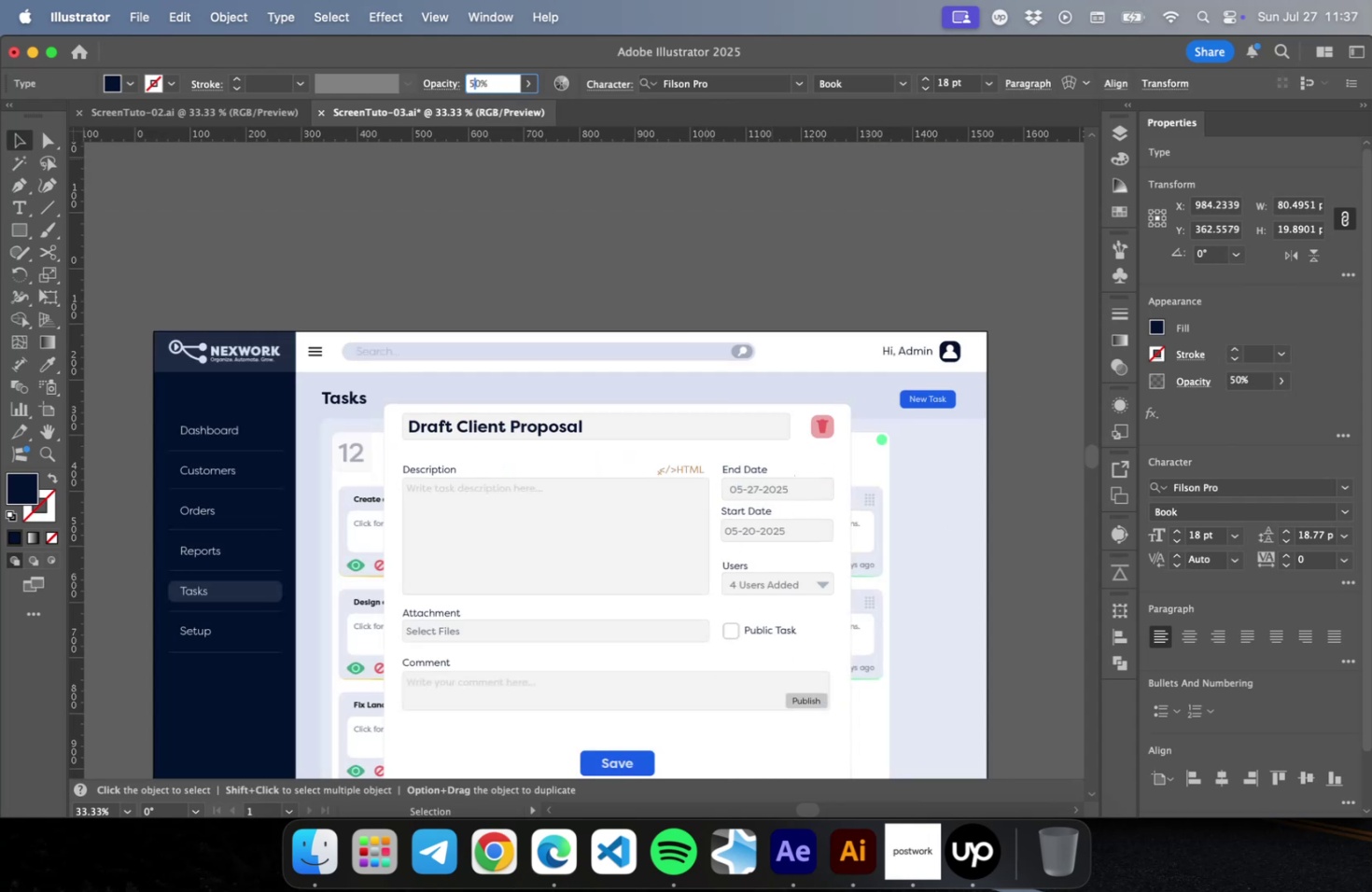 
key(Enter)
 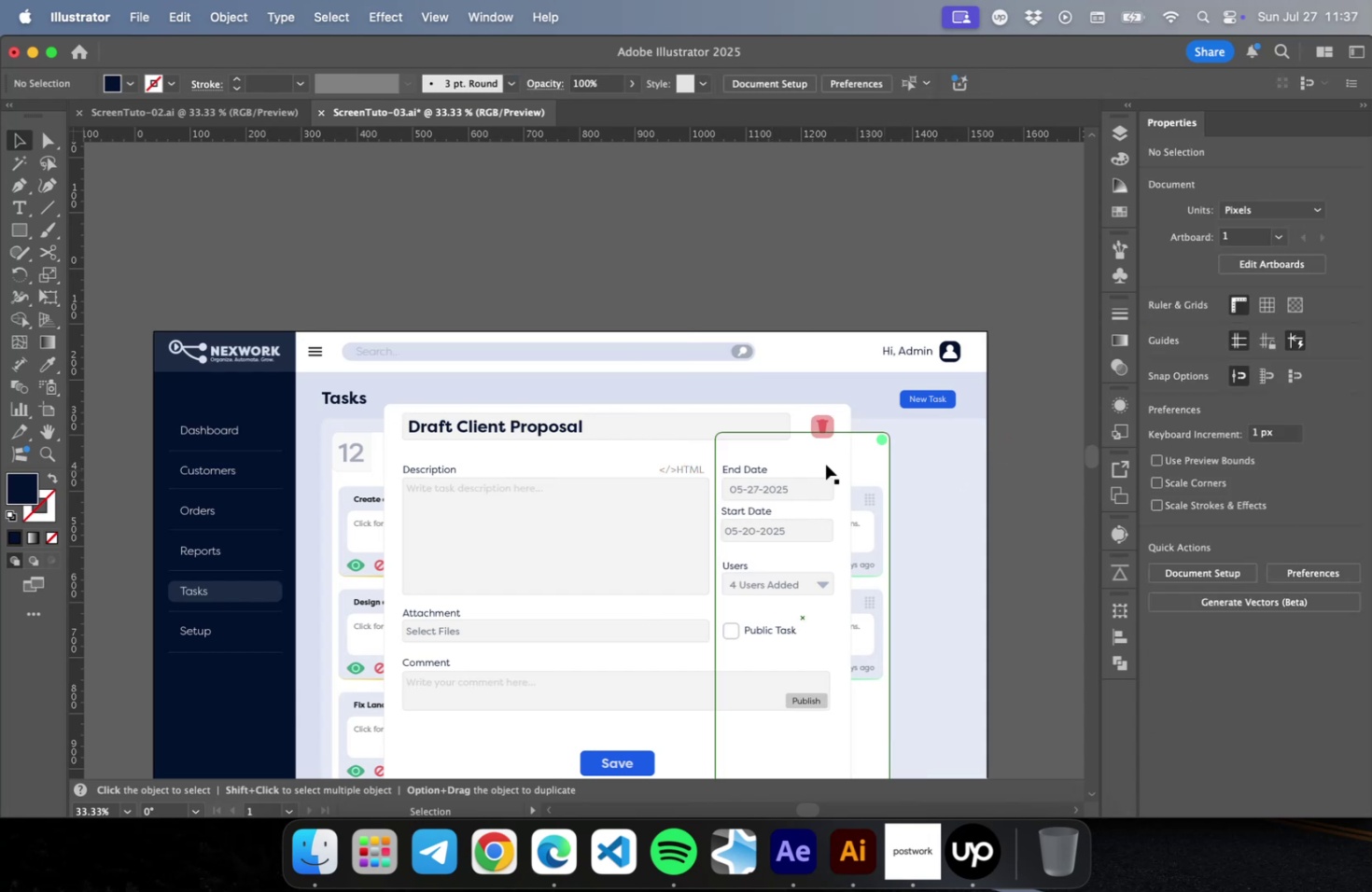 
left_click([685, 467])
 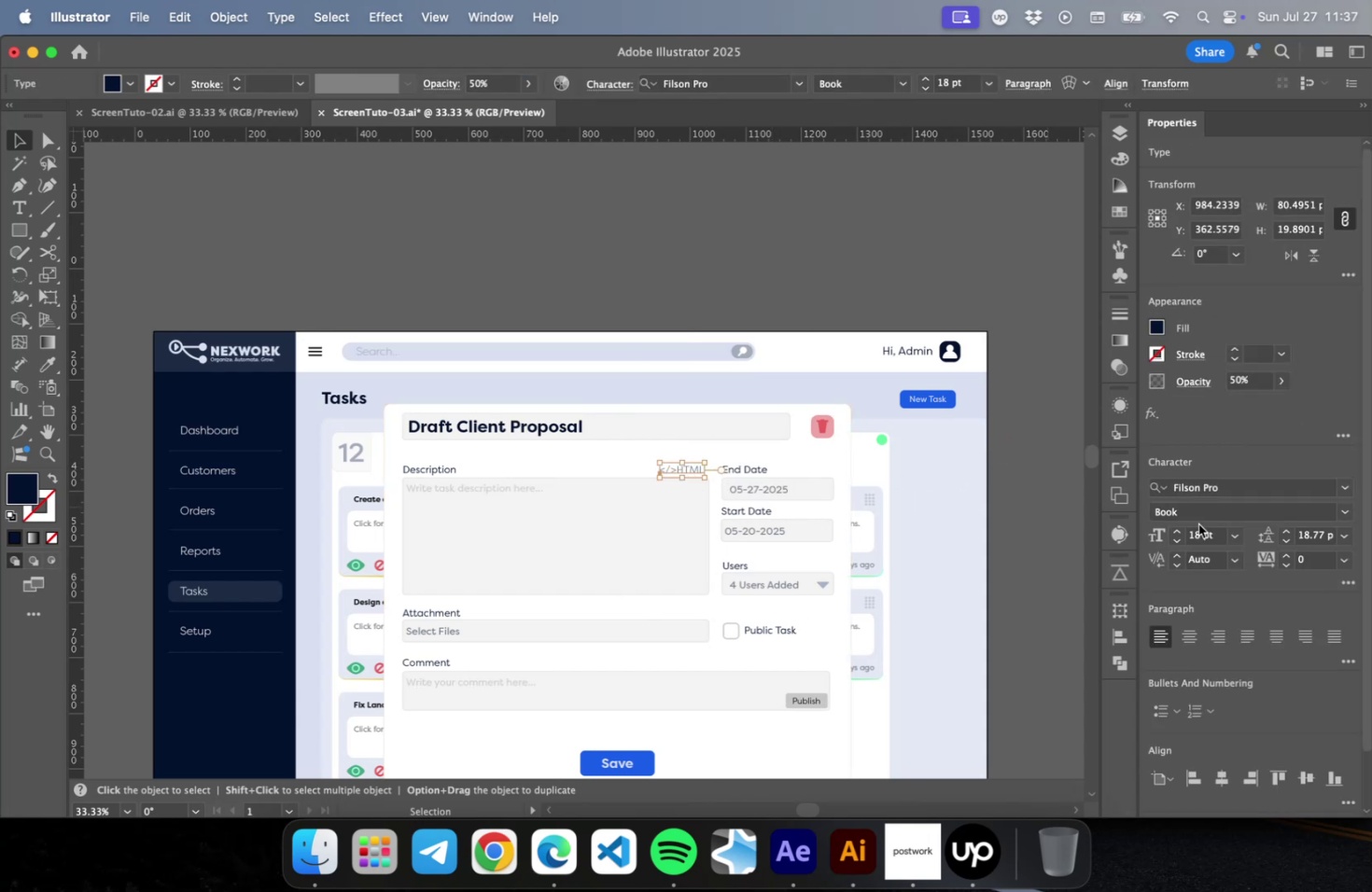 
left_click([1344, 514])
 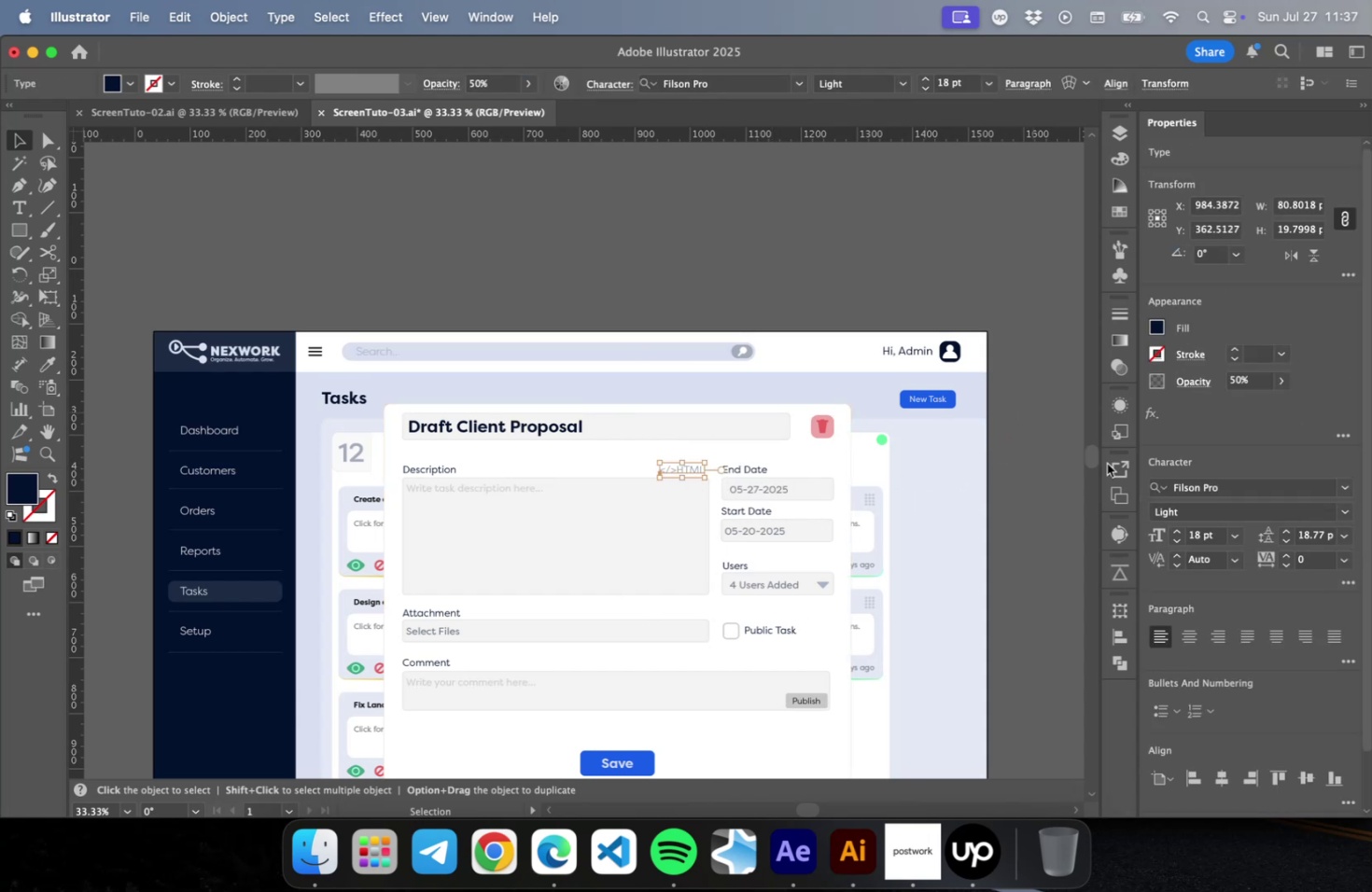 
left_click([1206, 536])
 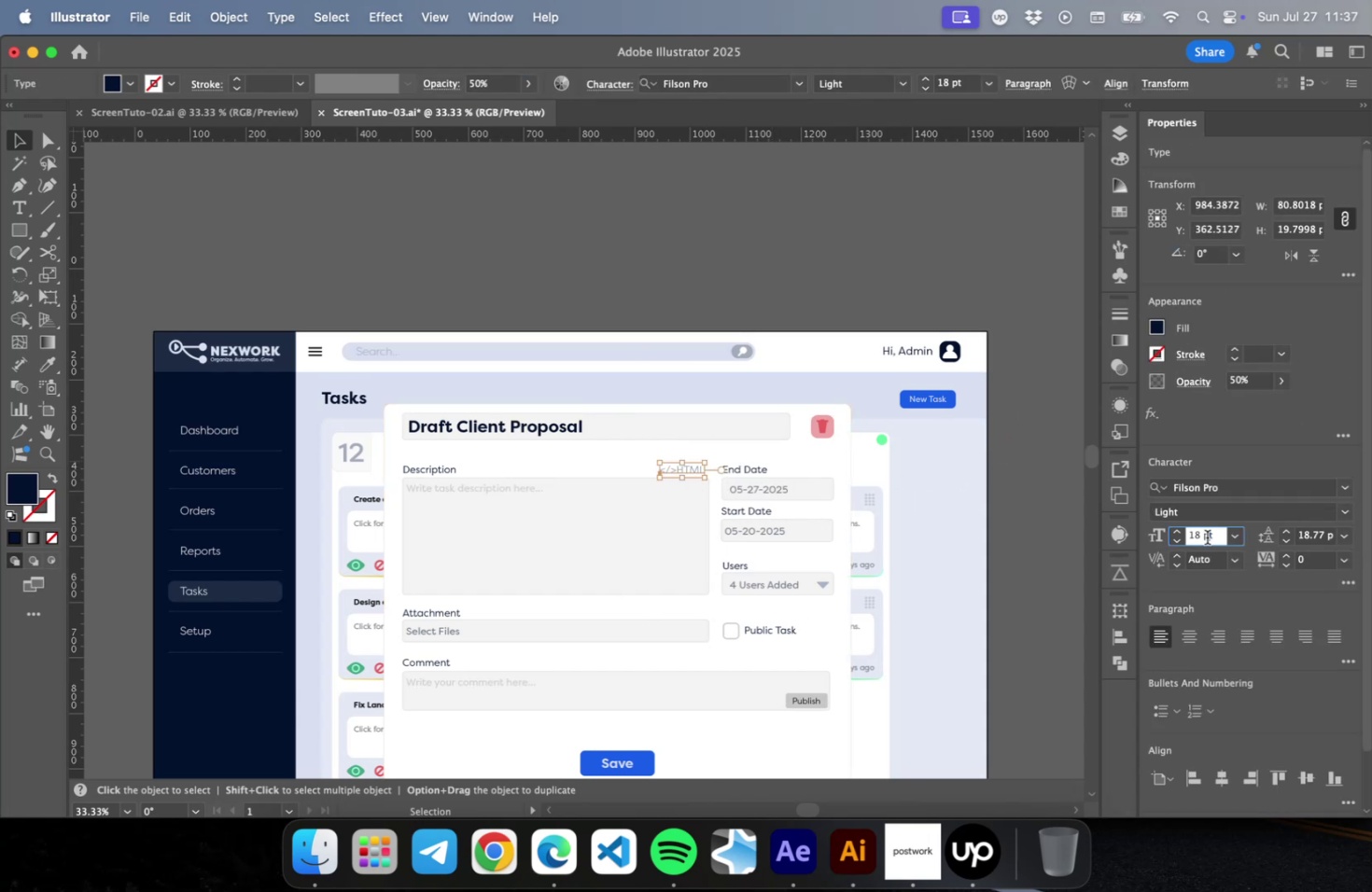 
key(ArrowDown)
 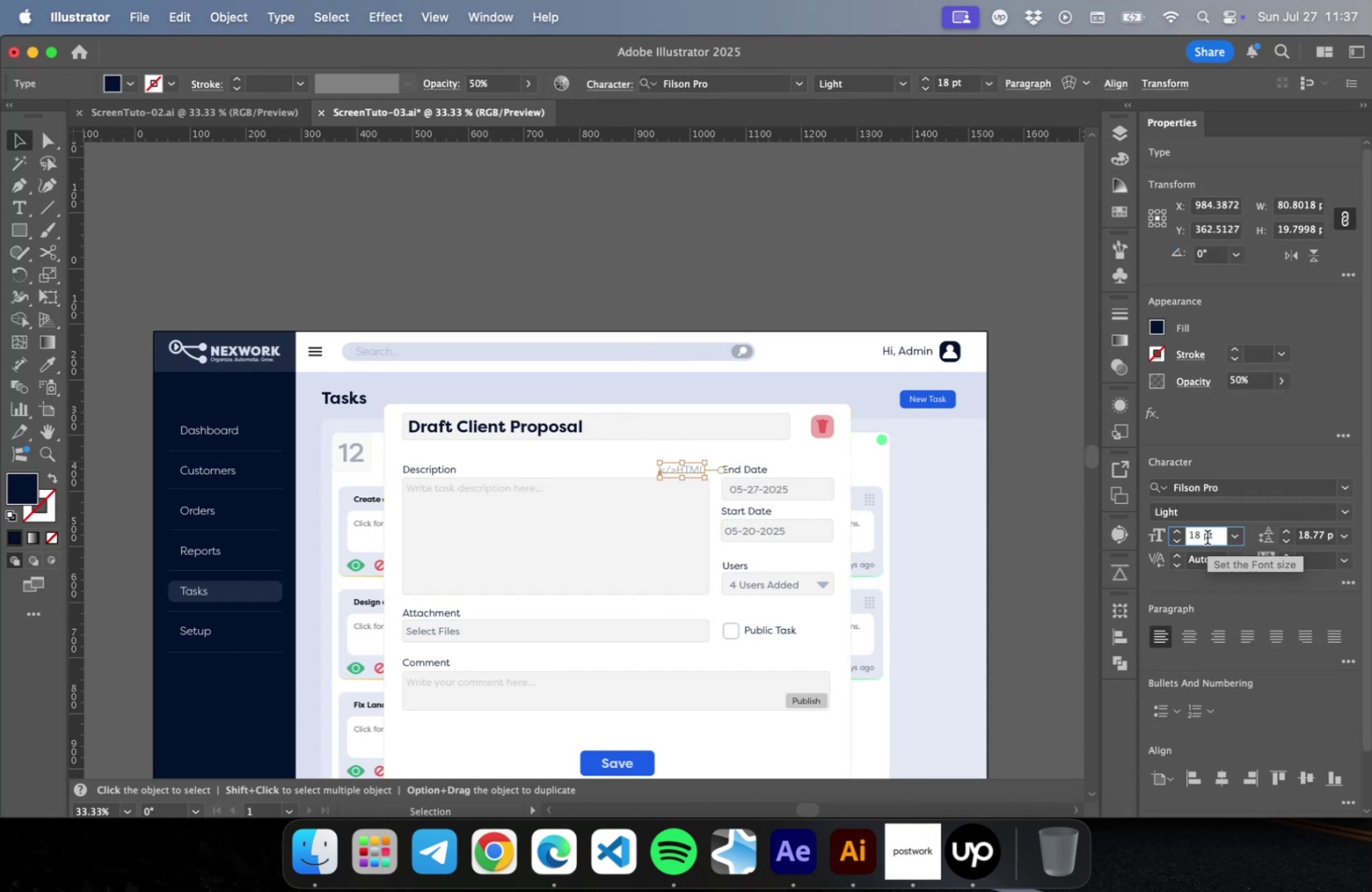 
key(ArrowDown)
 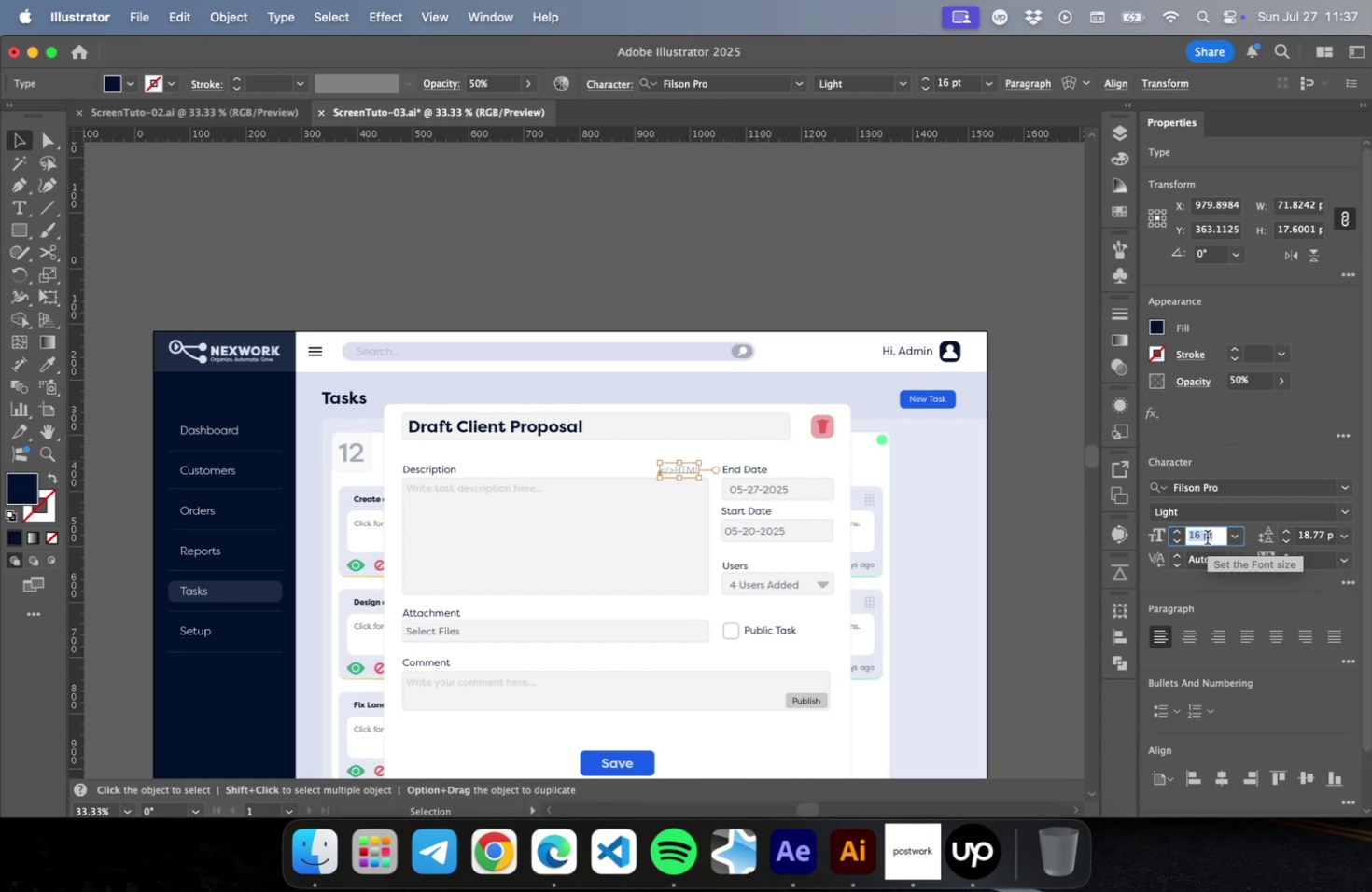 
key(ArrowDown)
 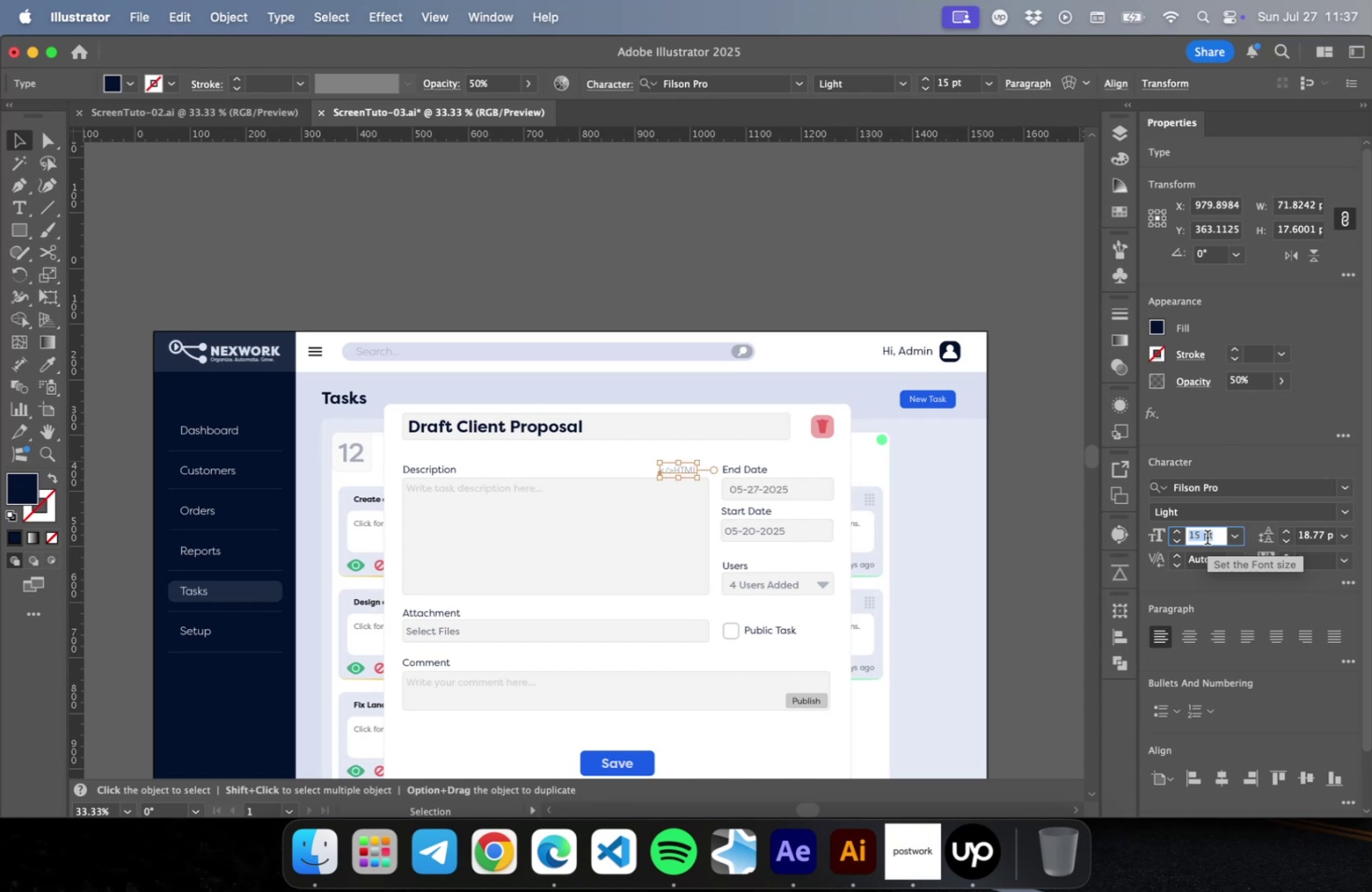 
key(ArrowDown)
 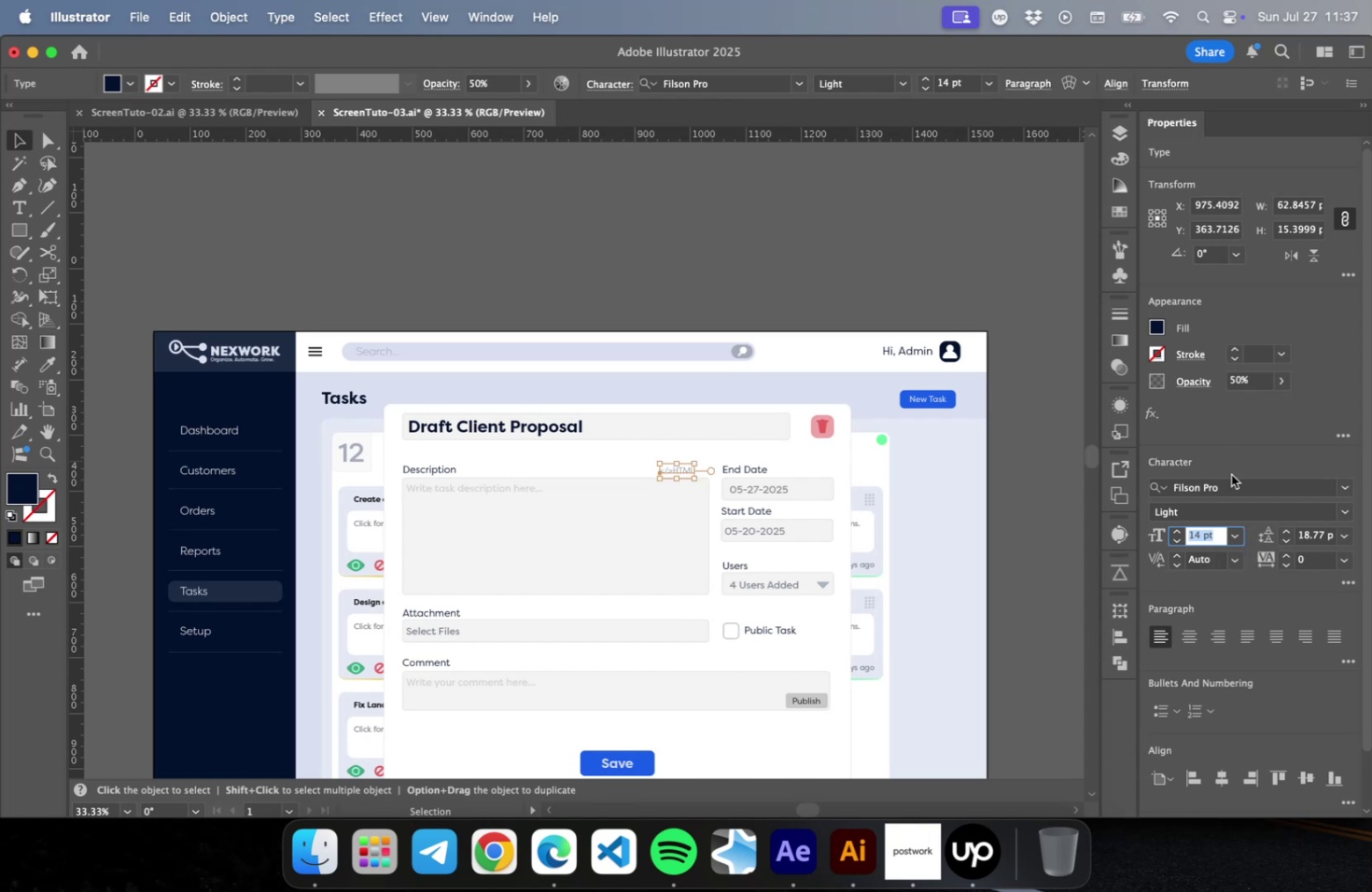 
left_click([1048, 501])
 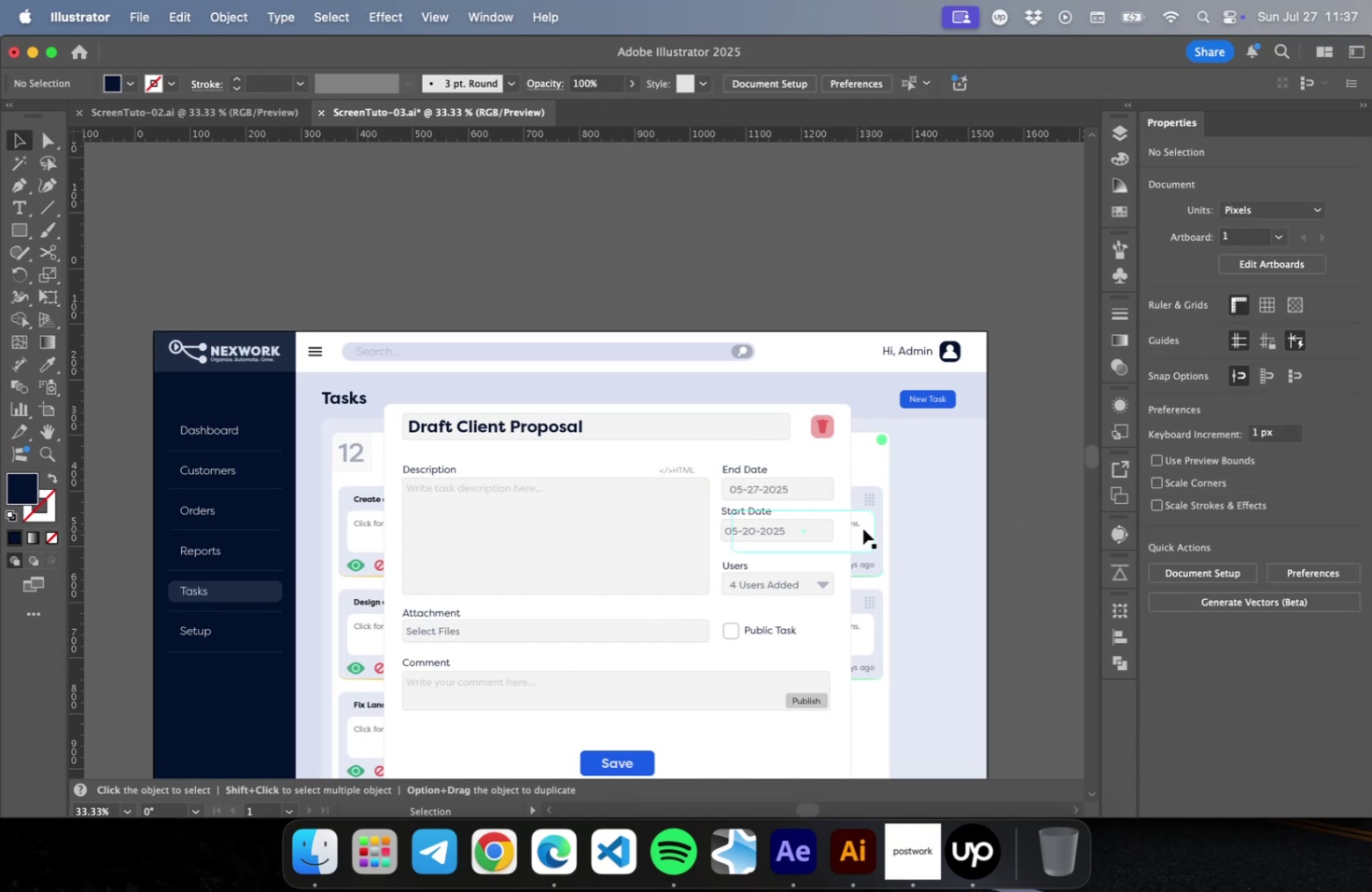 
hold_key(key=OptionLeft, duration=0.63)
scroll: coordinate [775, 491], scroll_direction: up, amount: 5.0
 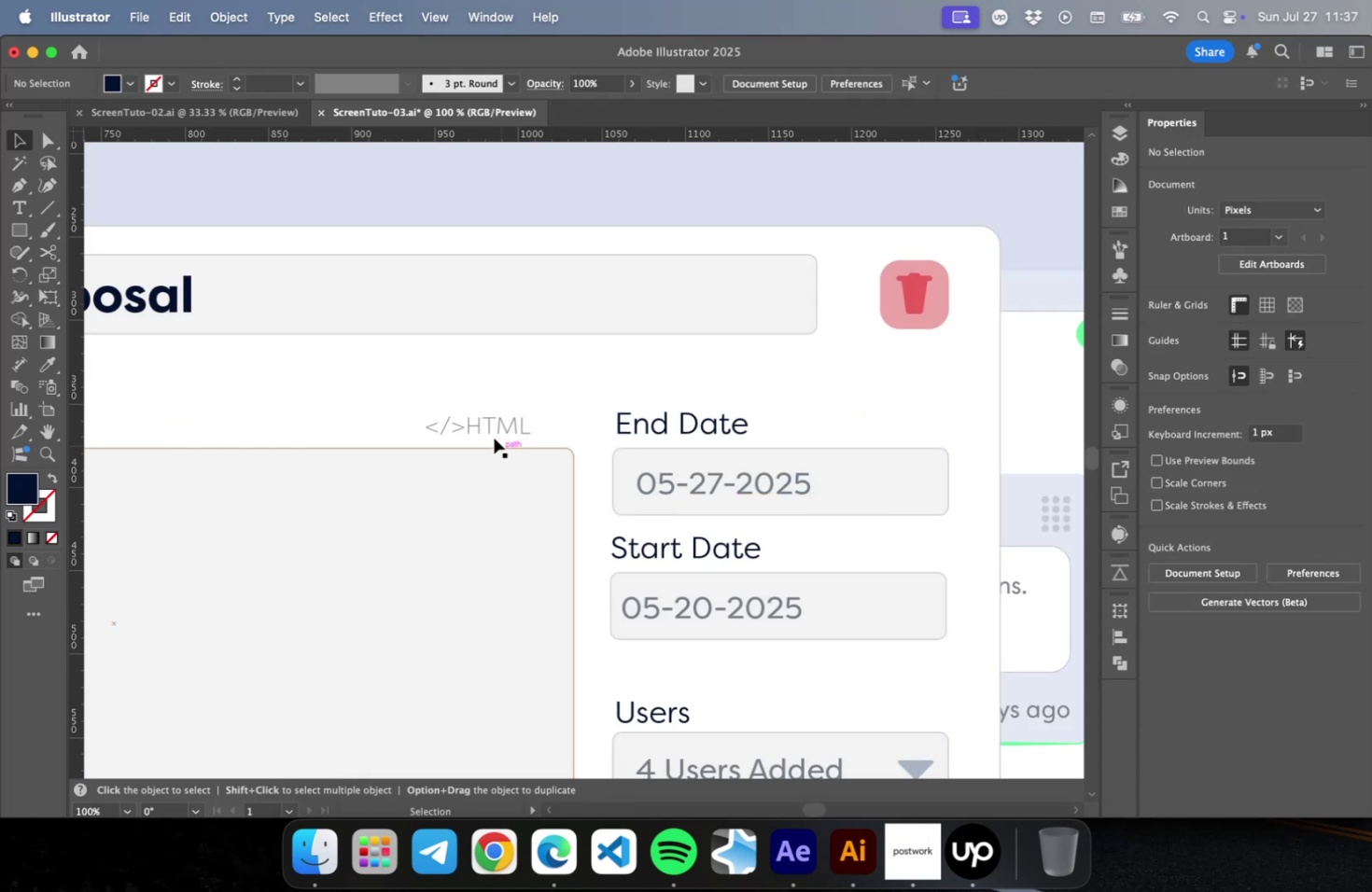 
left_click_drag(start_coordinate=[497, 417], to_coordinate=[522, 412])
 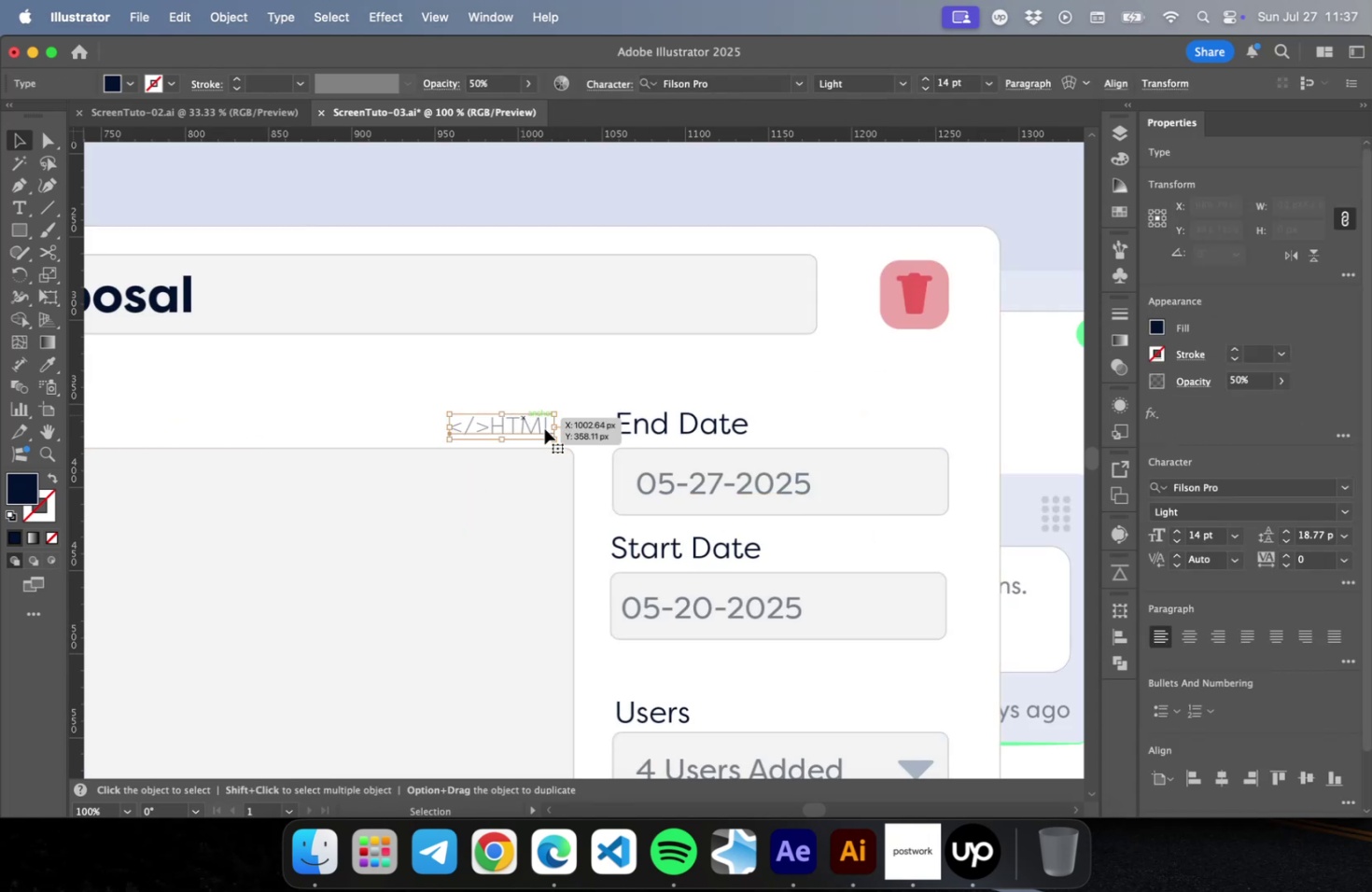 
hold_key(key=ShiftLeft, duration=2.8)
 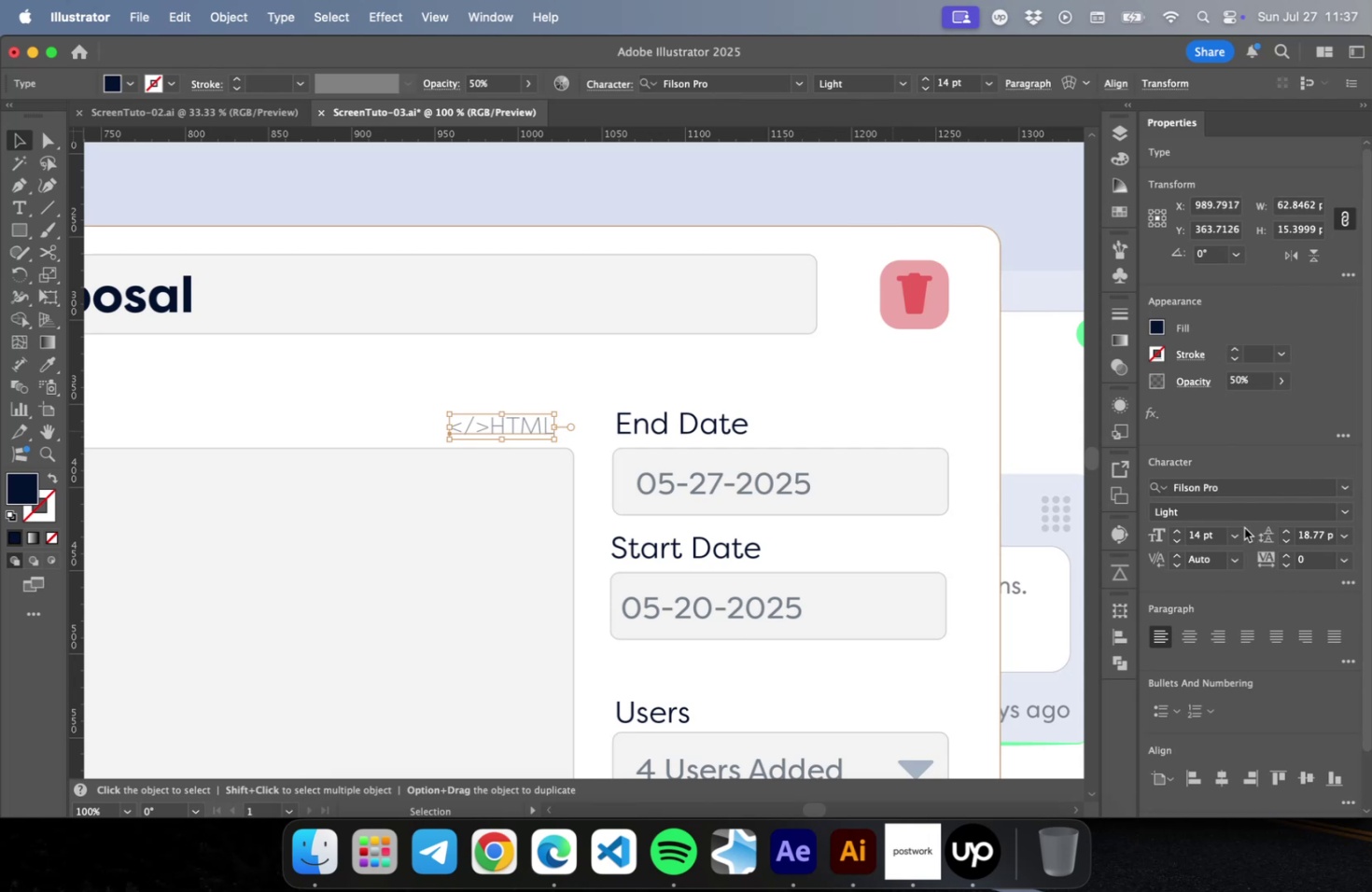 
left_click([1205, 534])
 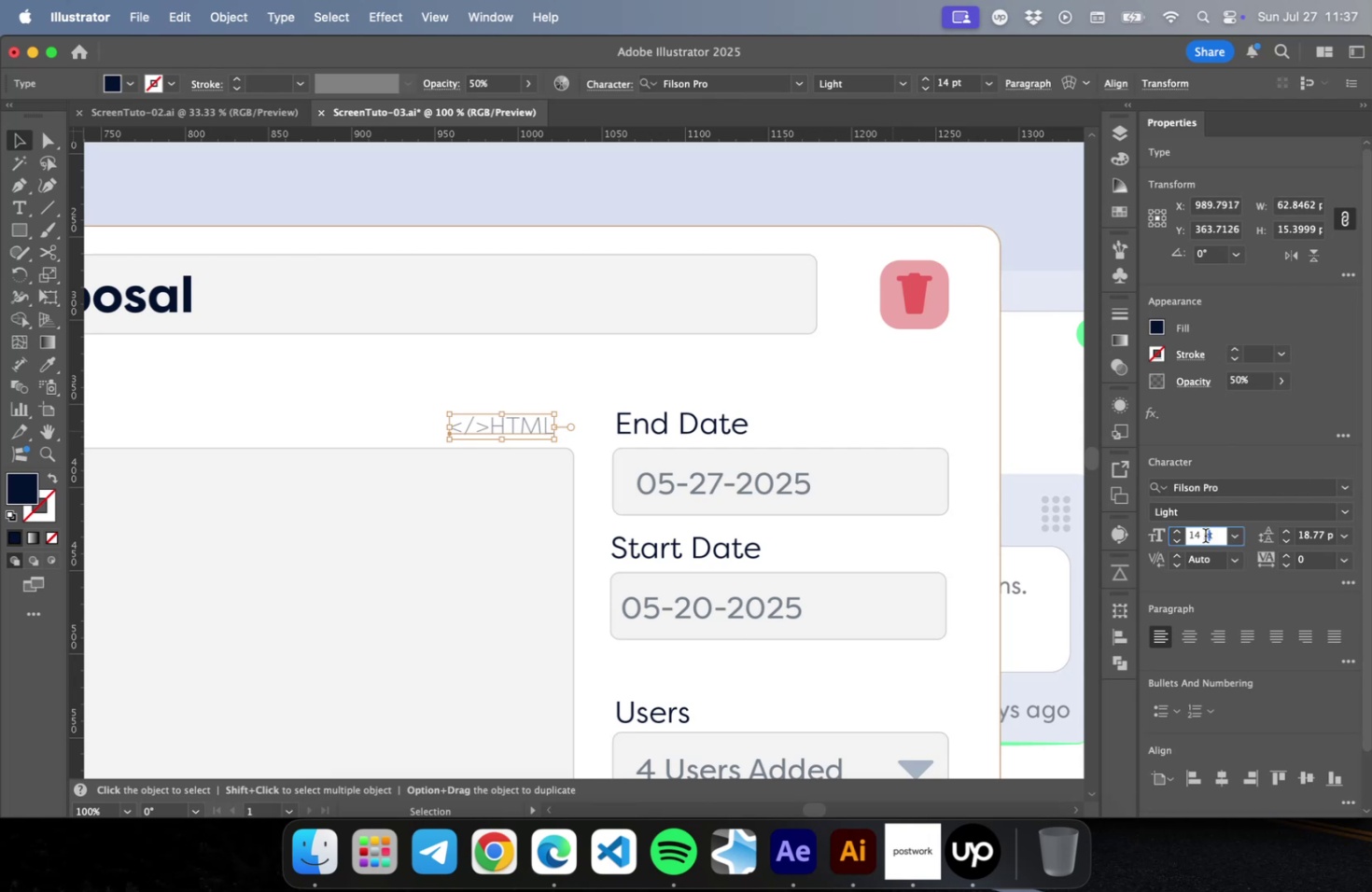 
key(ArrowUp)
 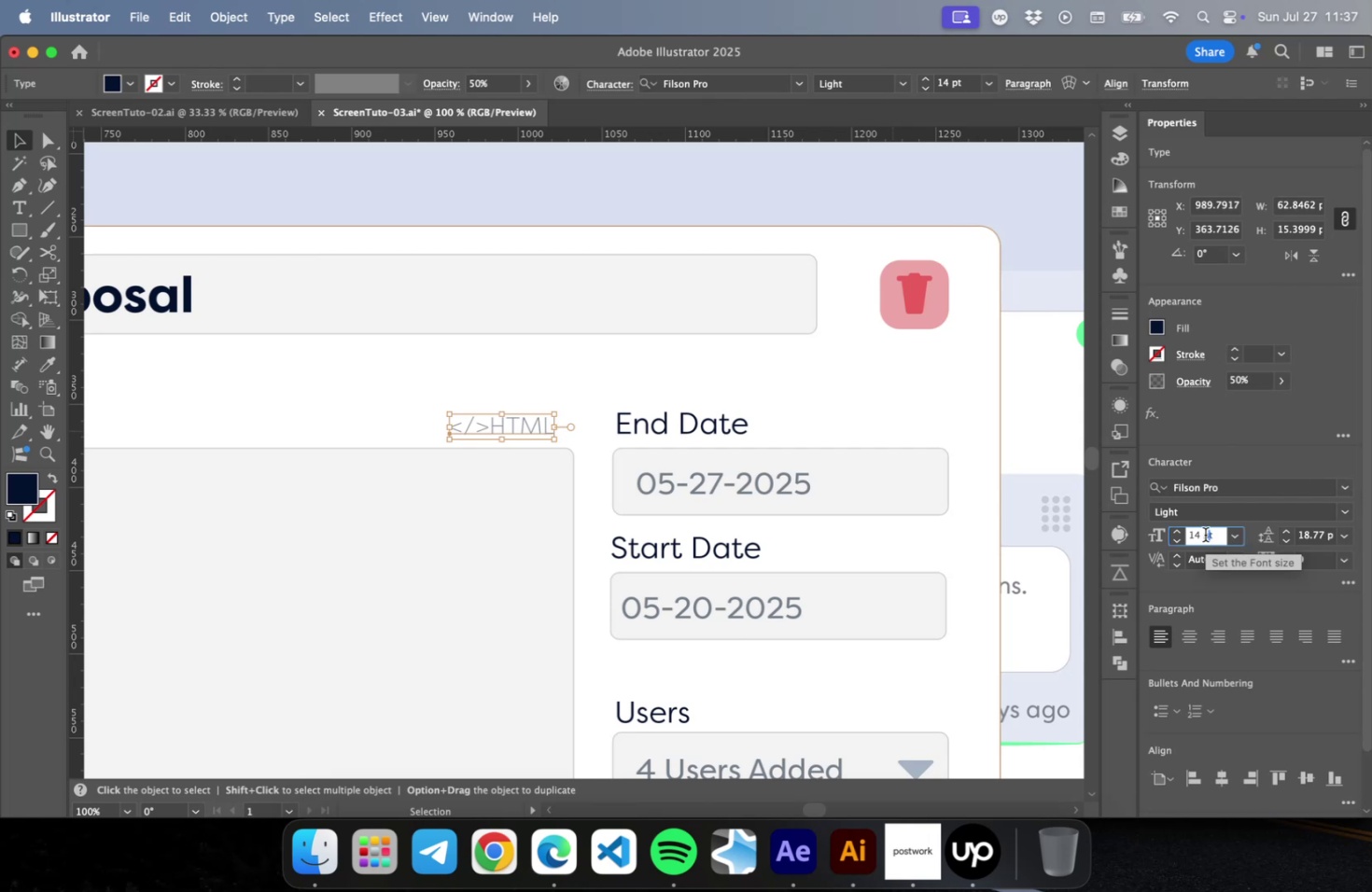 
key(ArrowUp)
 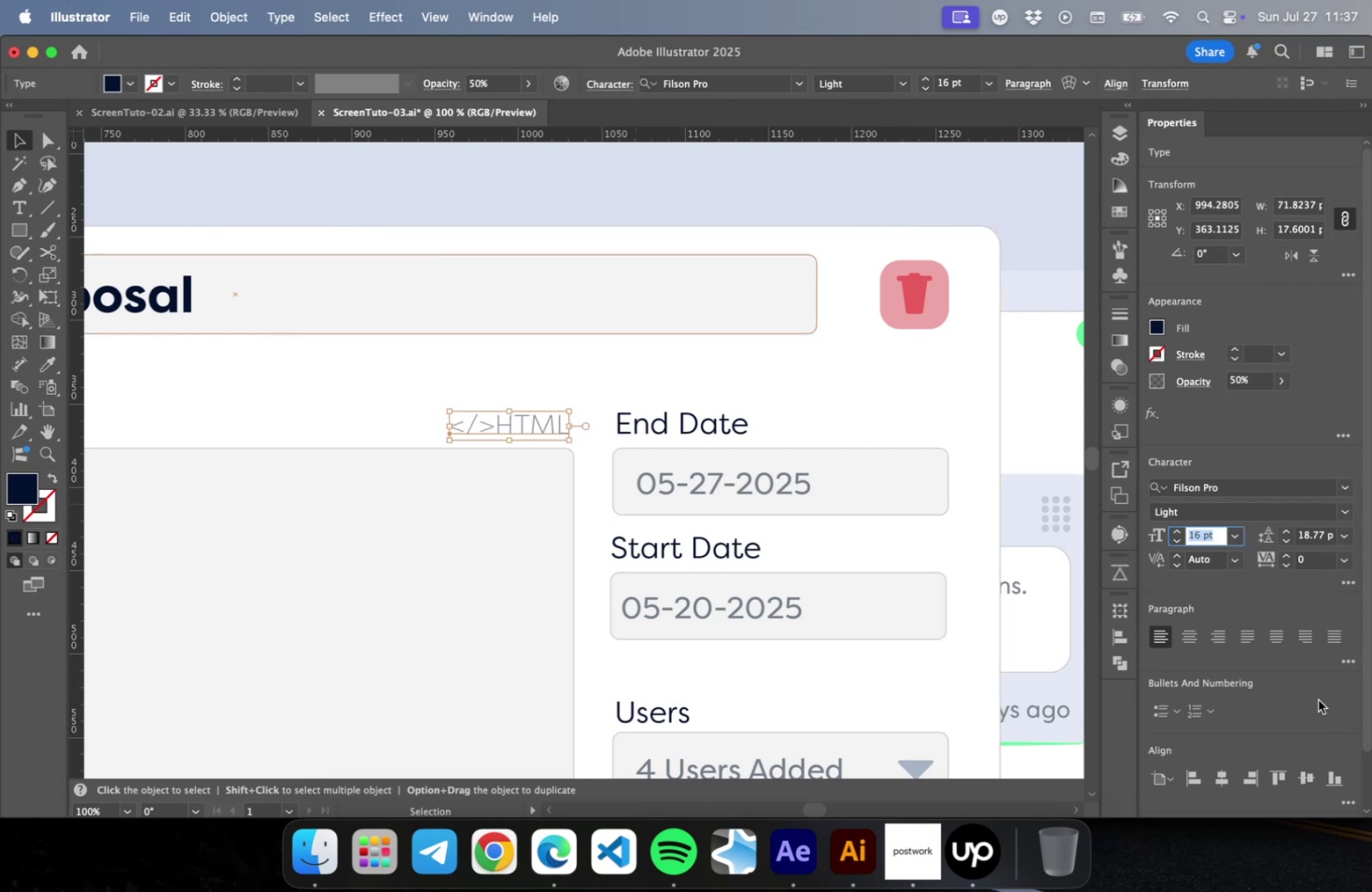 
left_click([1344, 514])
 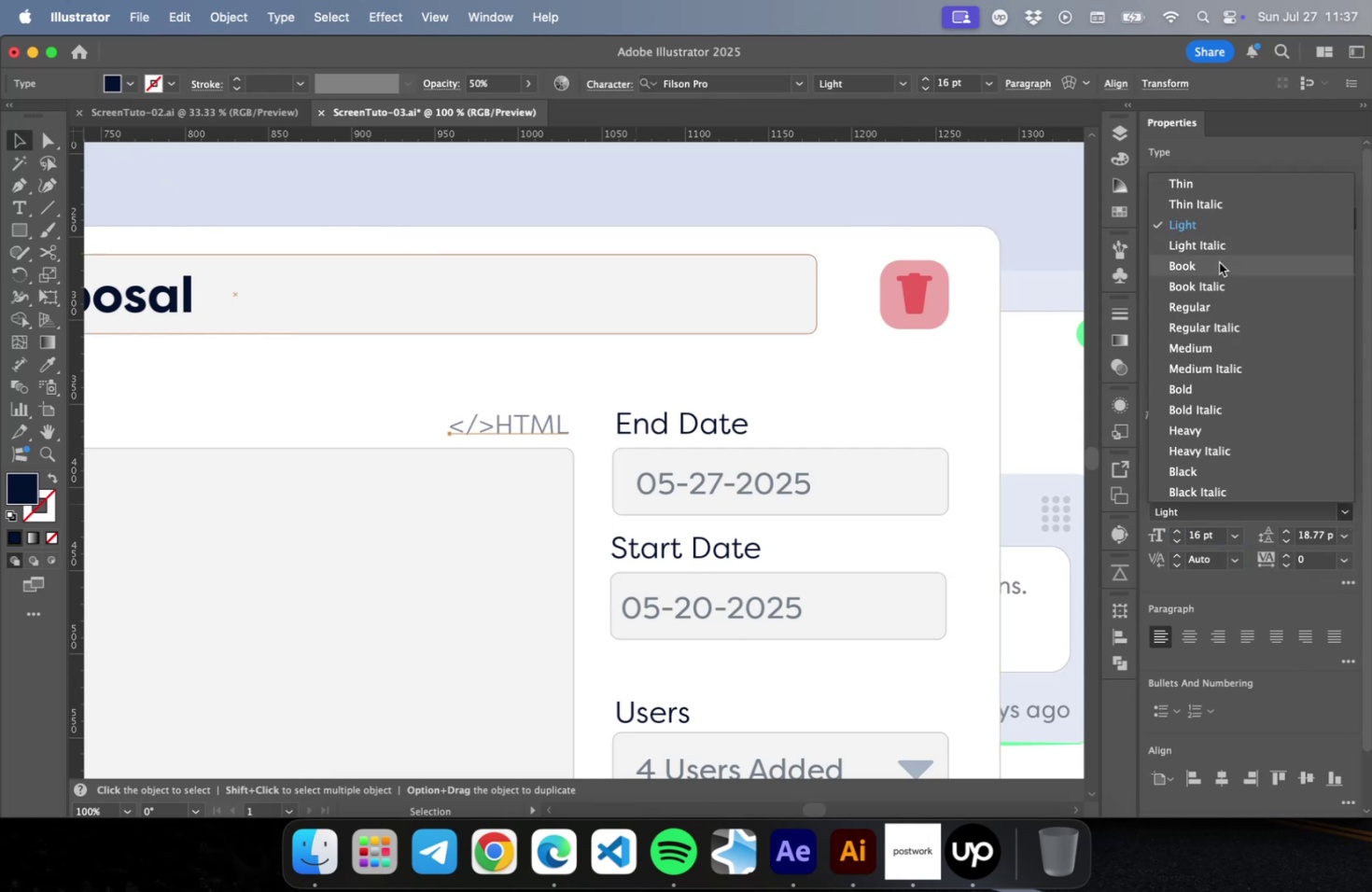 
left_click([1217, 263])
 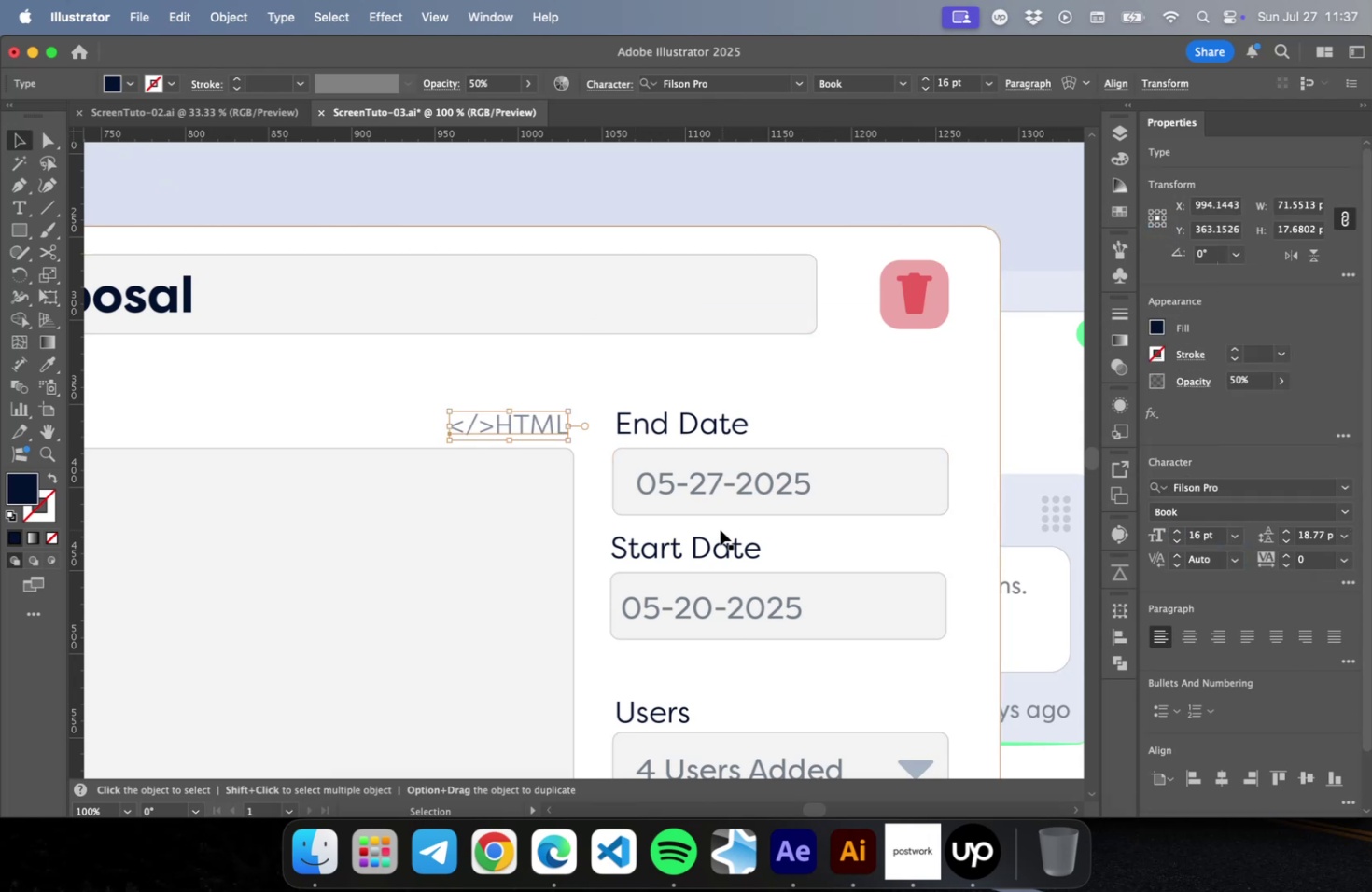 
hold_key(key=ShiftLeft, duration=0.51)
 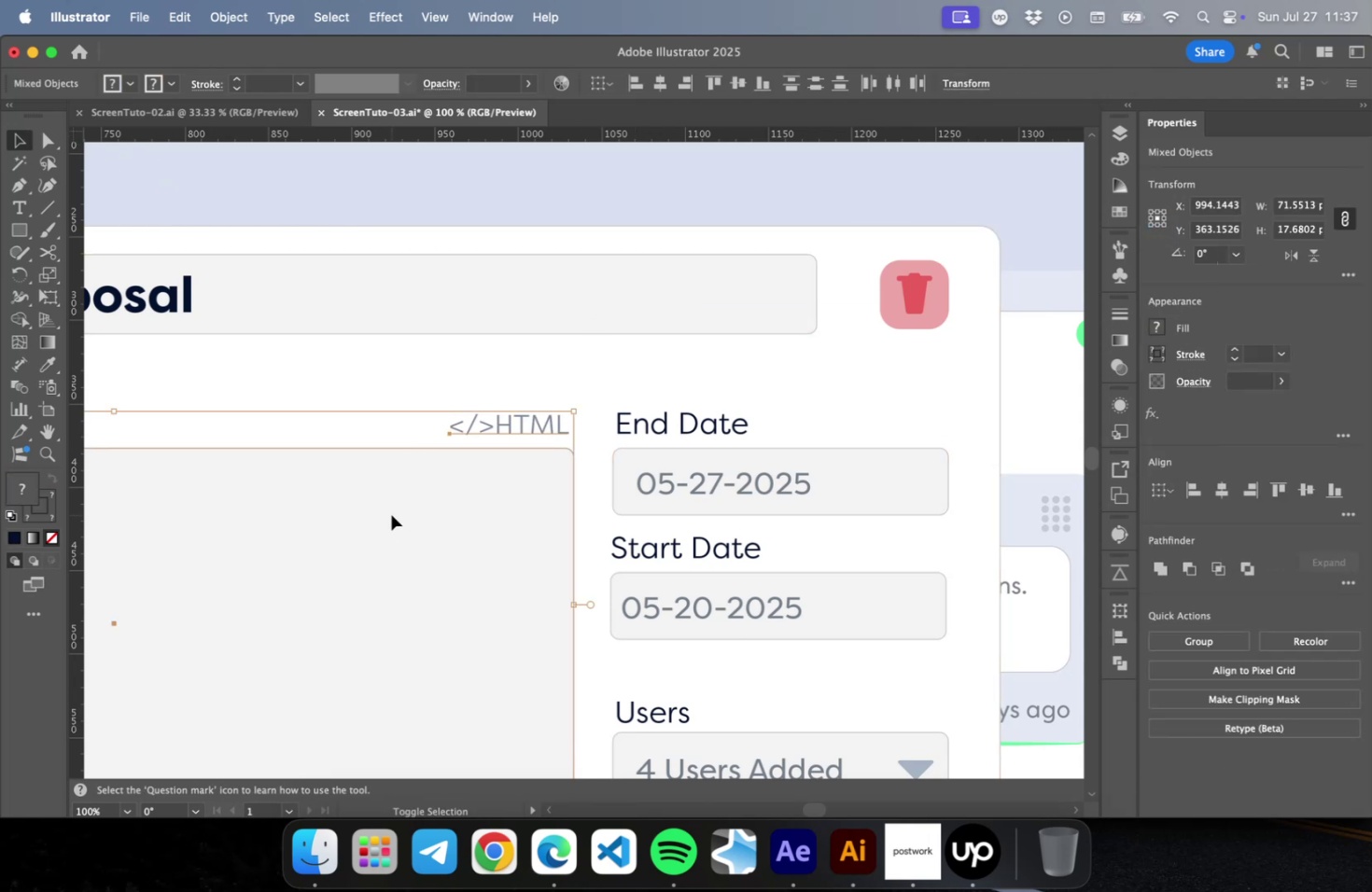 
hold_key(key=OptionLeft, duration=0.85)
left_click([481, 516])
 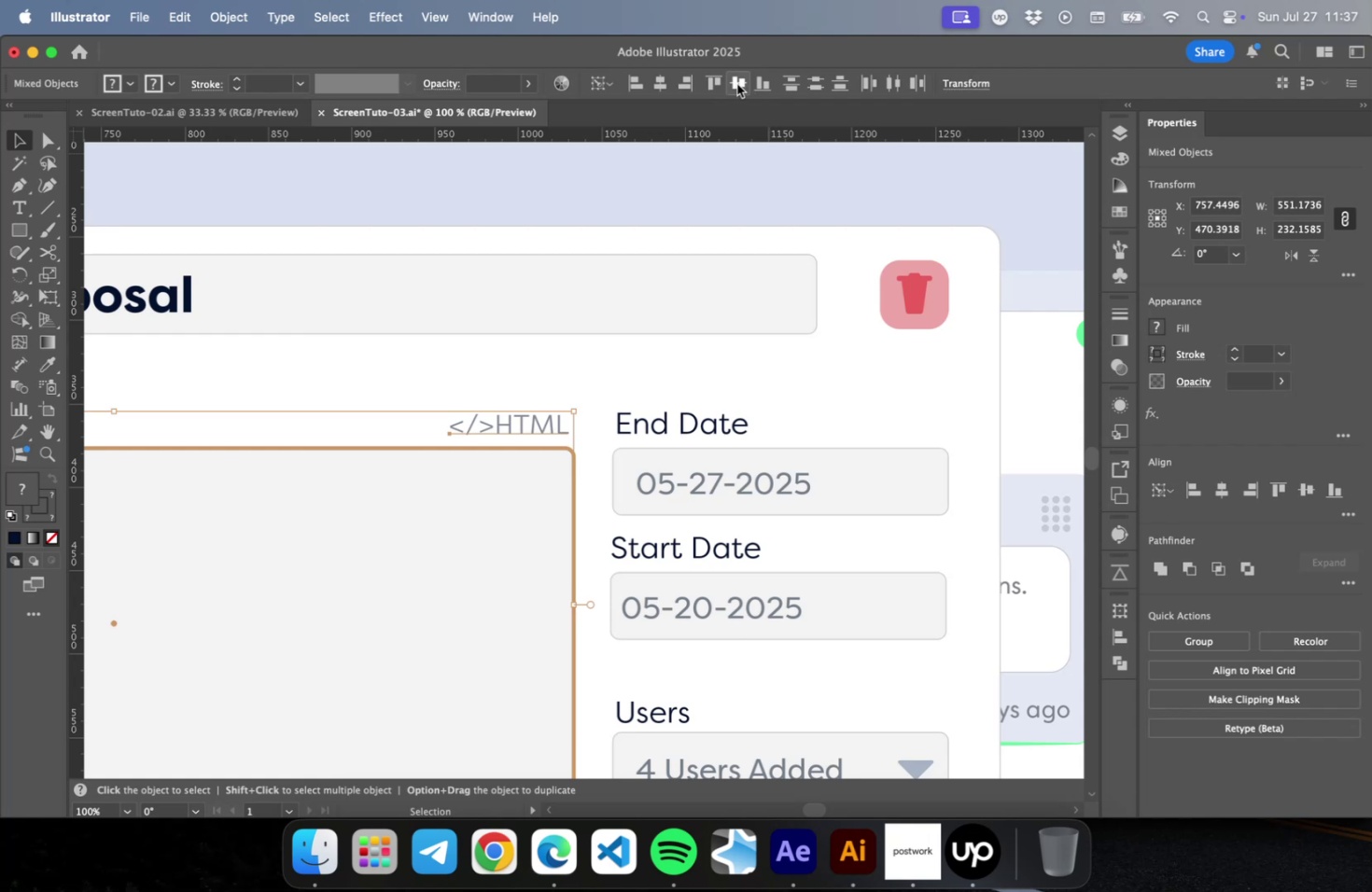 
left_click([693, 88])
 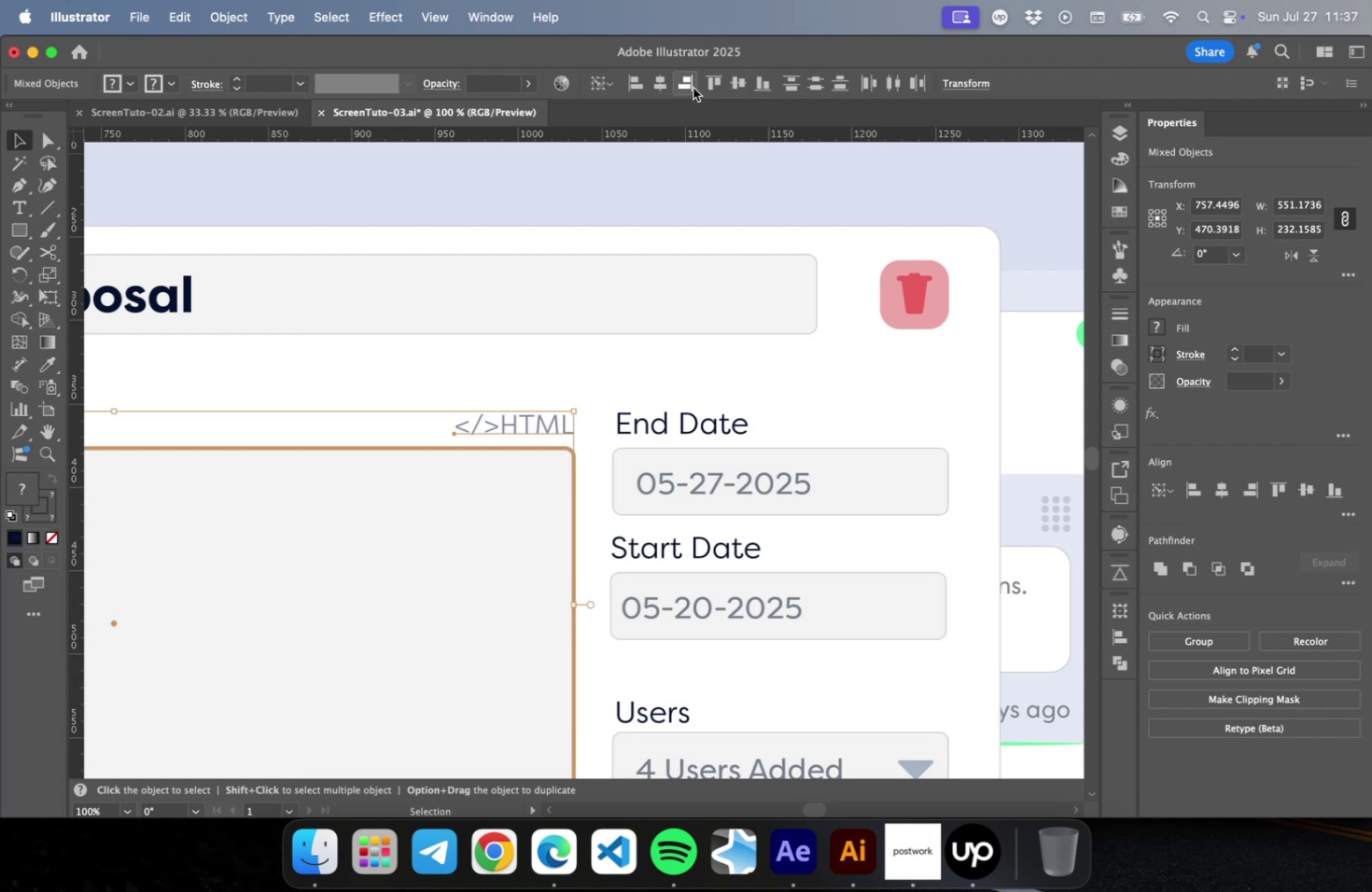 
key(Alt+OptionLeft)
 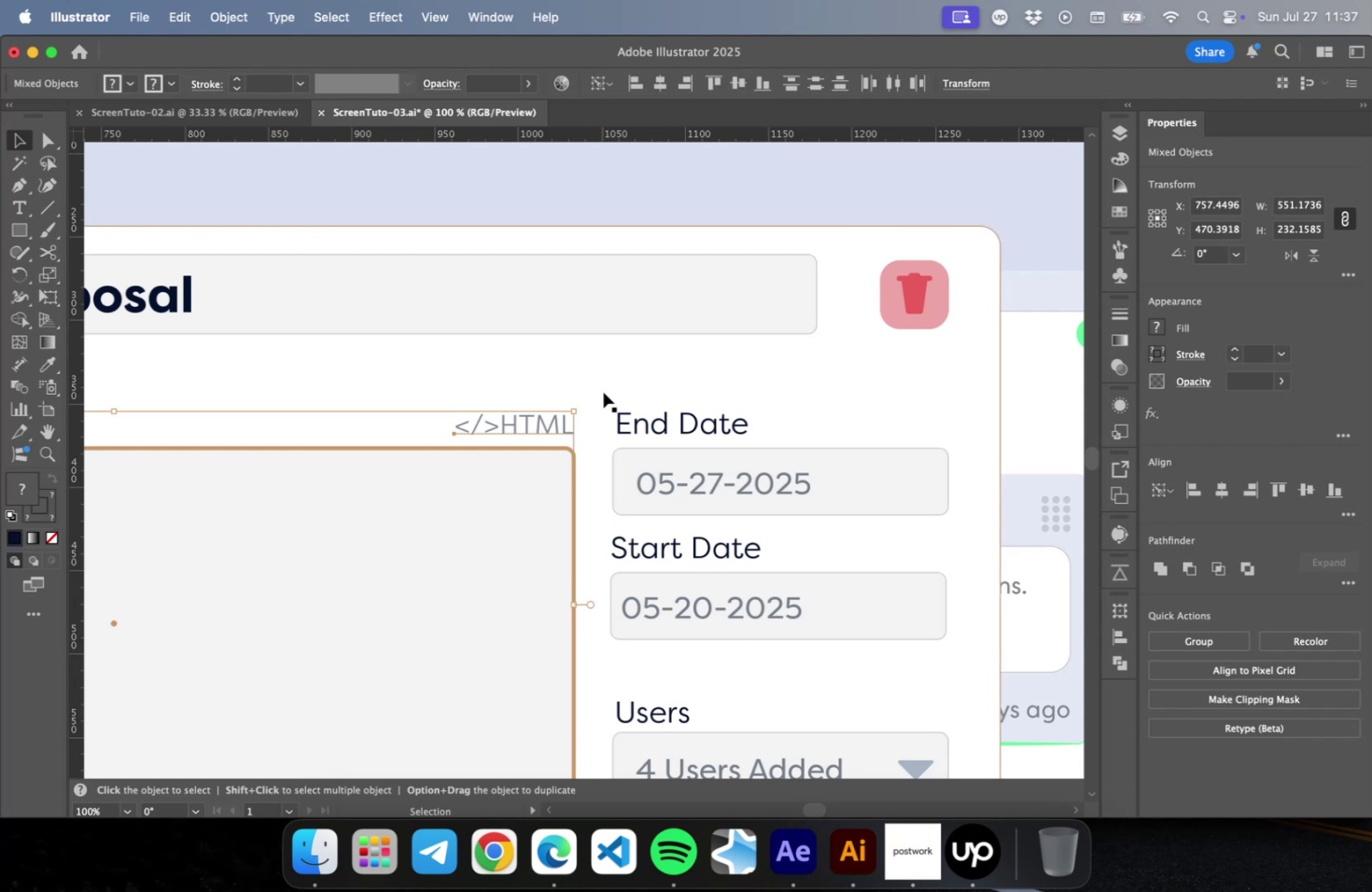 
key(V)
 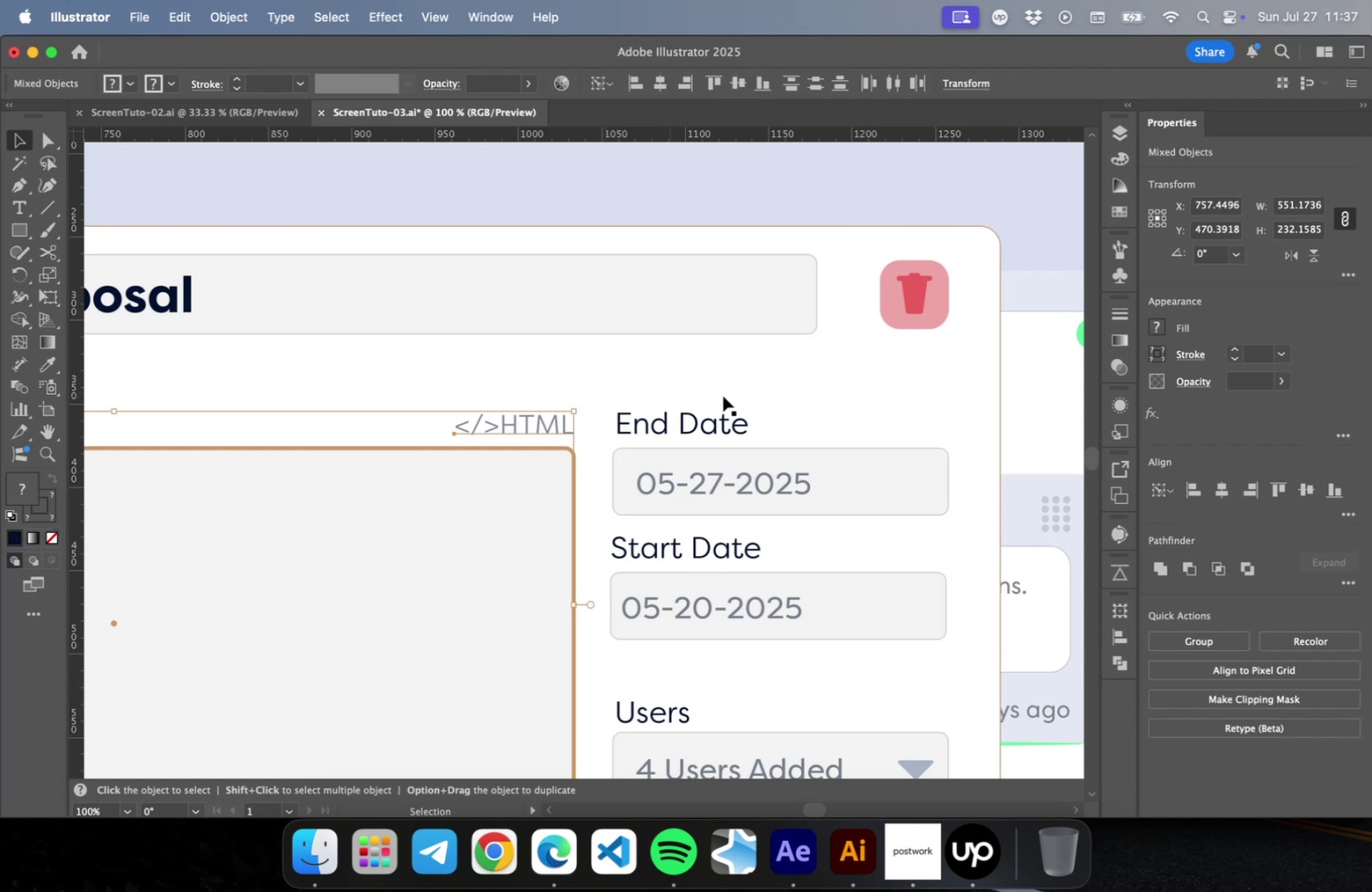 
left_click([737, 396])
 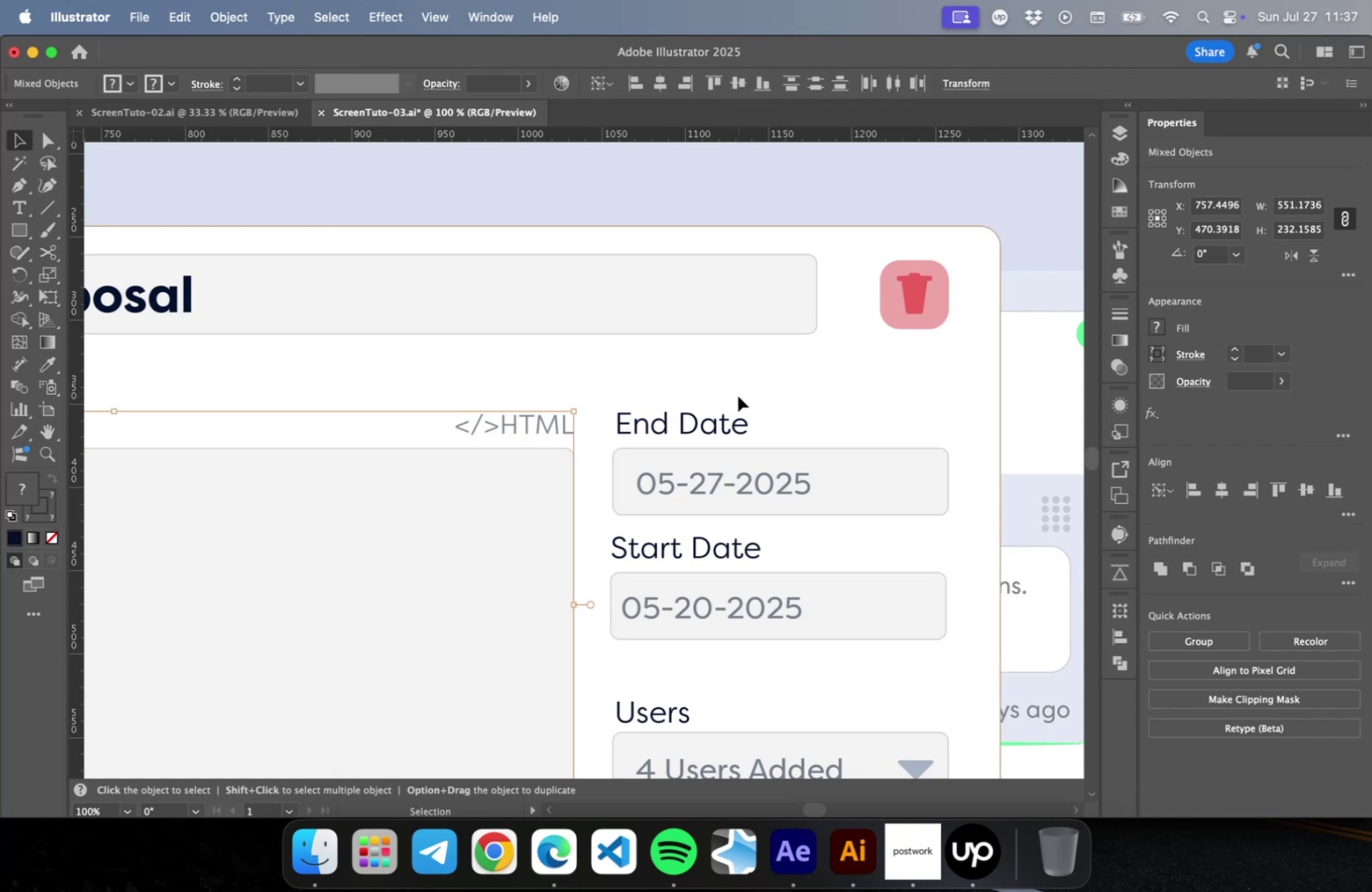 
hold_key(key=OptionLeft, duration=1.03)
scroll: coordinate [736, 398], scroll_direction: down, amount: 3.0
 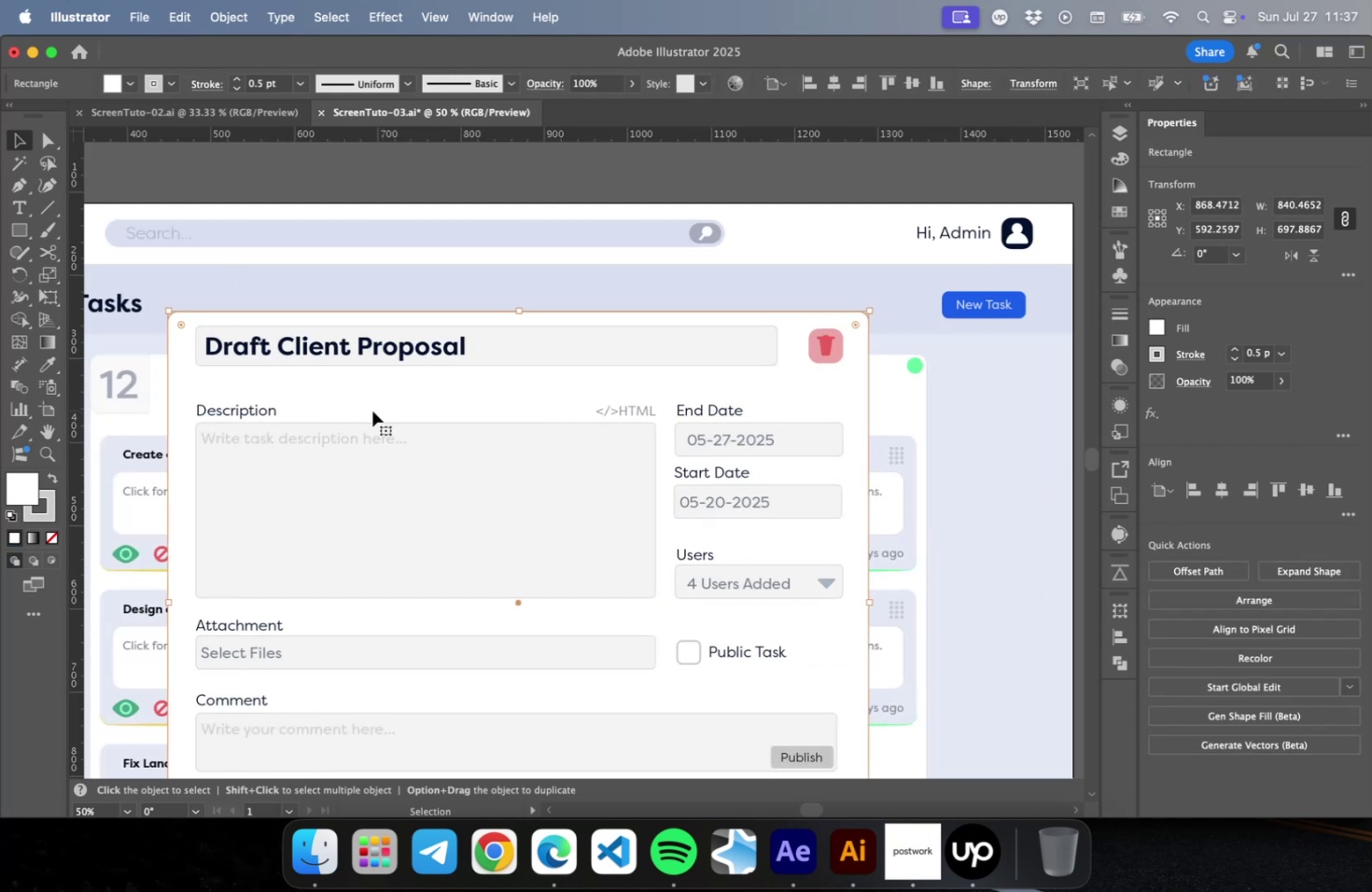 
left_click([268, 411])
 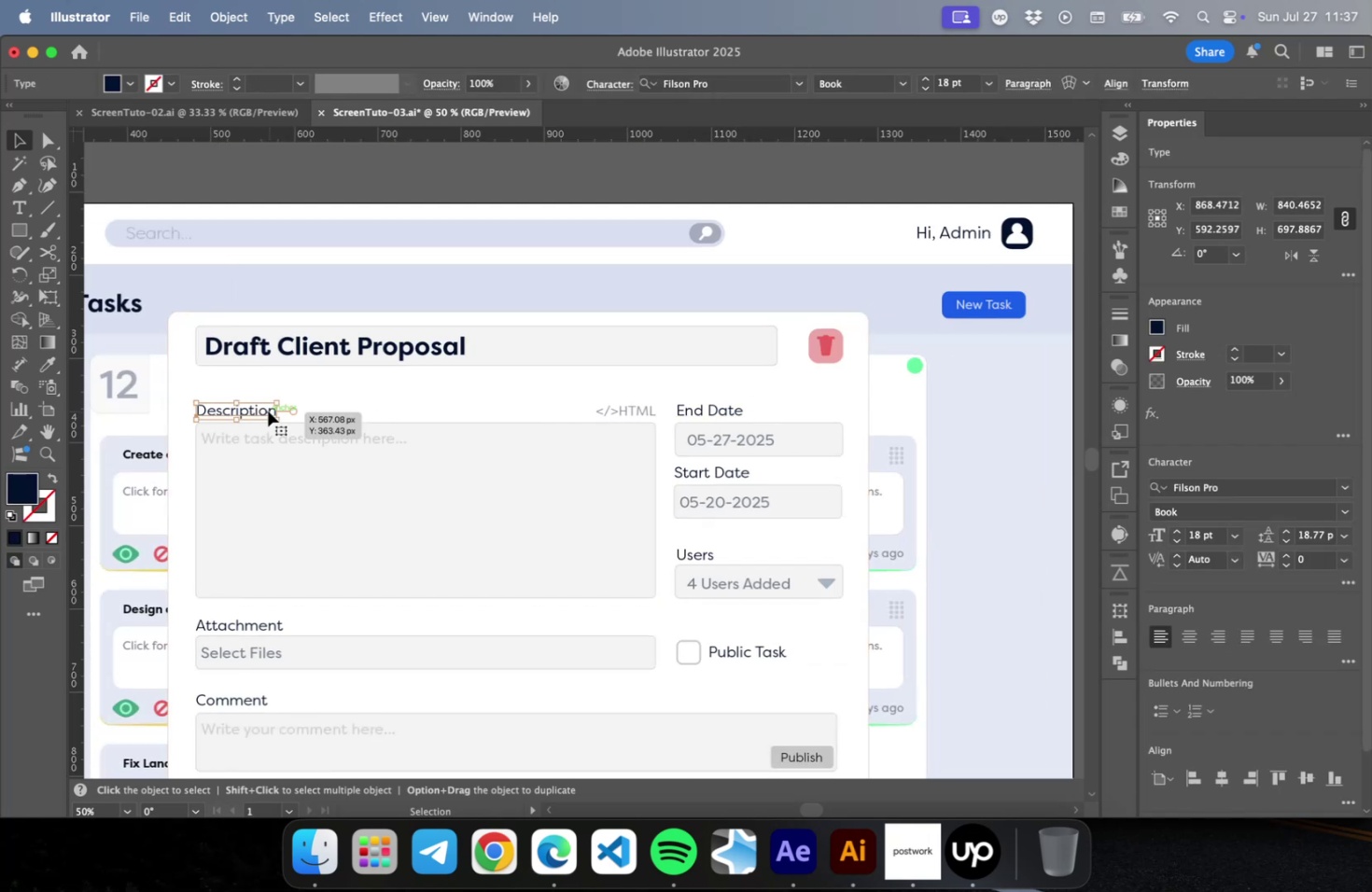 
hold_key(key=ShiftLeft, duration=1.11)
left_click([623, 412])
 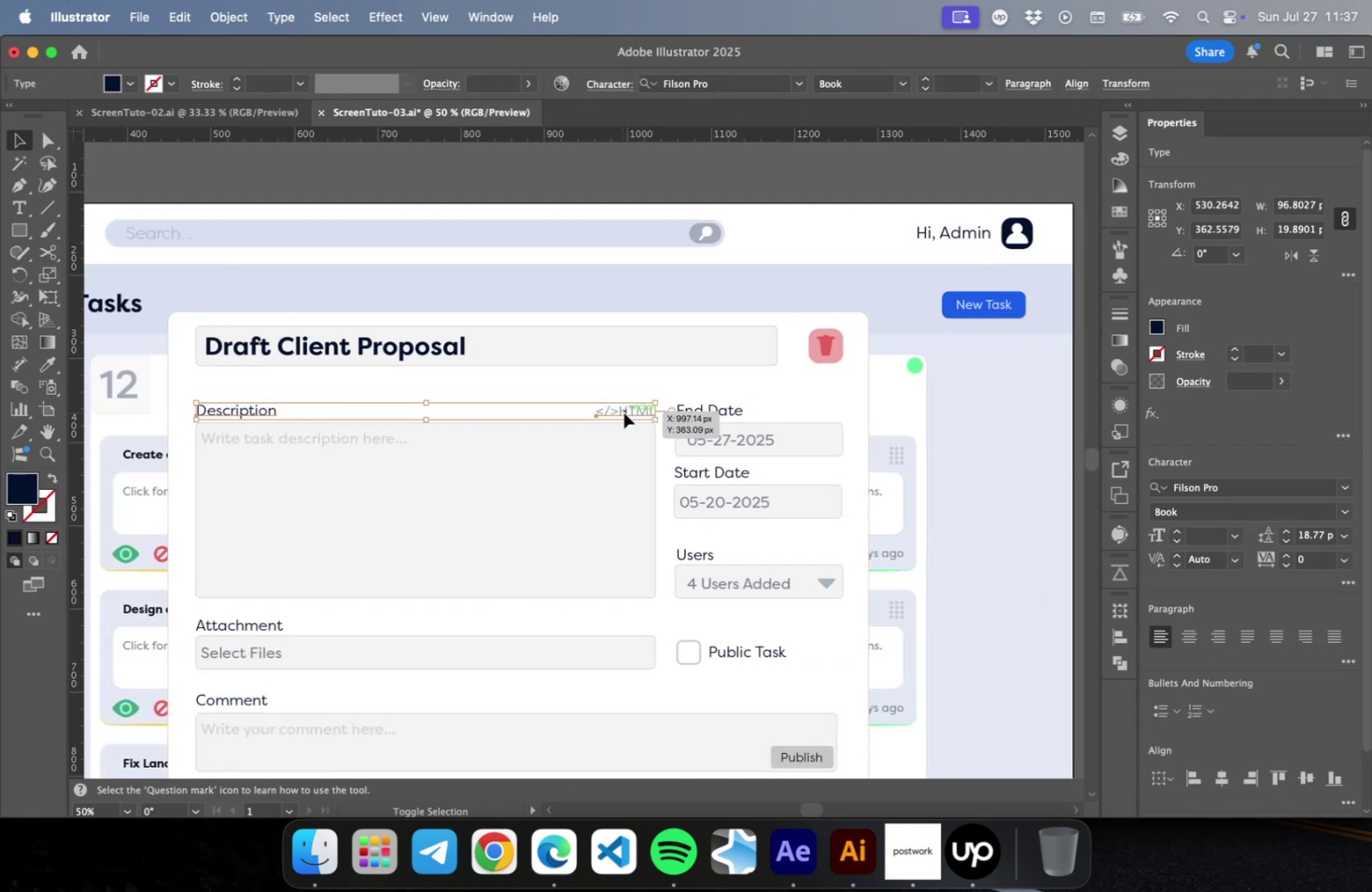 
hold_key(key=OptionLeft, duration=0.53)
left_click([623, 412])
 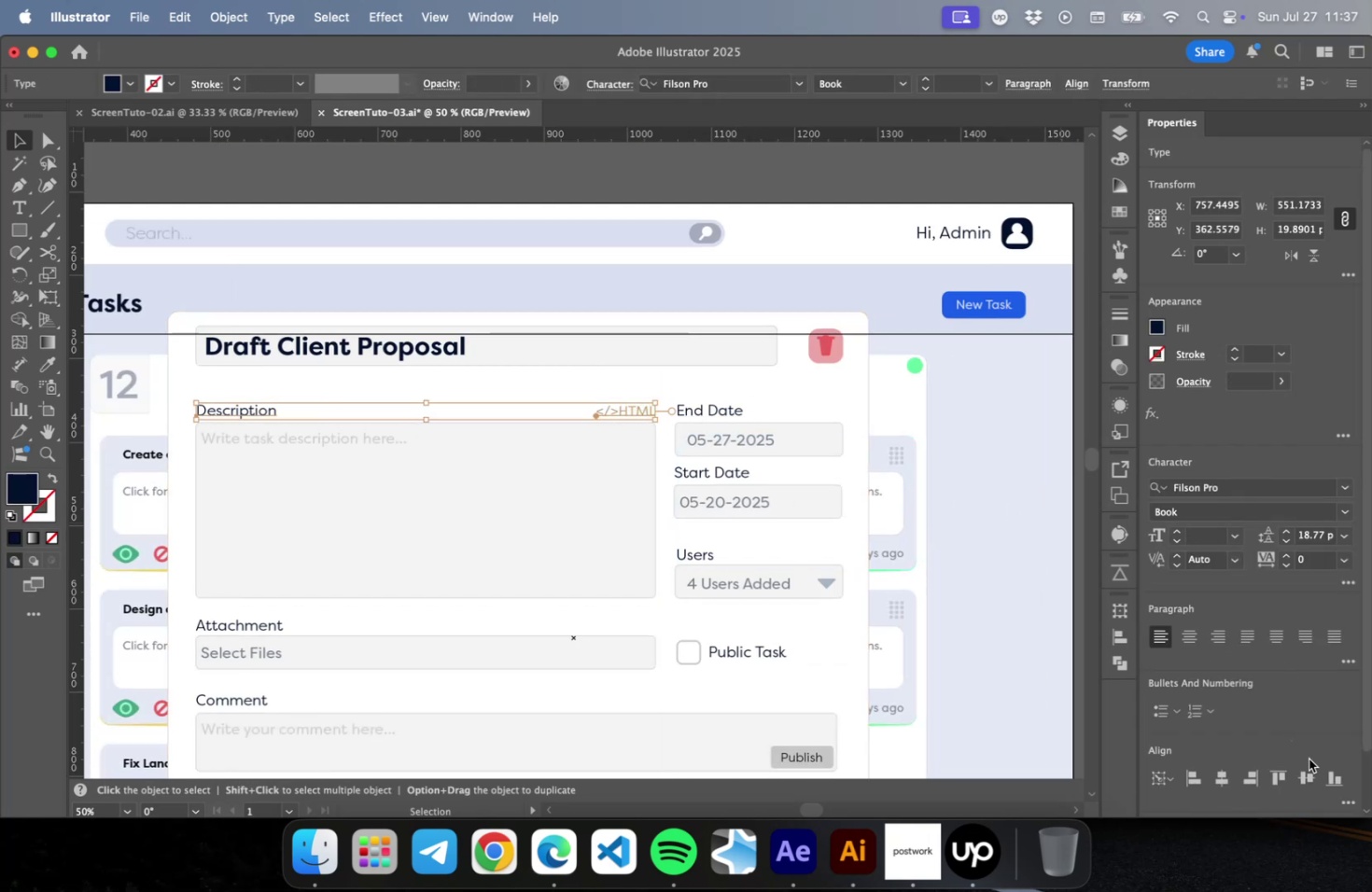 
triple_click([1307, 779])
 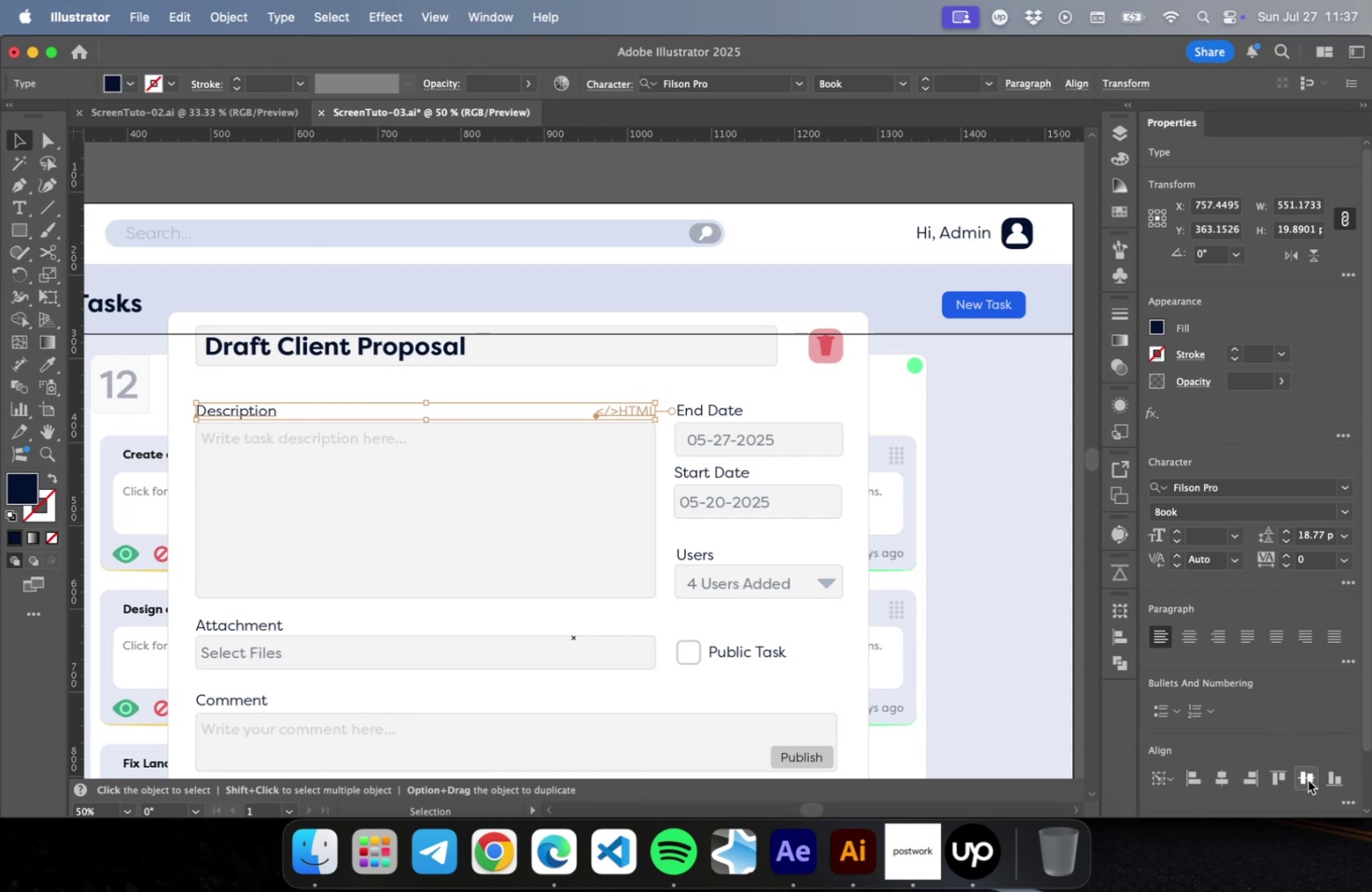 
hold_key(key=OptionLeft, duration=0.32)
scroll: coordinate [619, 474], scroll_direction: down, amount: 2.0
 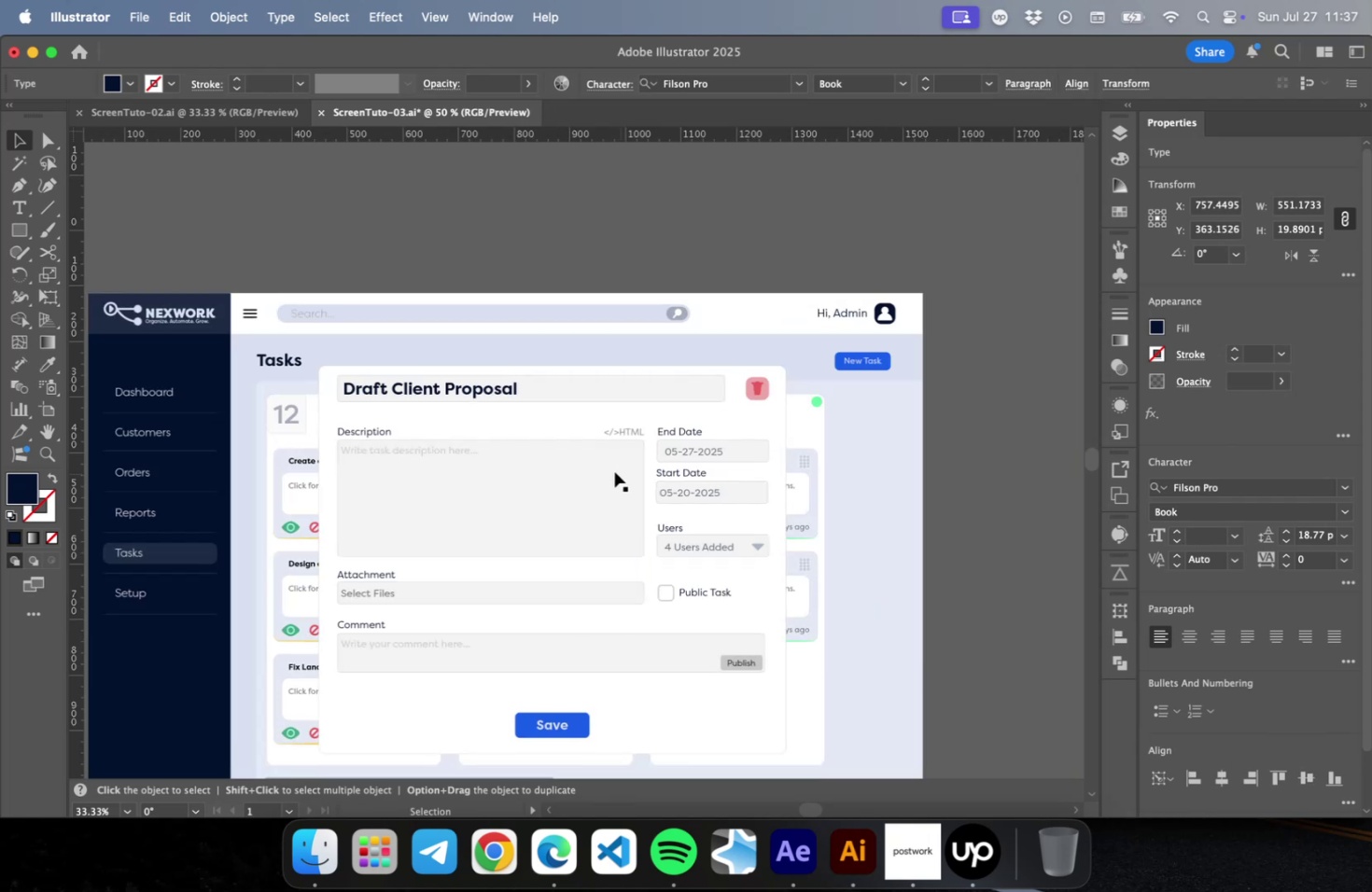 
key(V)
 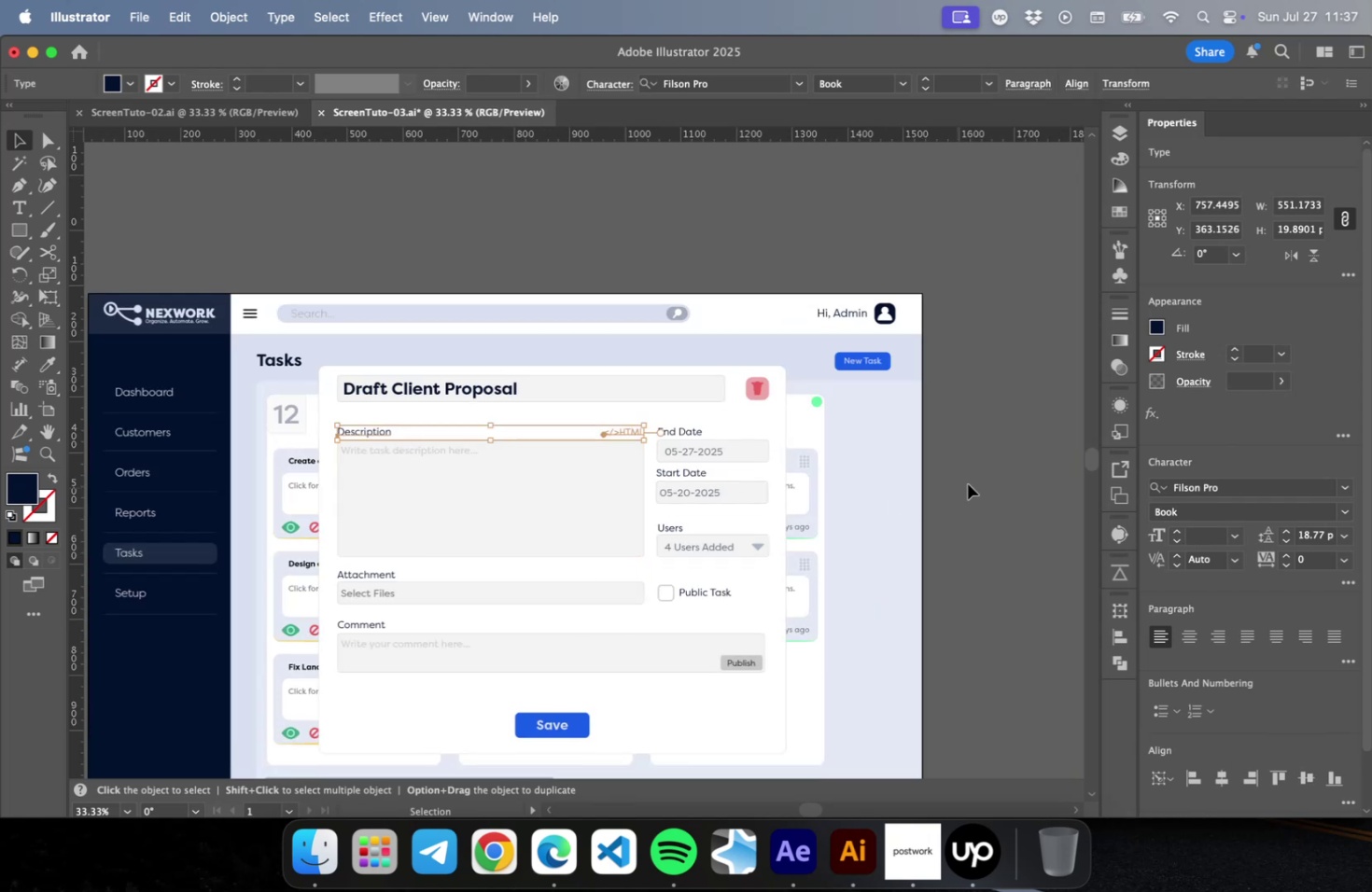 
left_click([1001, 481])
 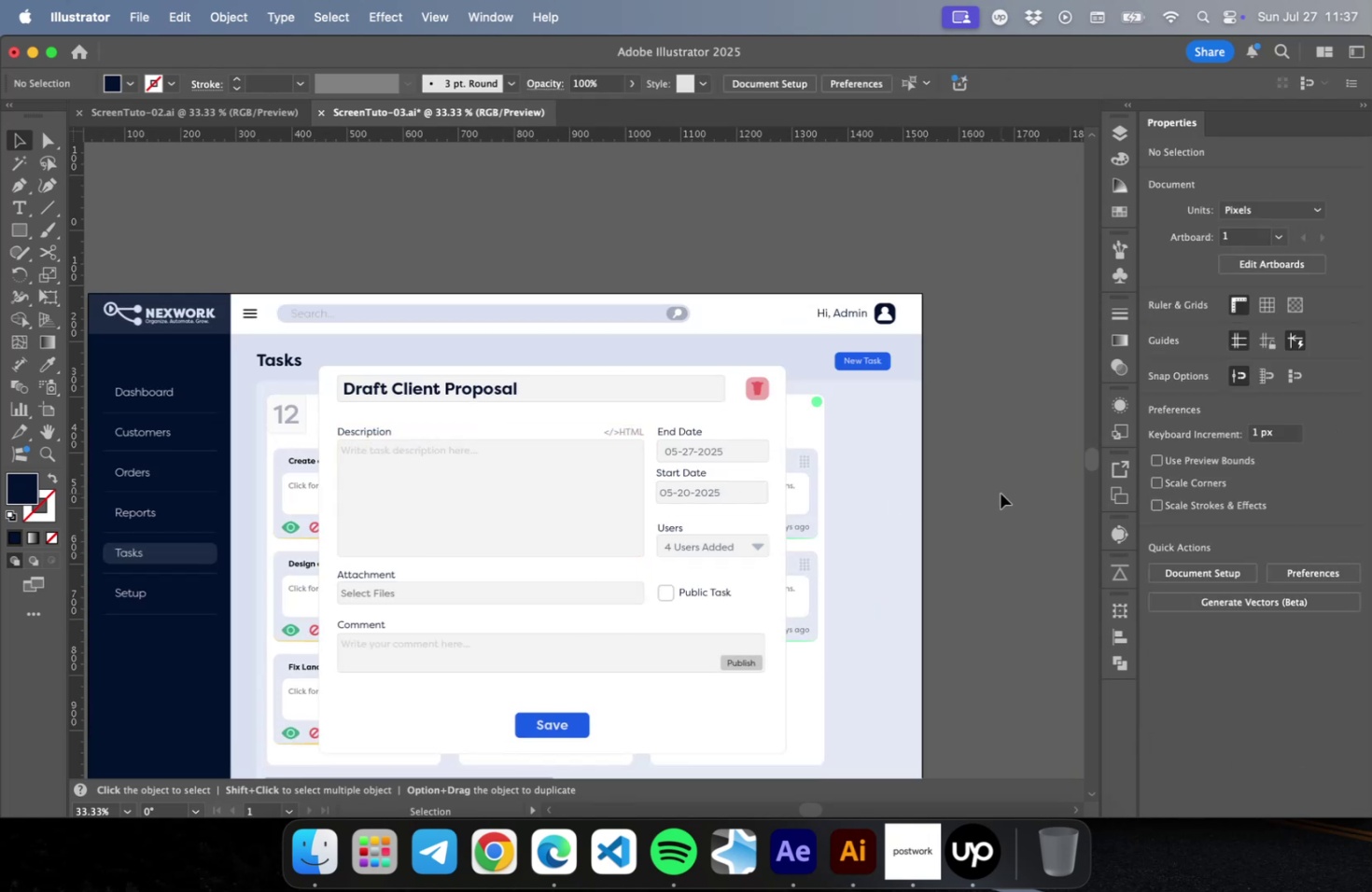 
scroll: coordinate [969, 505], scroll_direction: down, amount: 5.0
 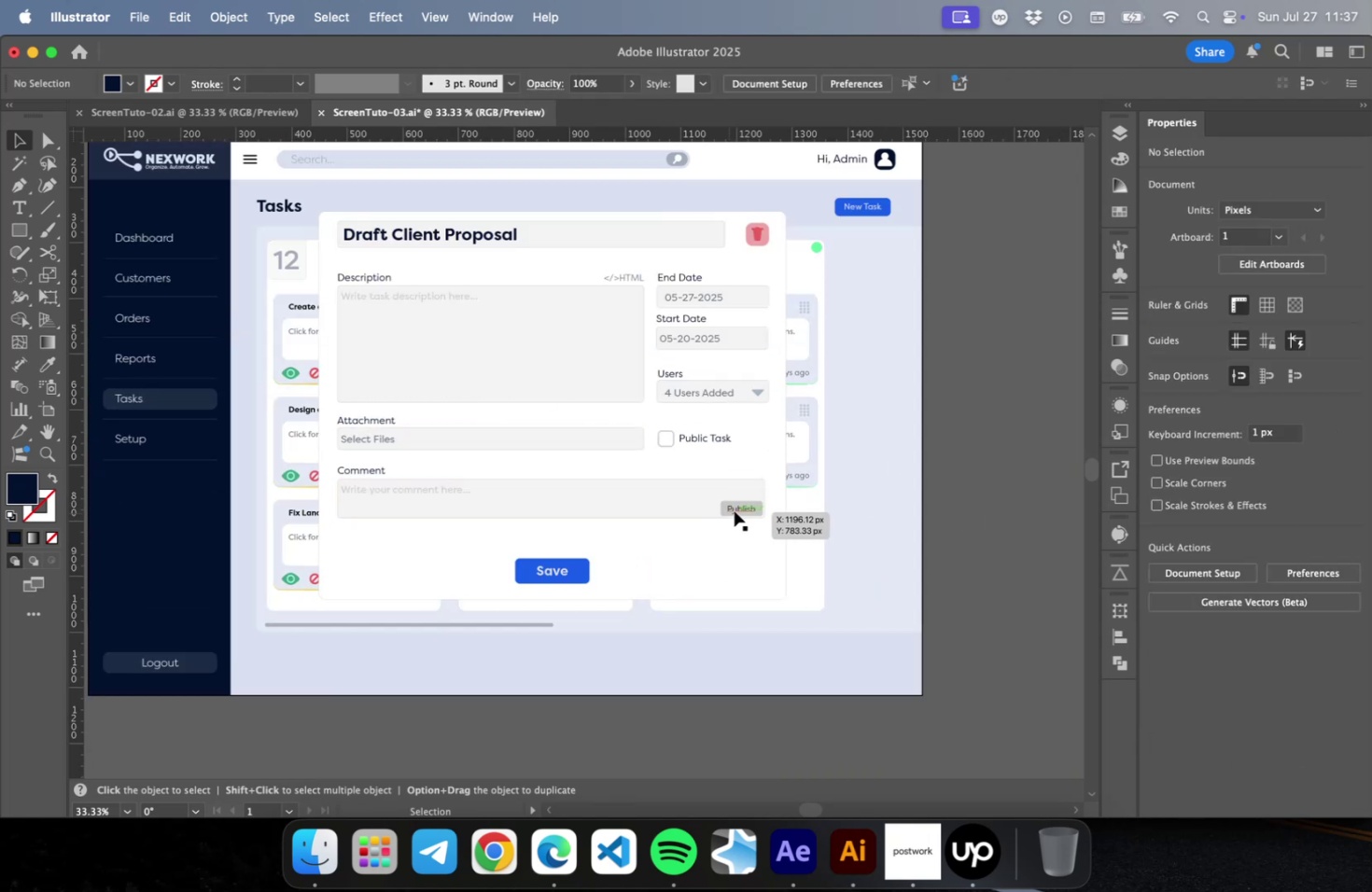 
left_click([735, 506])
 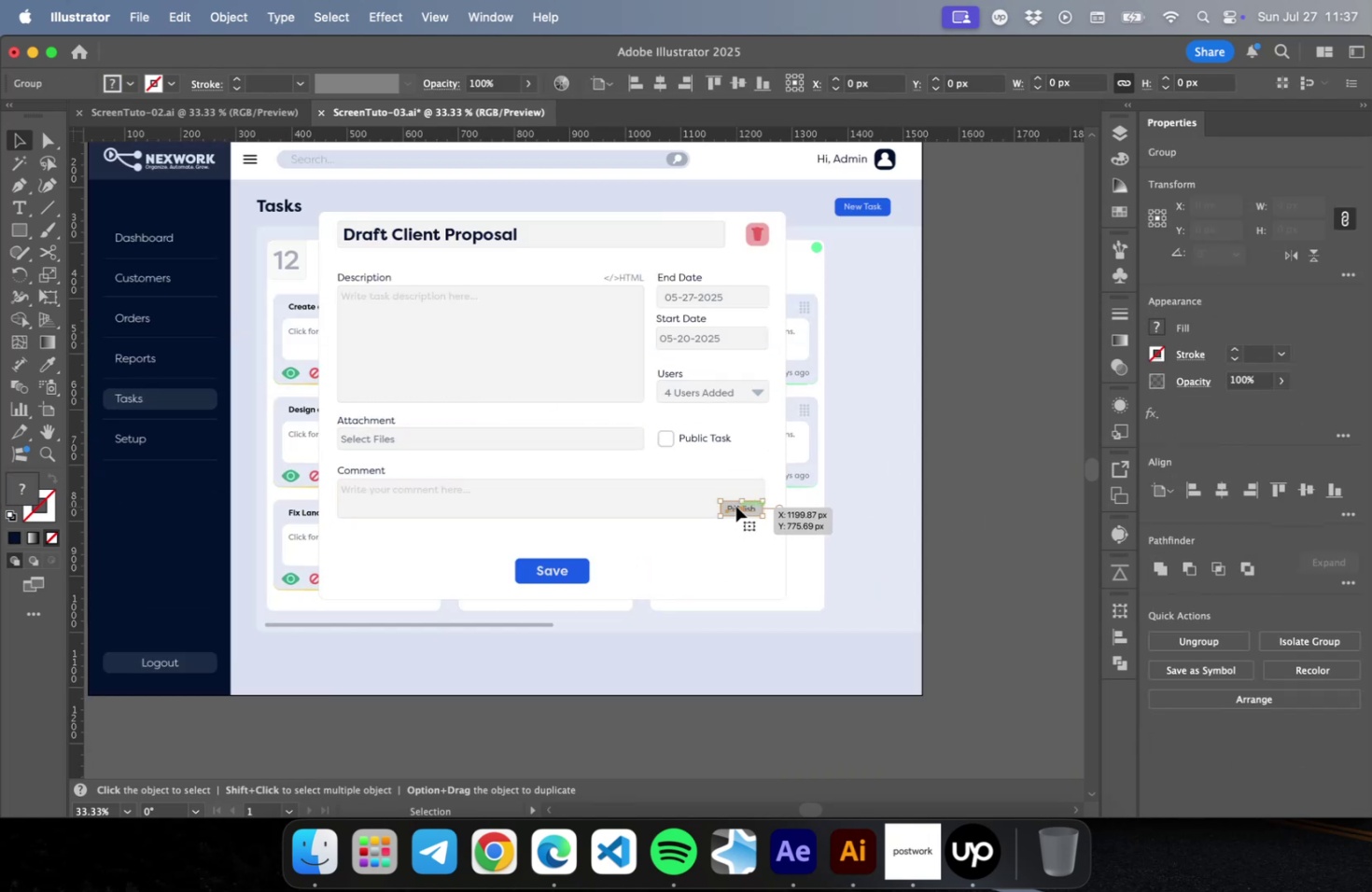 
hold_key(key=OptionLeft, duration=0.42)
scroll: coordinate [738, 518], scroll_direction: up, amount: 8.0
 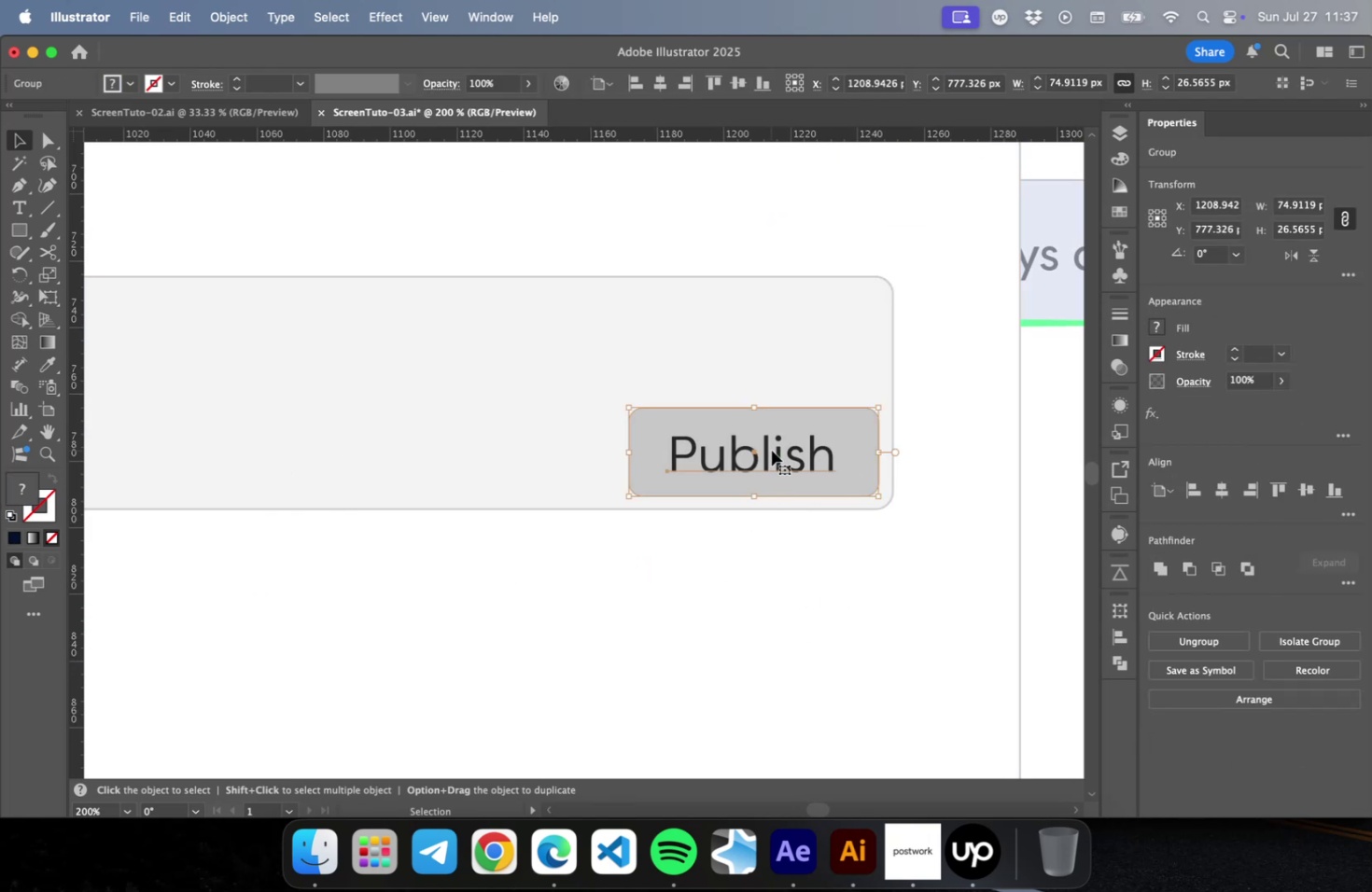 
key(Shift+ArrowUp)
 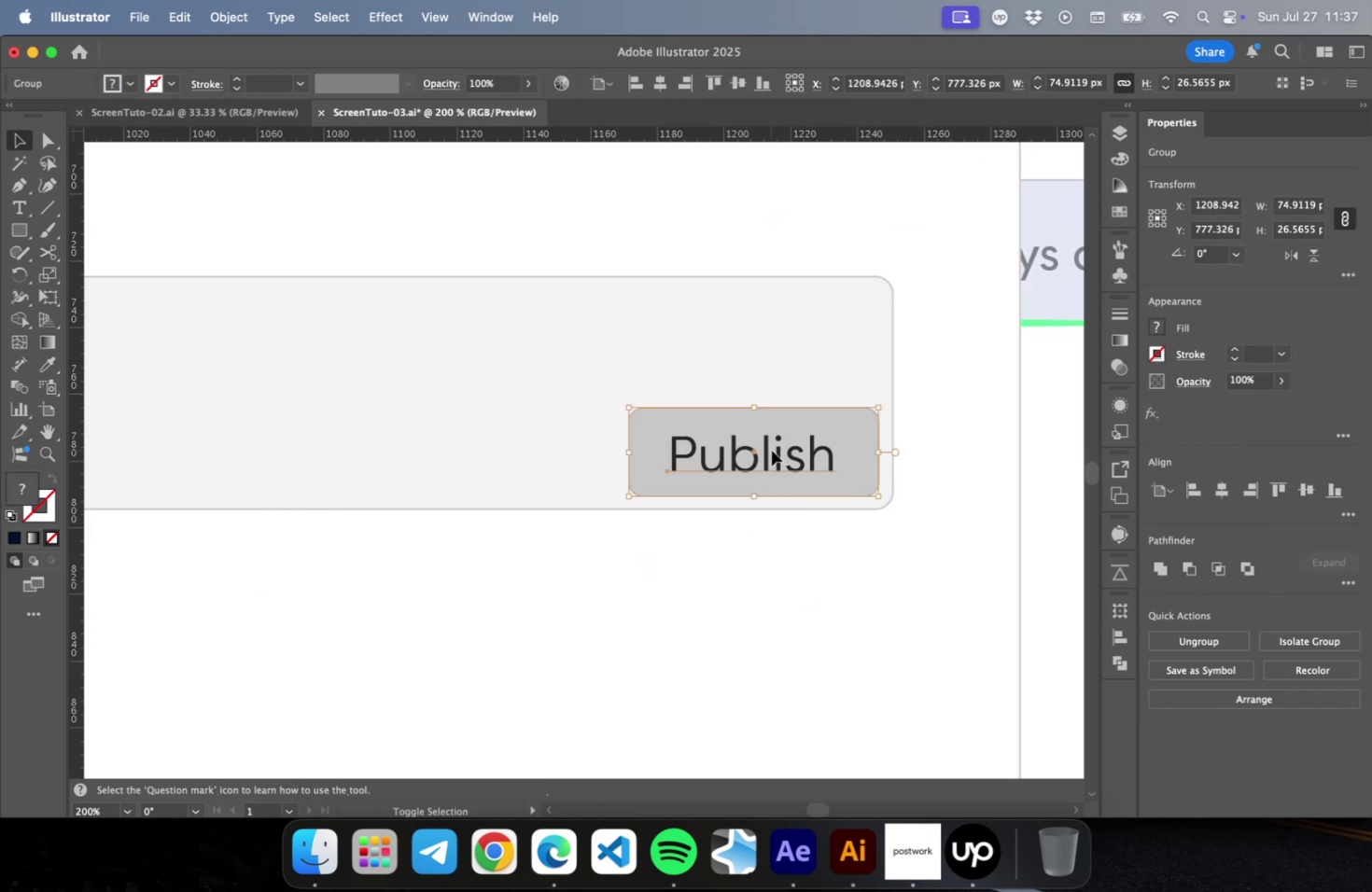 
key(Shift+ArrowUp)
 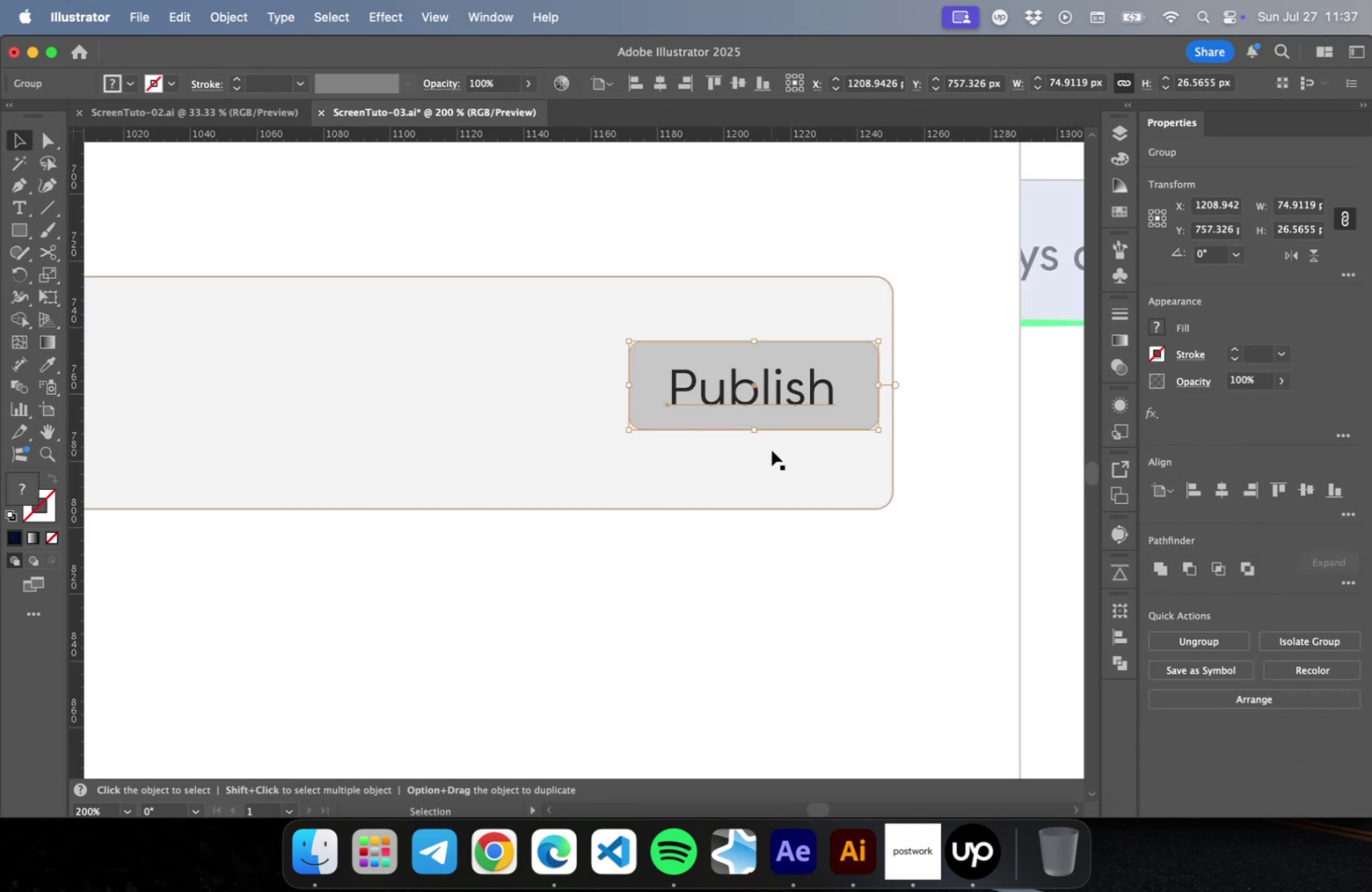 
key(ArrowDown)
 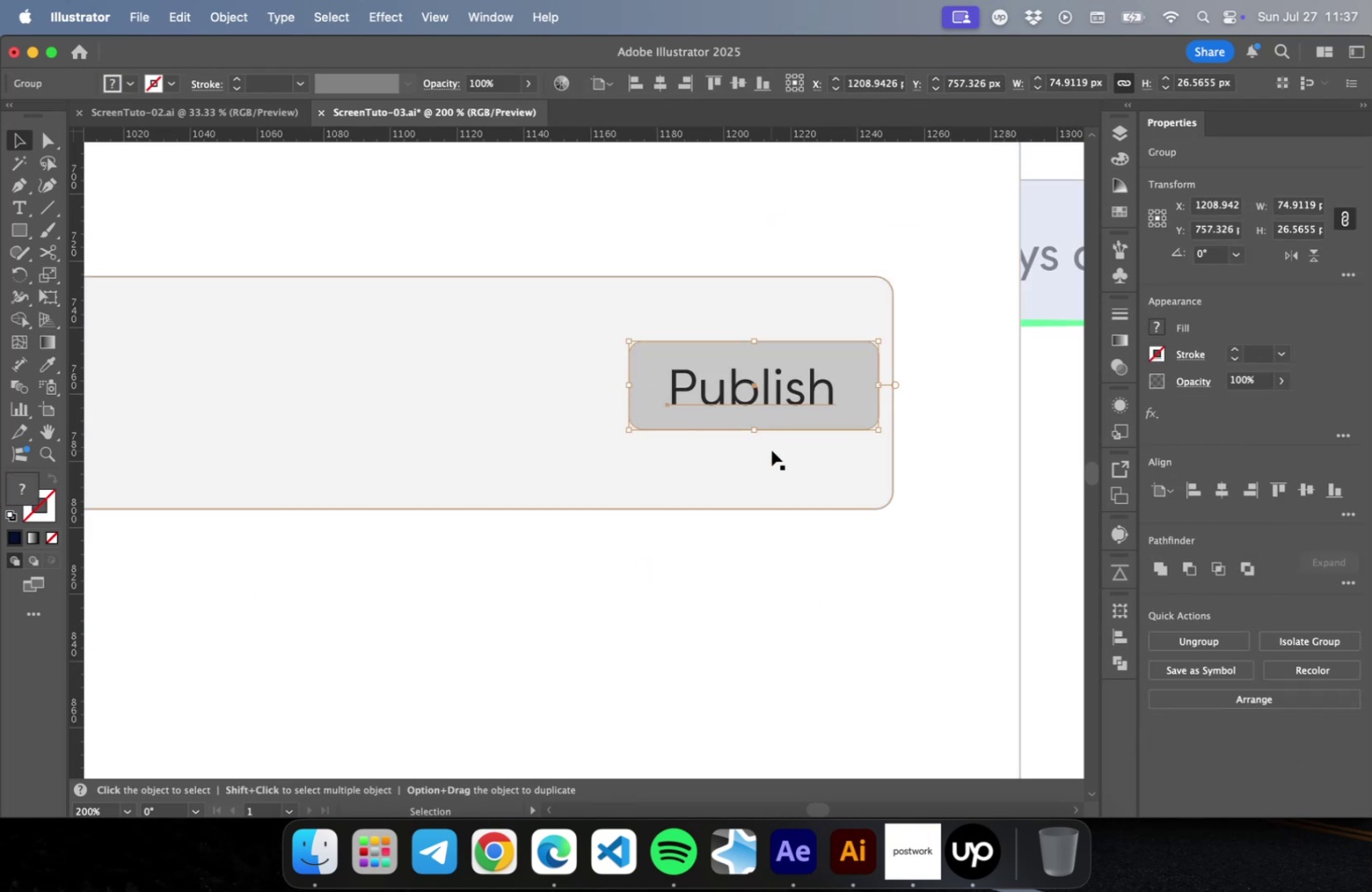 
key(ArrowDown)
 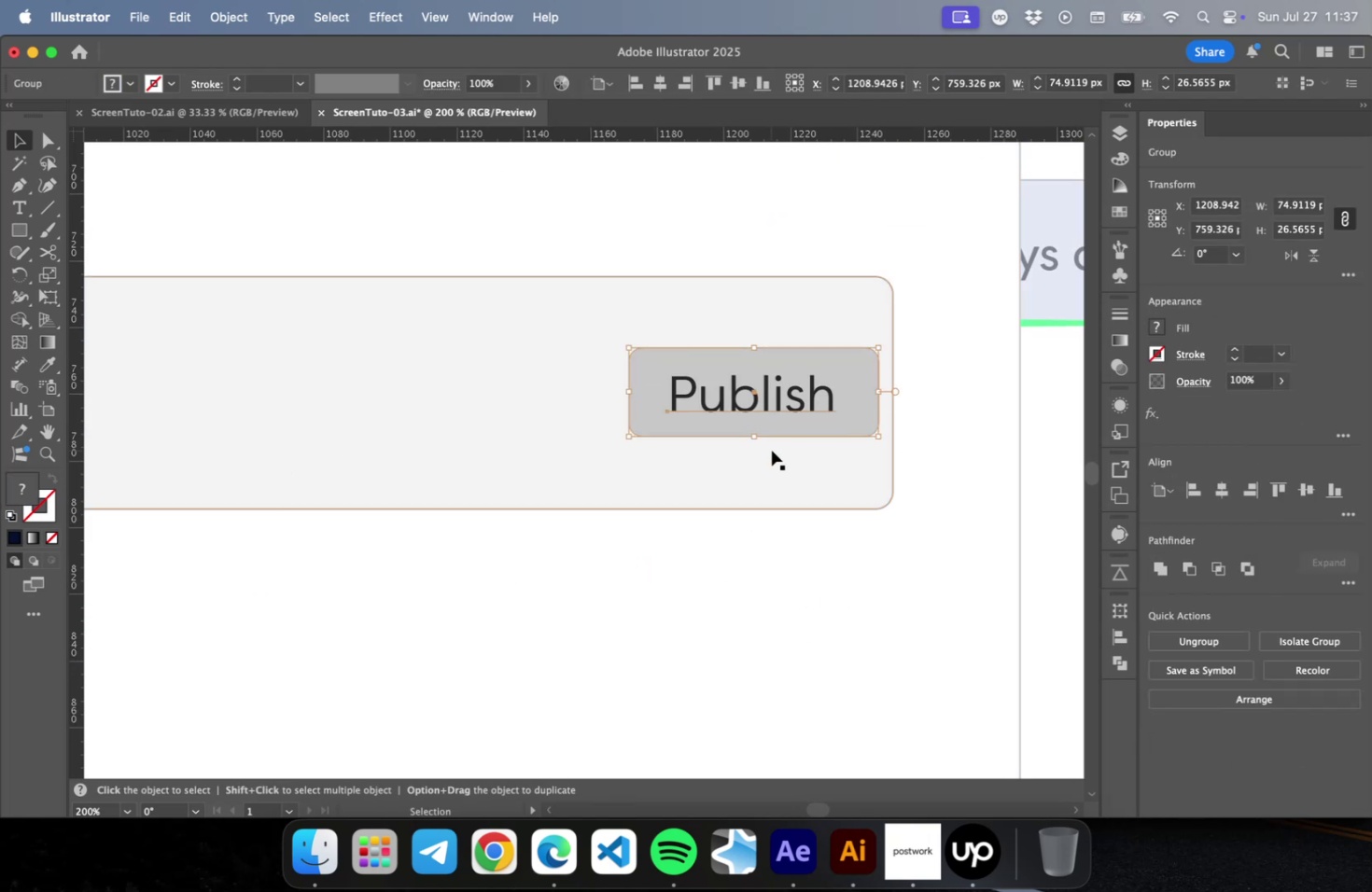 
hold_key(key=OptionLeft, duration=0.51)
scroll: coordinate [672, 456], scroll_direction: down, amount: 3.0
 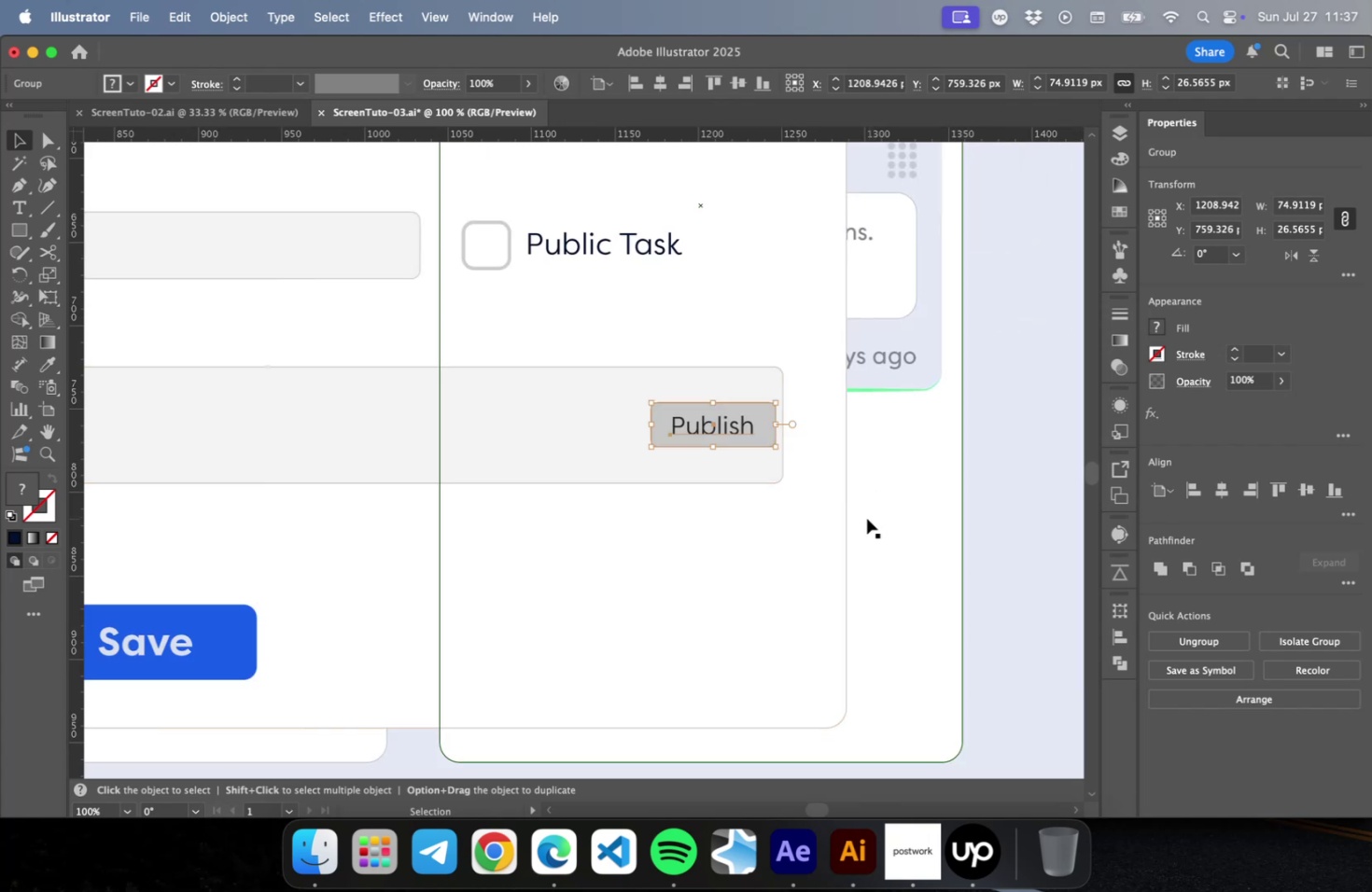 
key(Shift+ArrowDown)
 